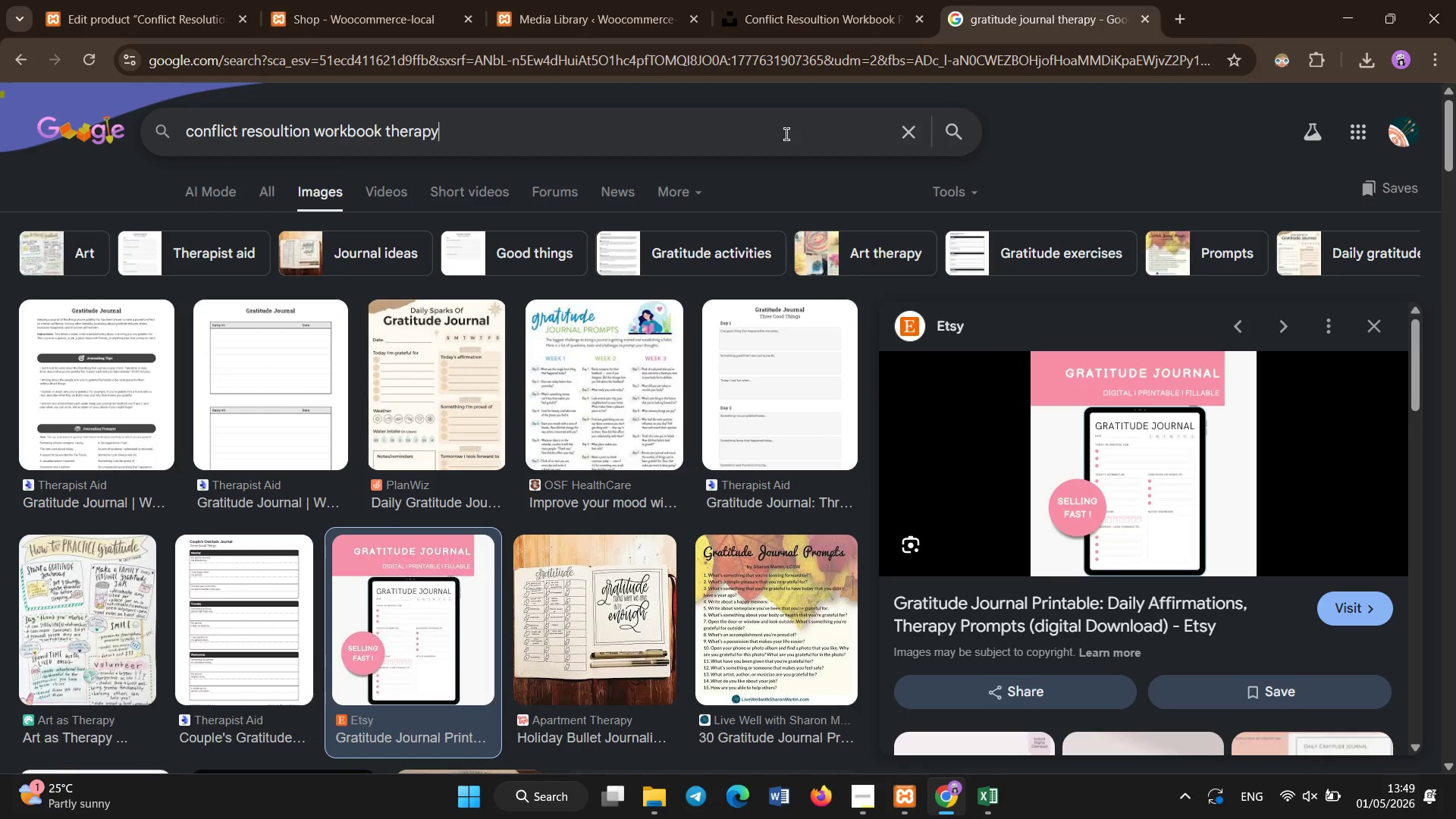 
key(Enter)
 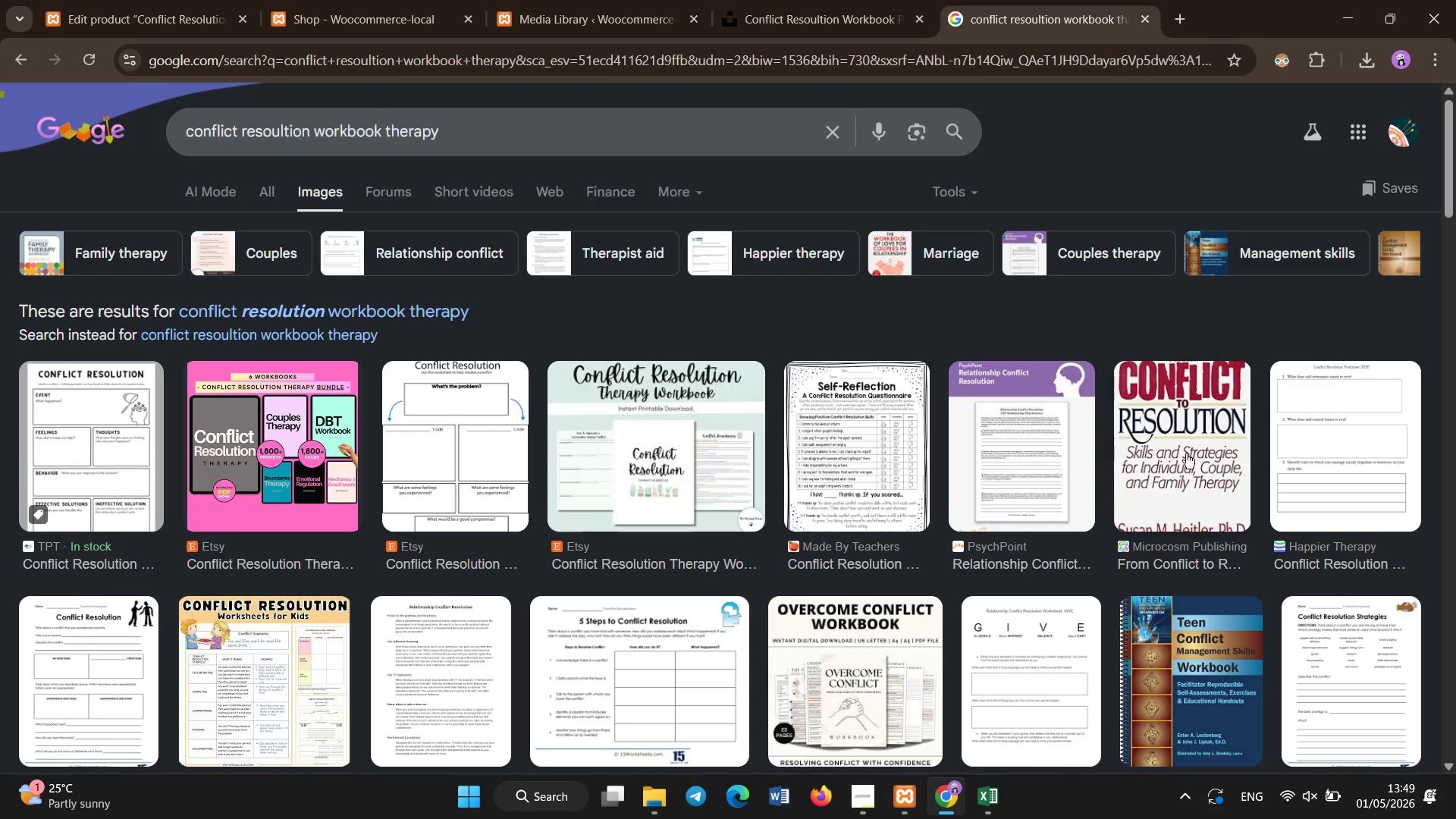 
left_click([1177, 450])
 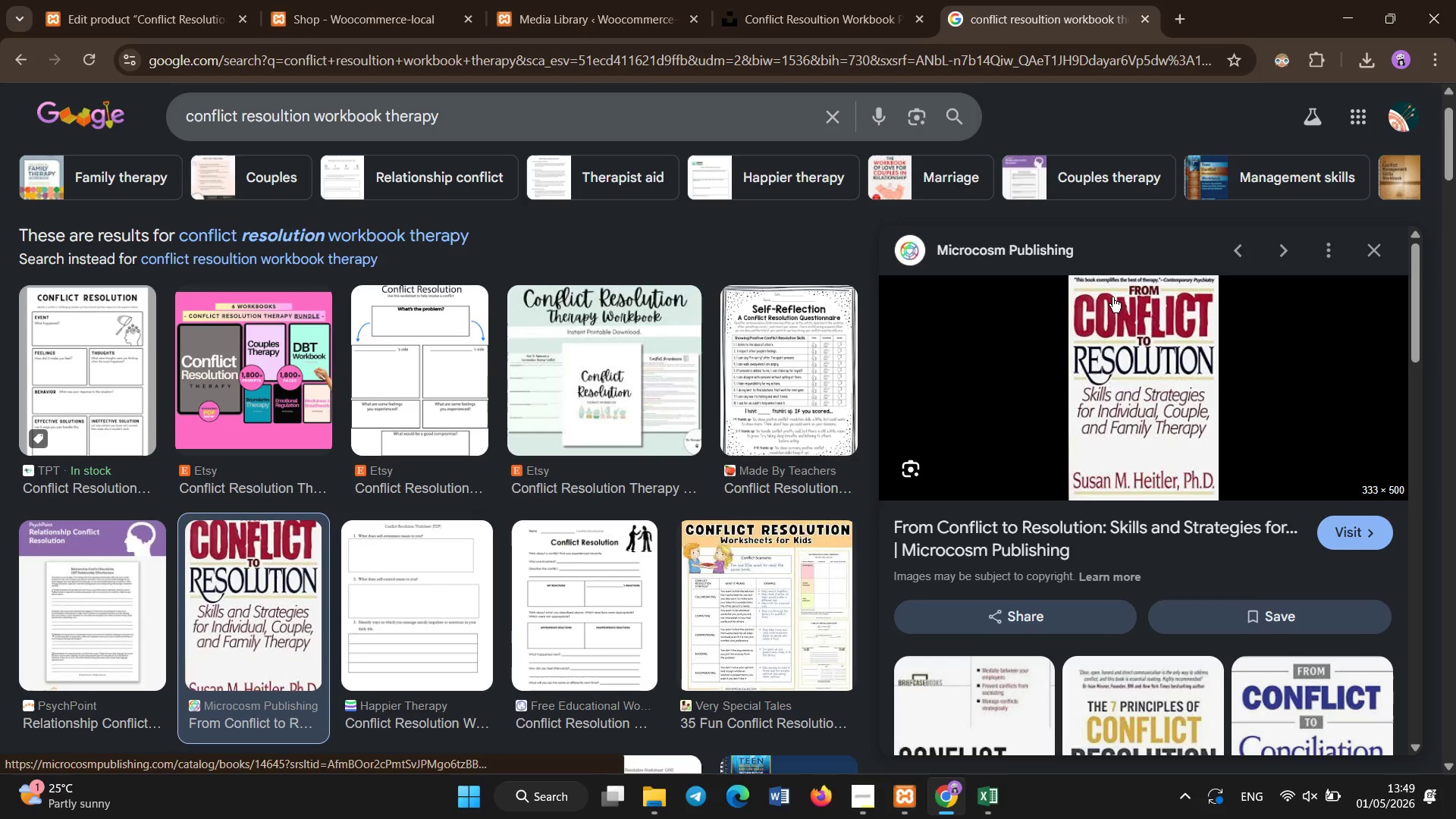 
right_click([1112, 297])
 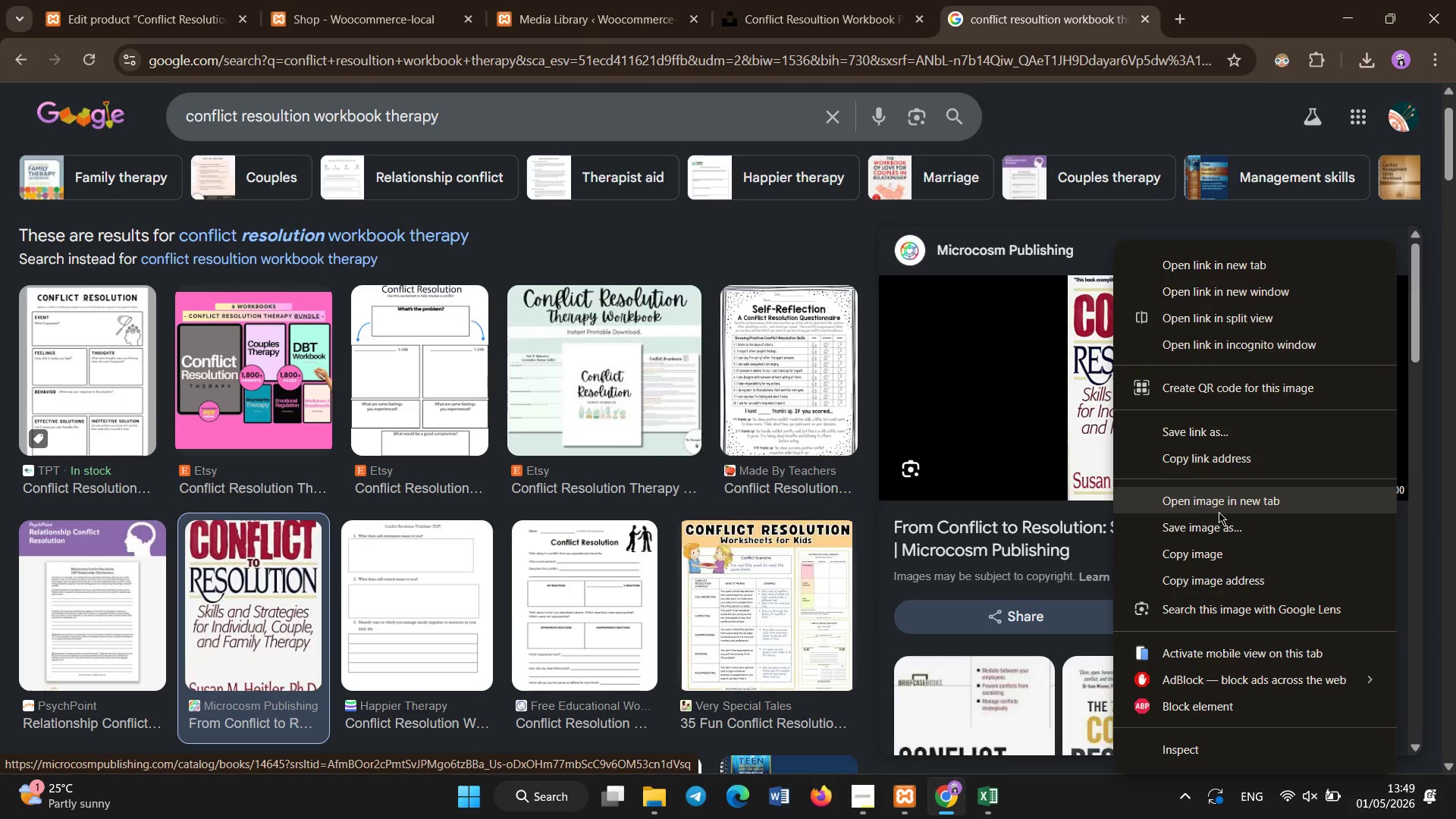 
left_click([1216, 523])
 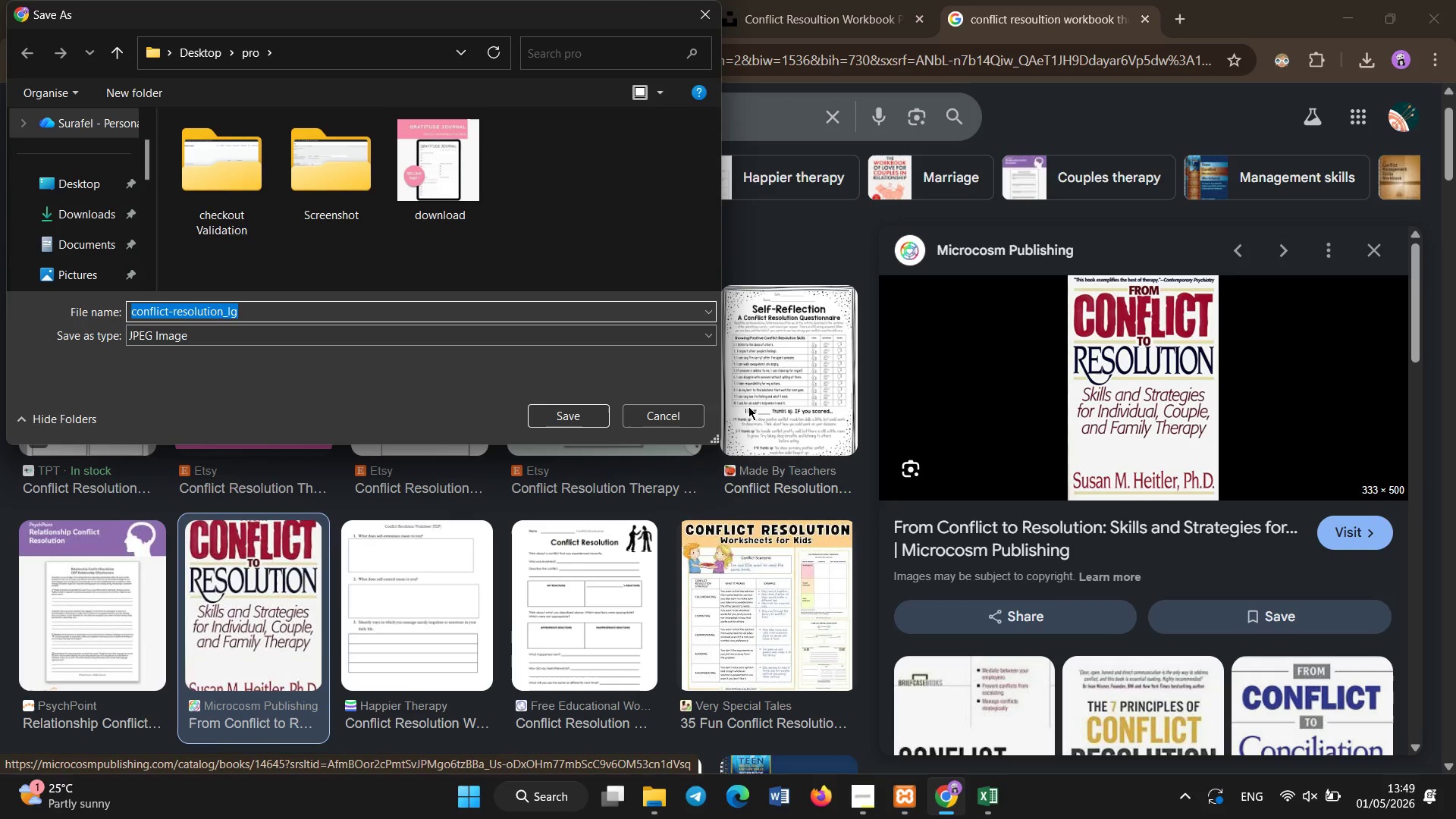 
left_click([559, 416])
 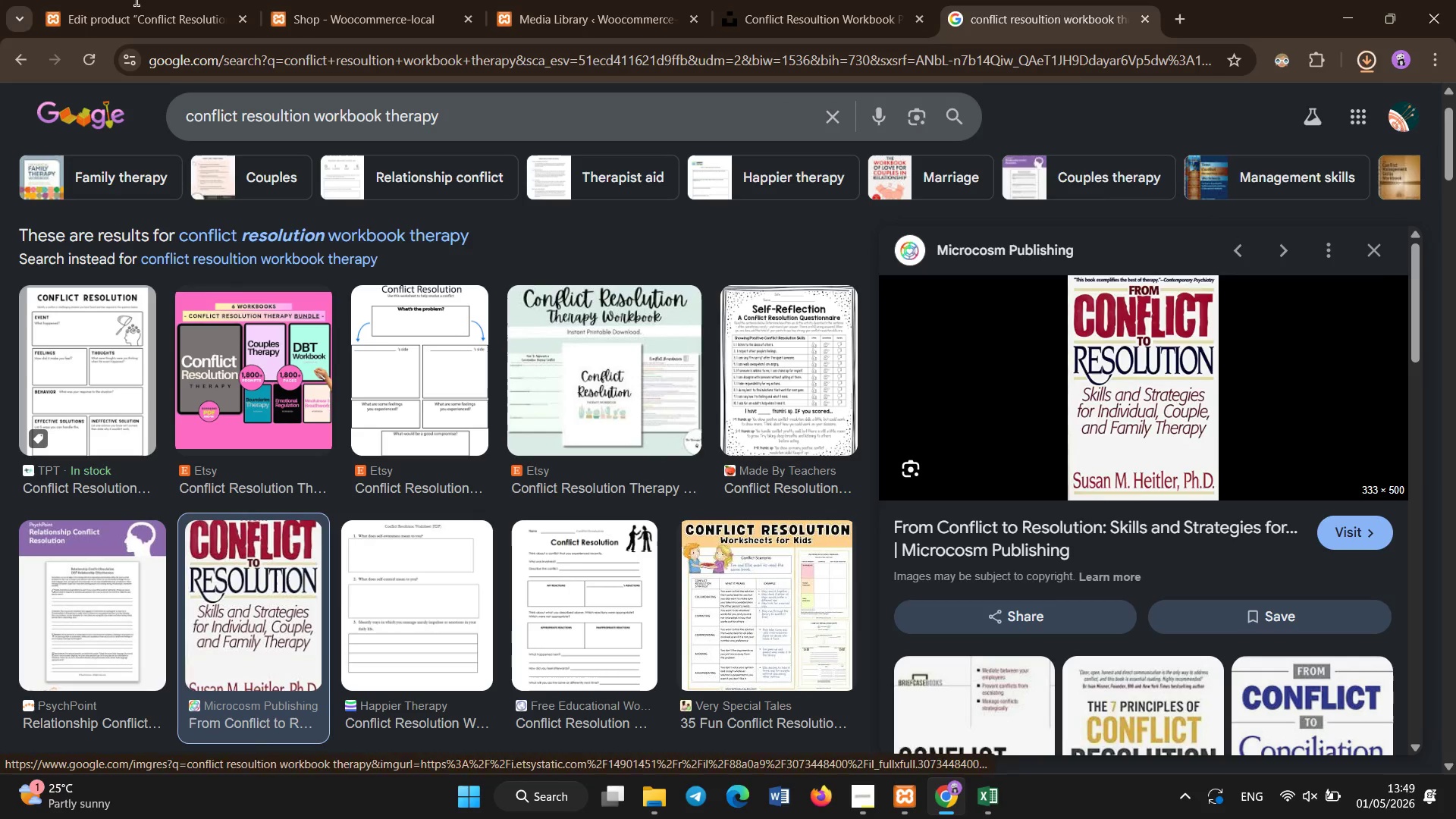 
left_click([136, 0])
 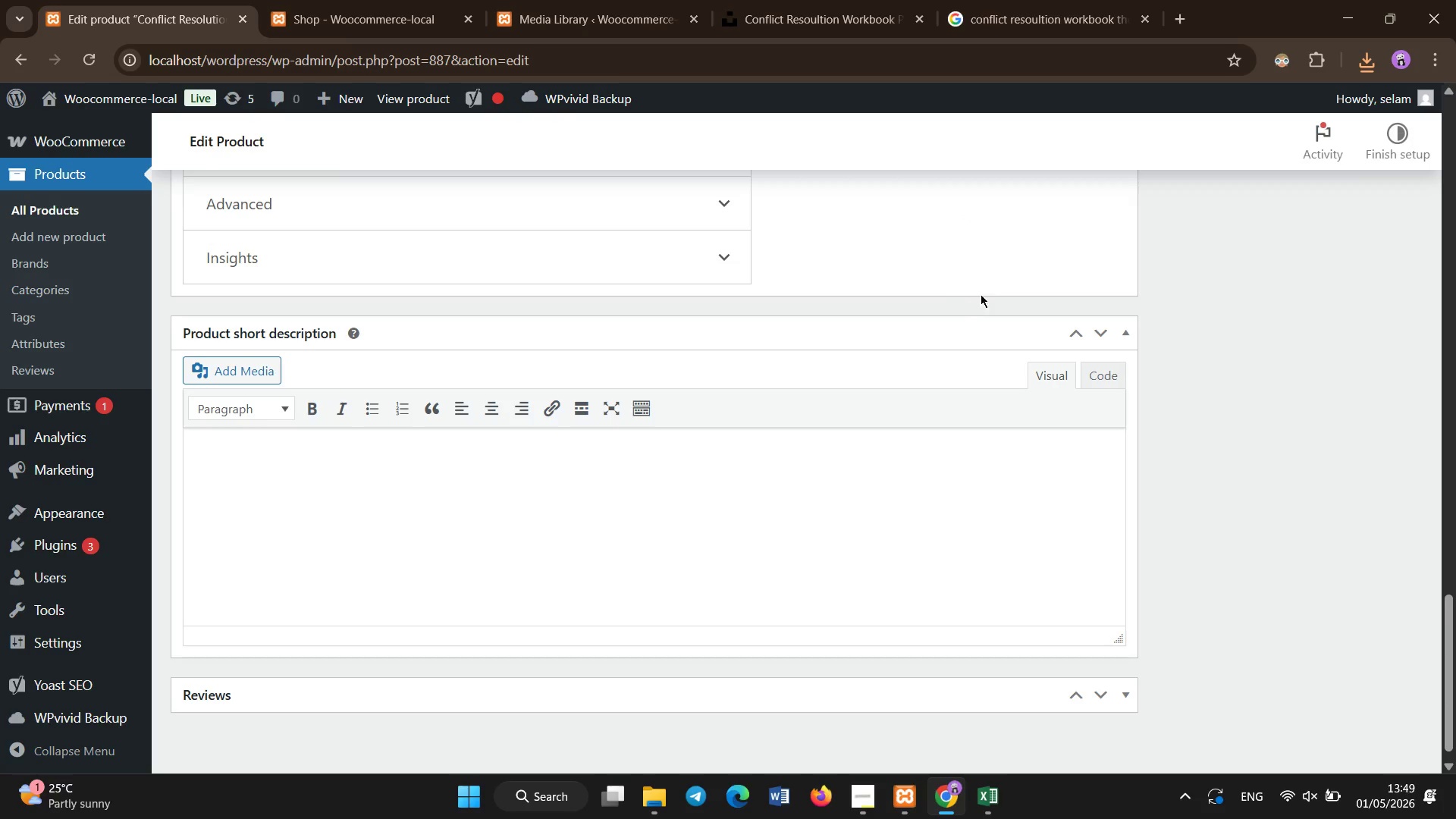 
scroll: coordinate [1247, 291], scroll_direction: up, amount: 34.0
 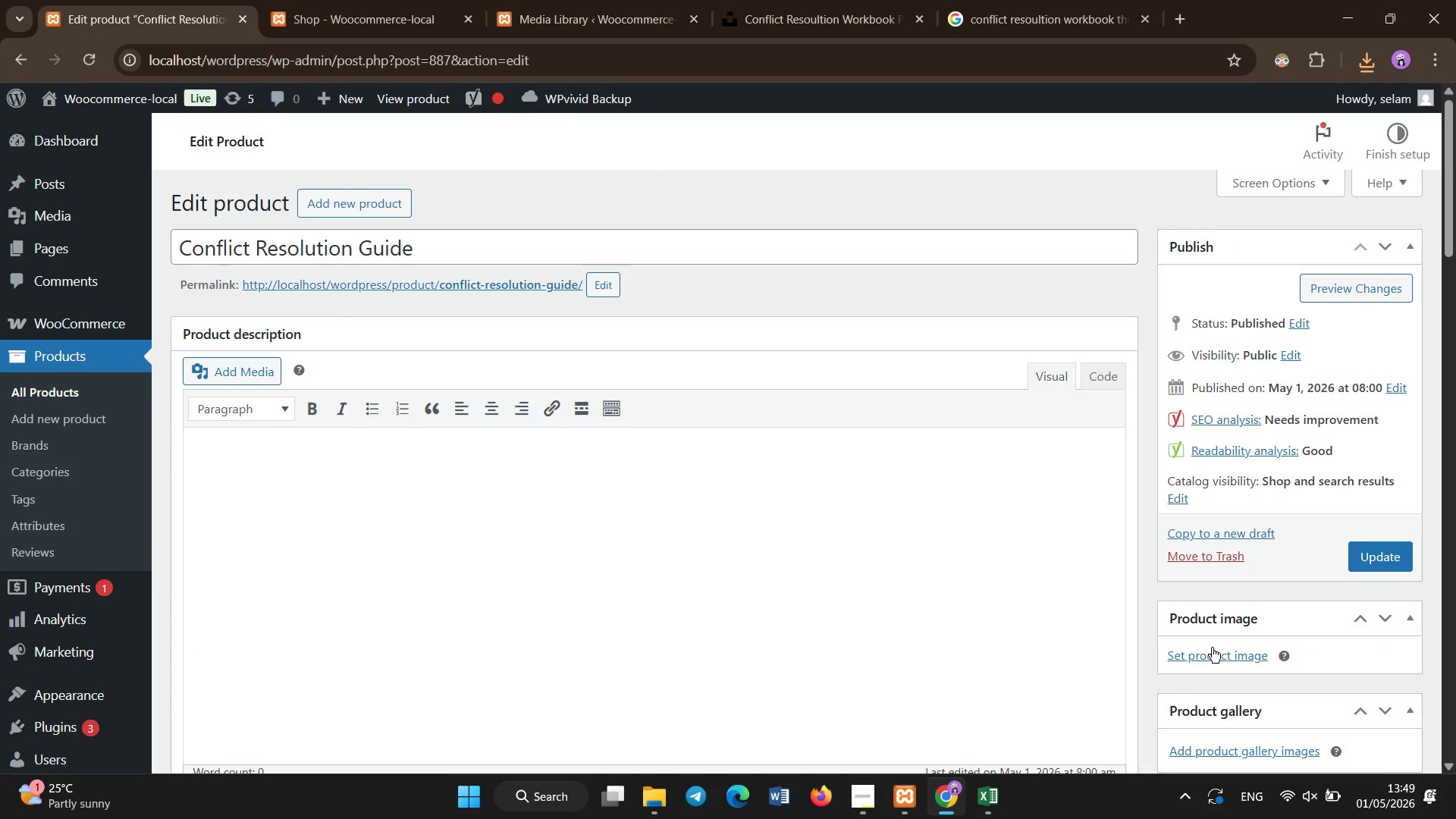 
left_click([1212, 655])
 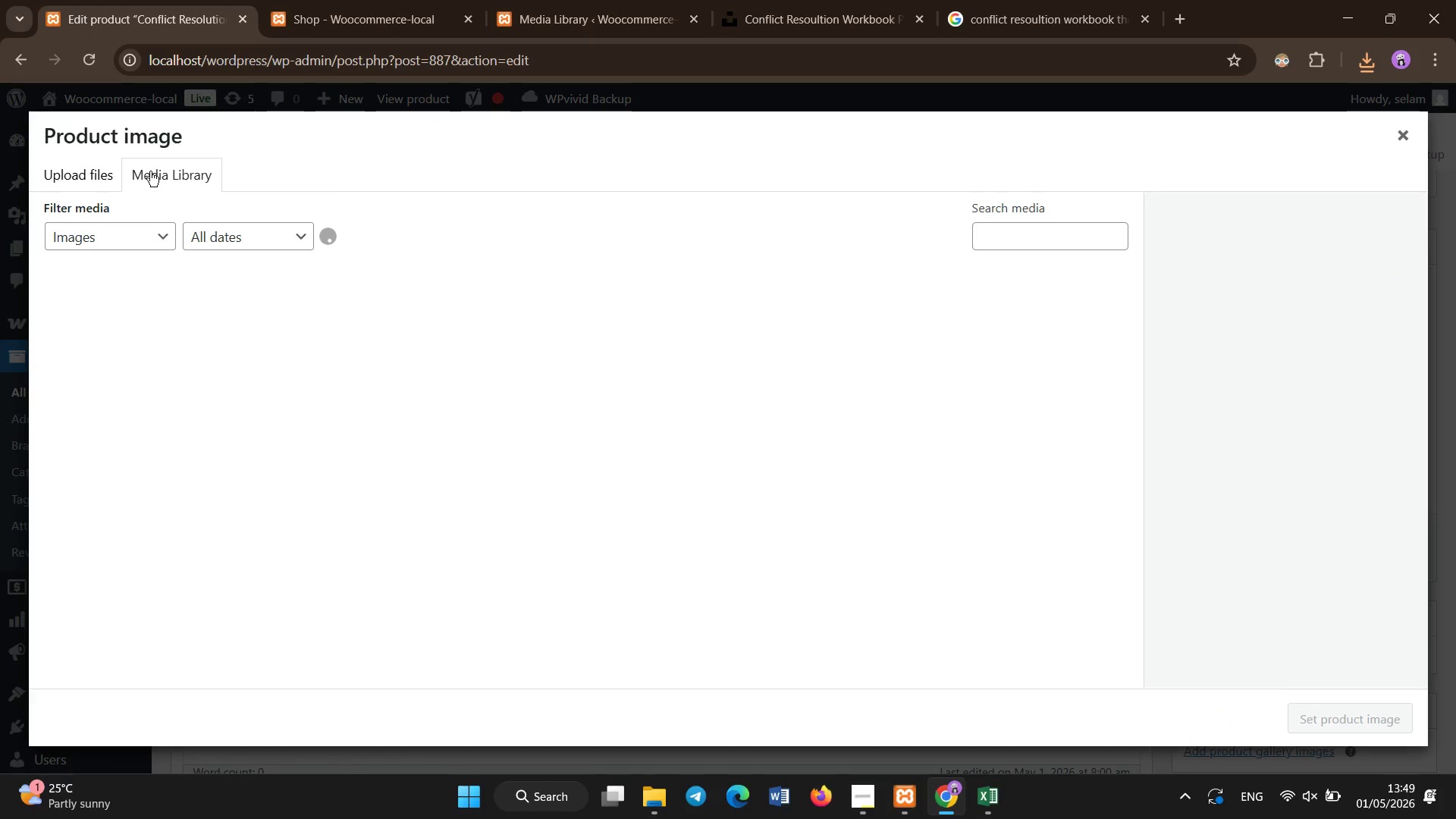 
left_click([92, 178])
 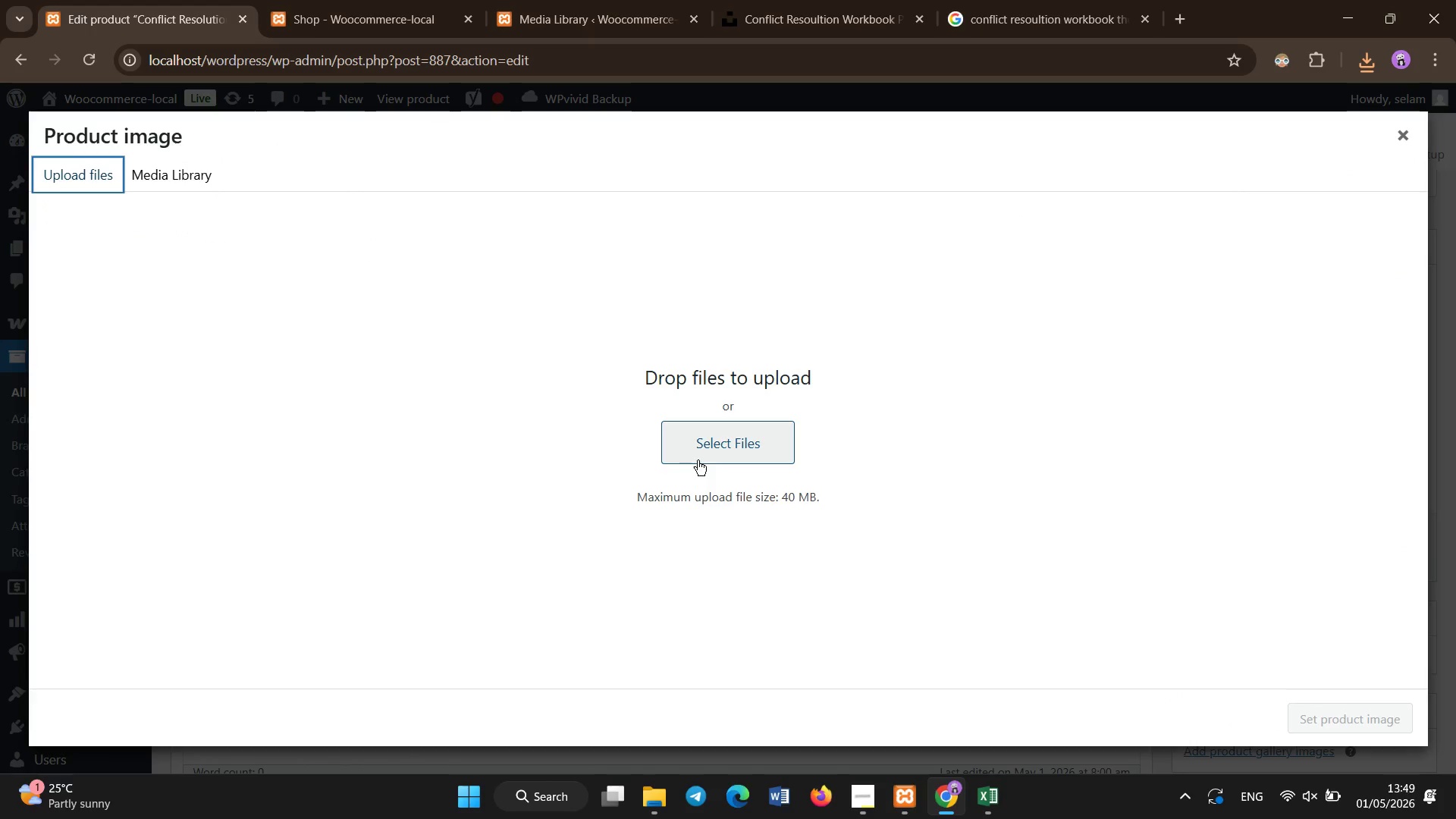 
left_click([695, 453])
 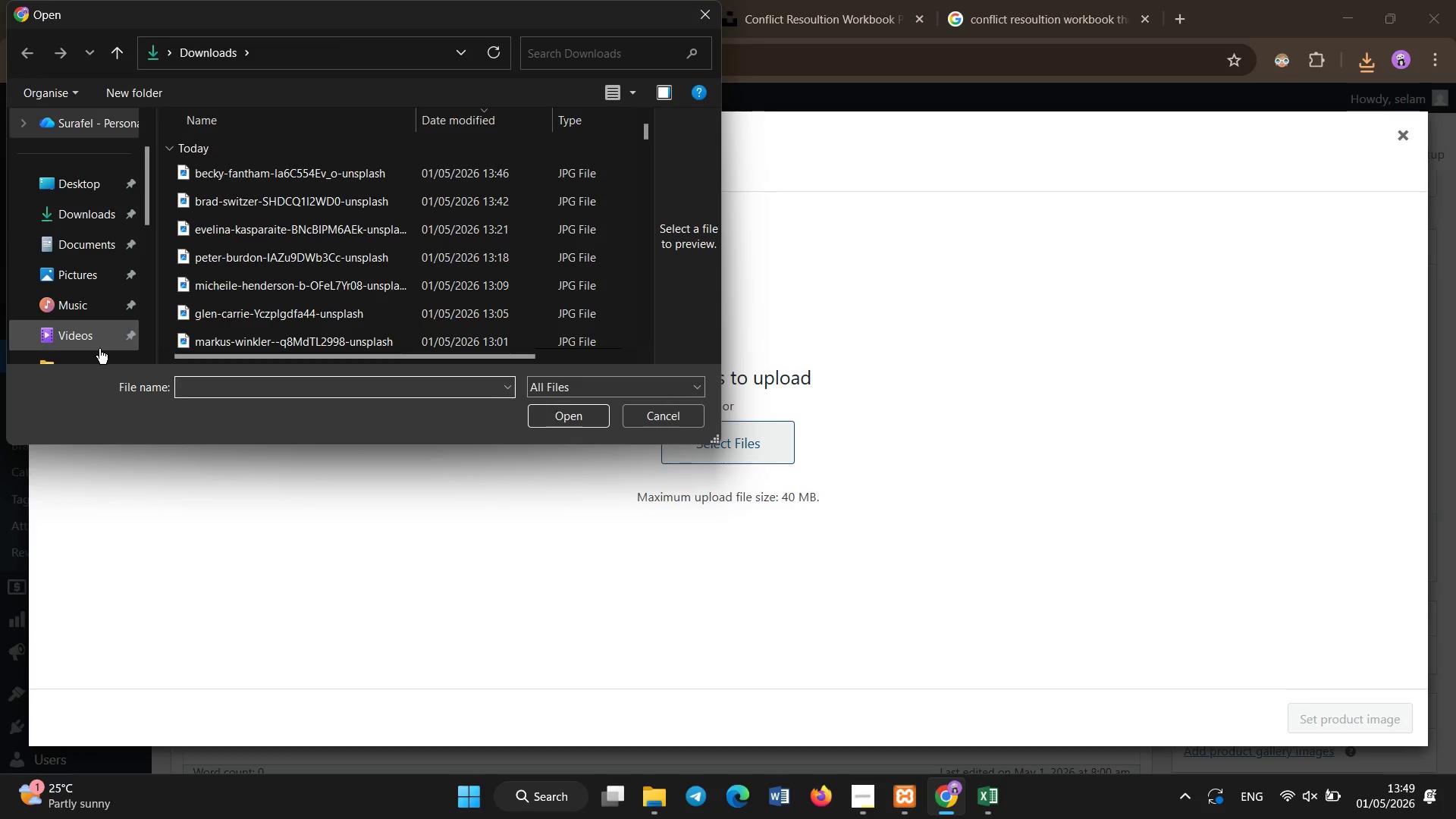 
left_click([56, 359])
 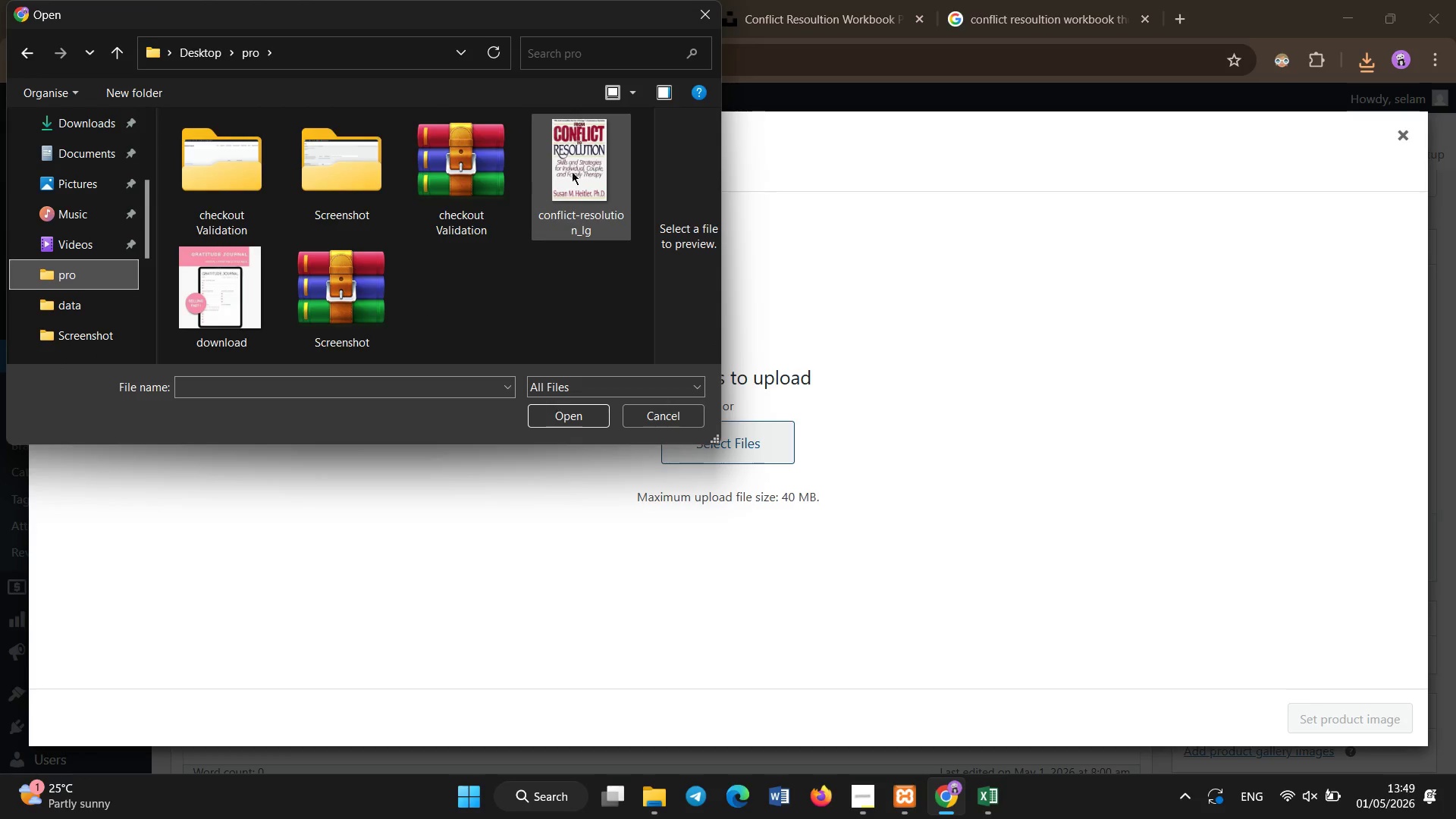 
double_click([592, 162])
 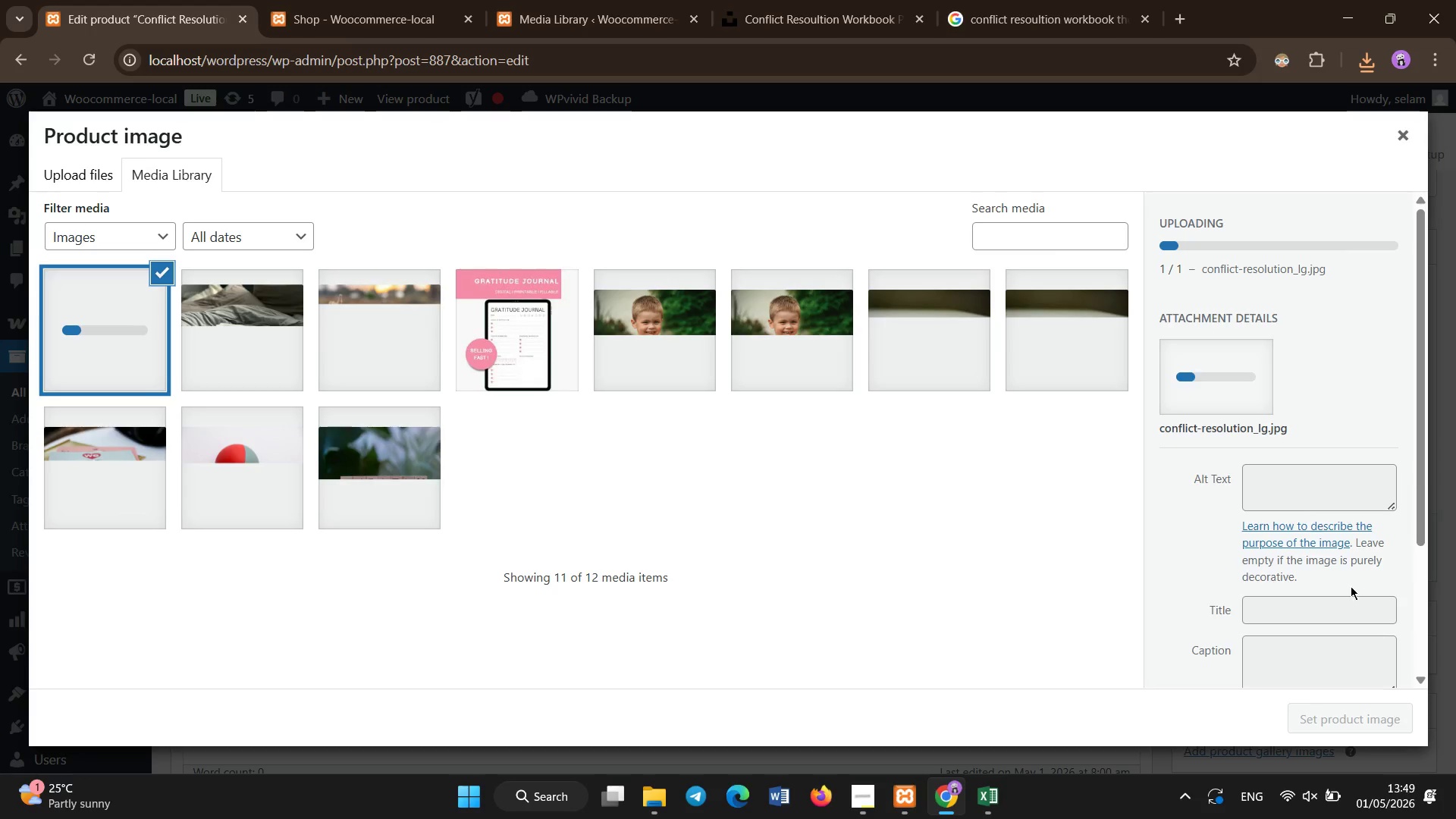 
left_click([1300, 494])
 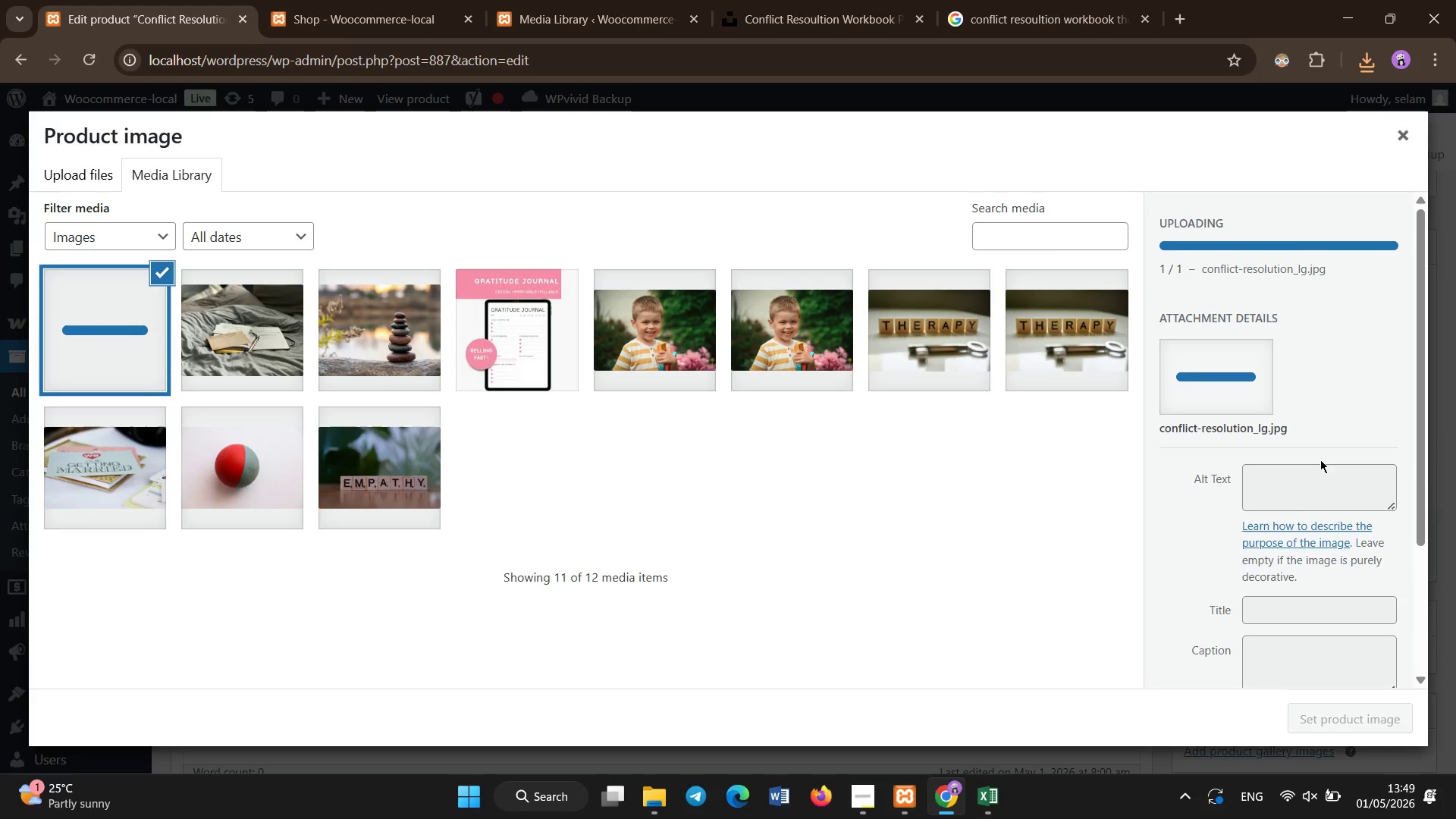 
left_click([1283, 490])
 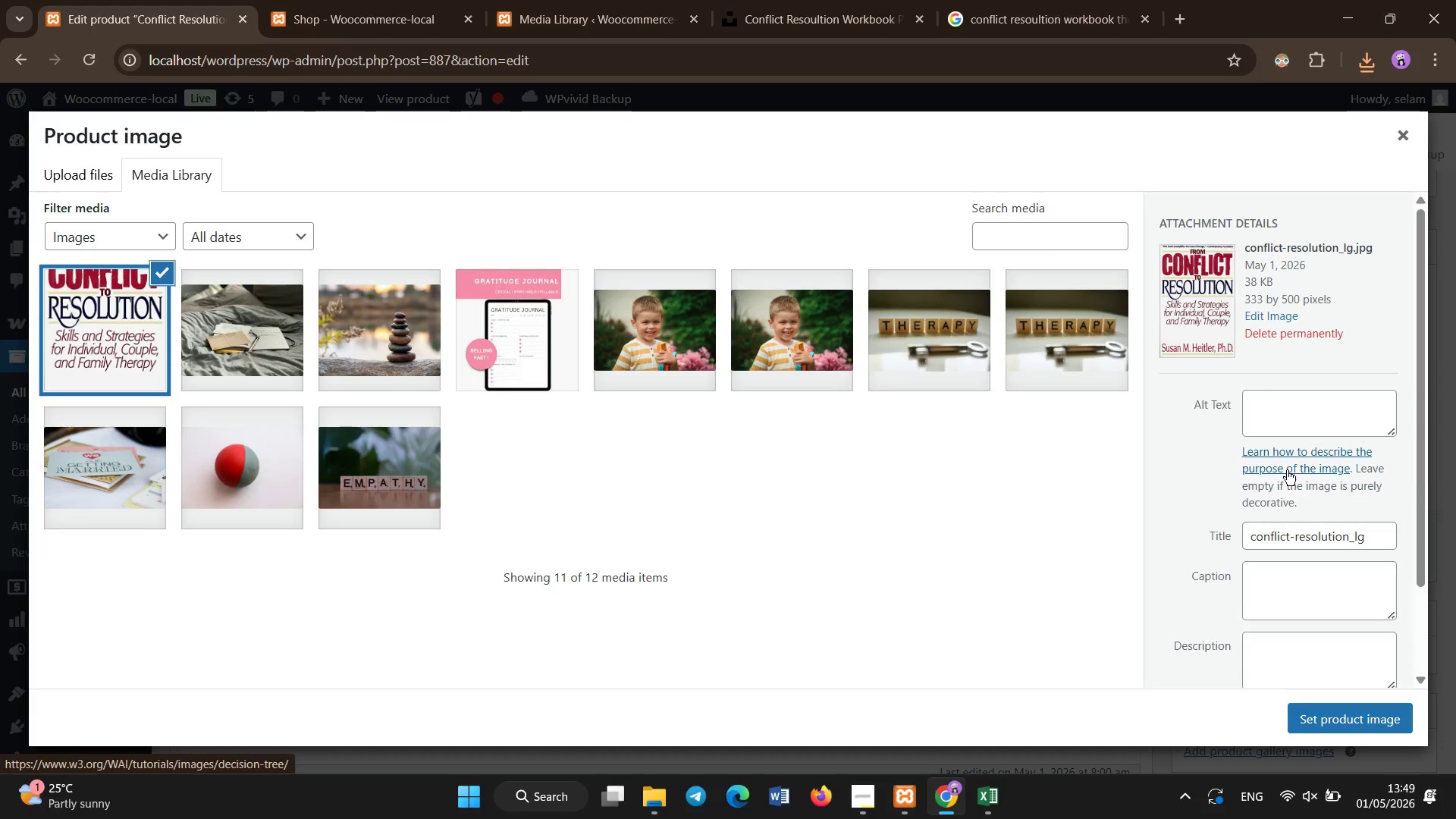 
left_click([1292, 420])
 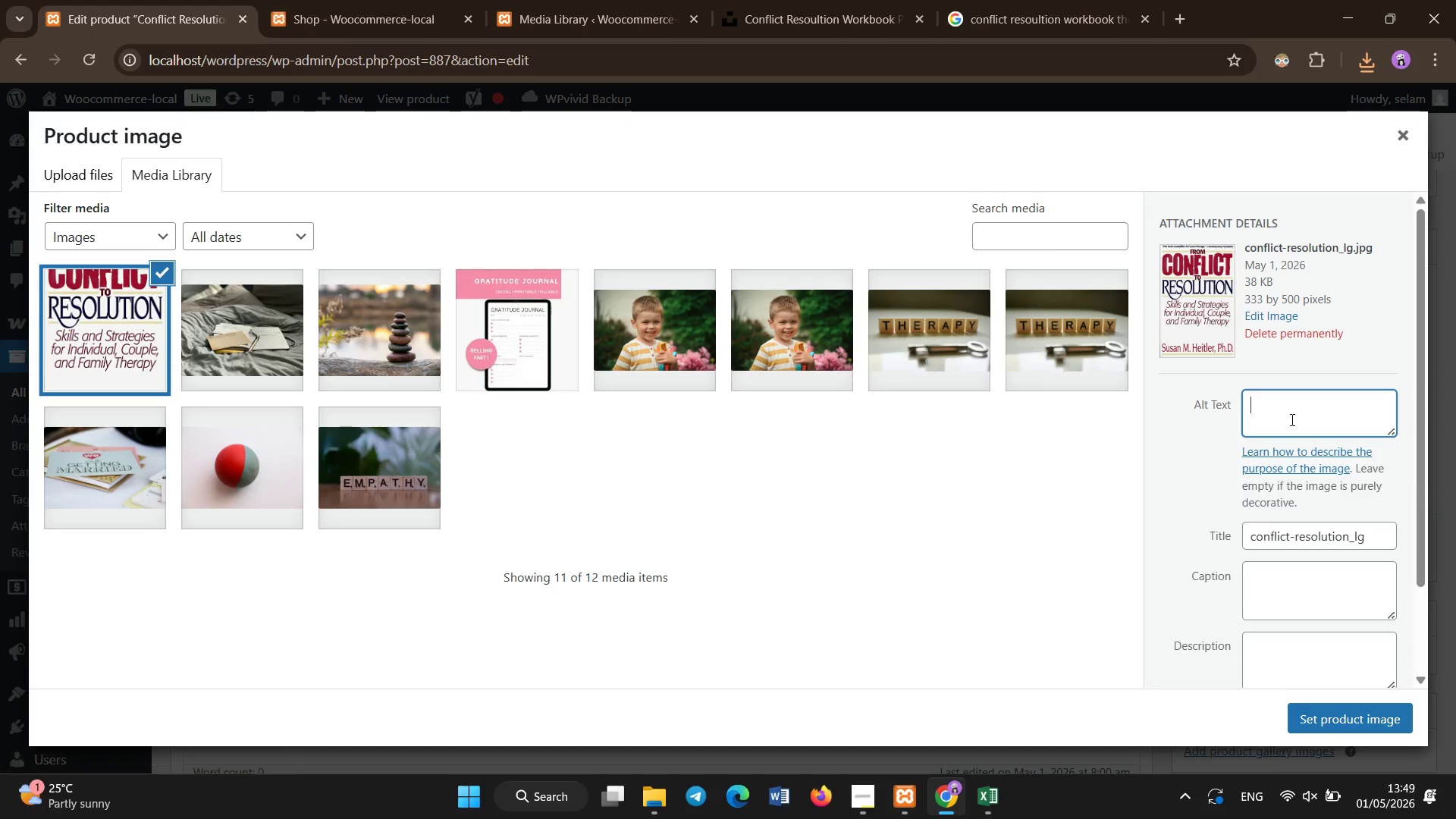 
type(Conflict resoultion olution Guid conflict resoultion )
key(Backspace)
key(Backspace)
type(olution therapy guide)
 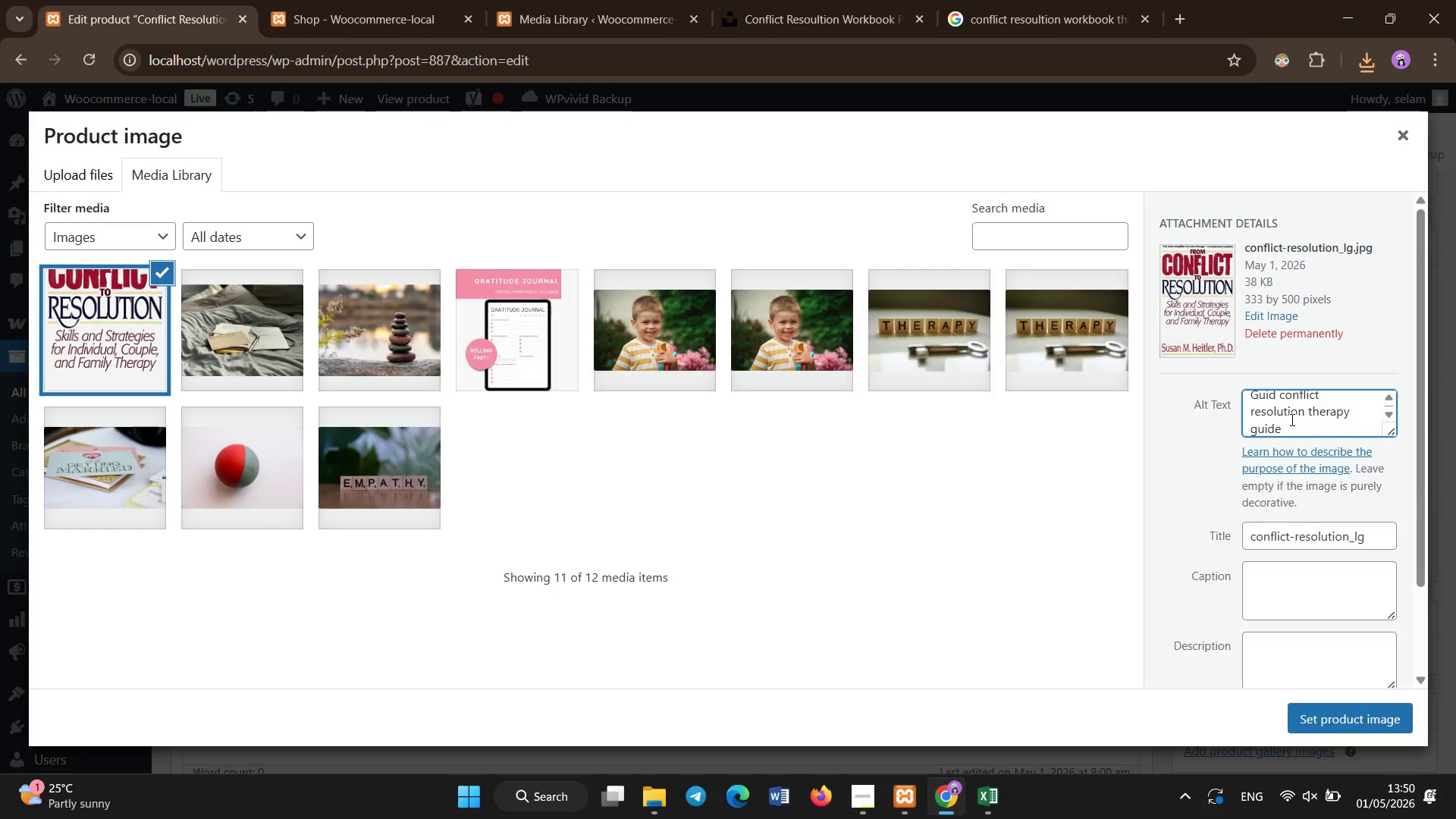 
left_click([1335, 720])
 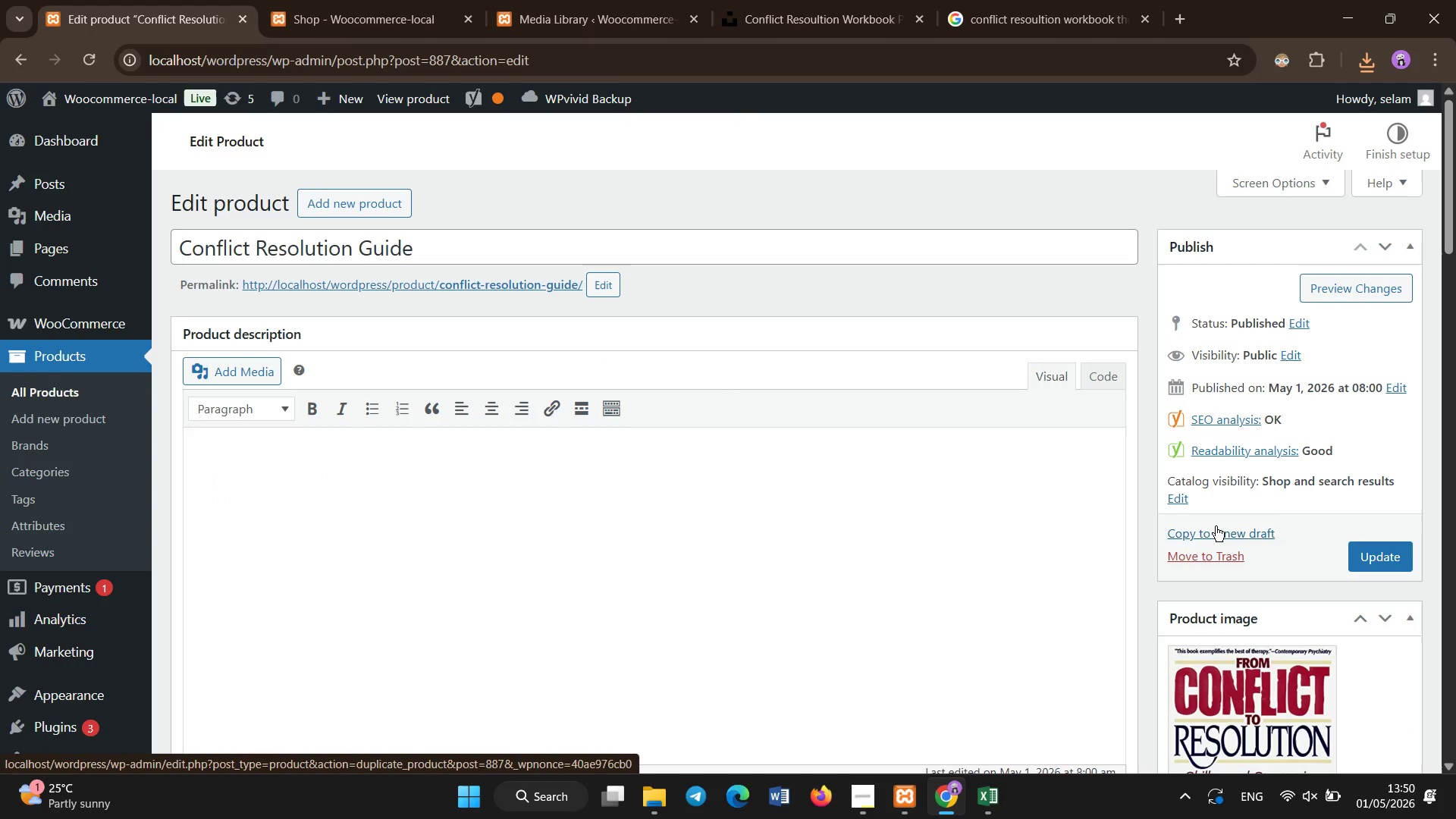 
wait(5.3)
 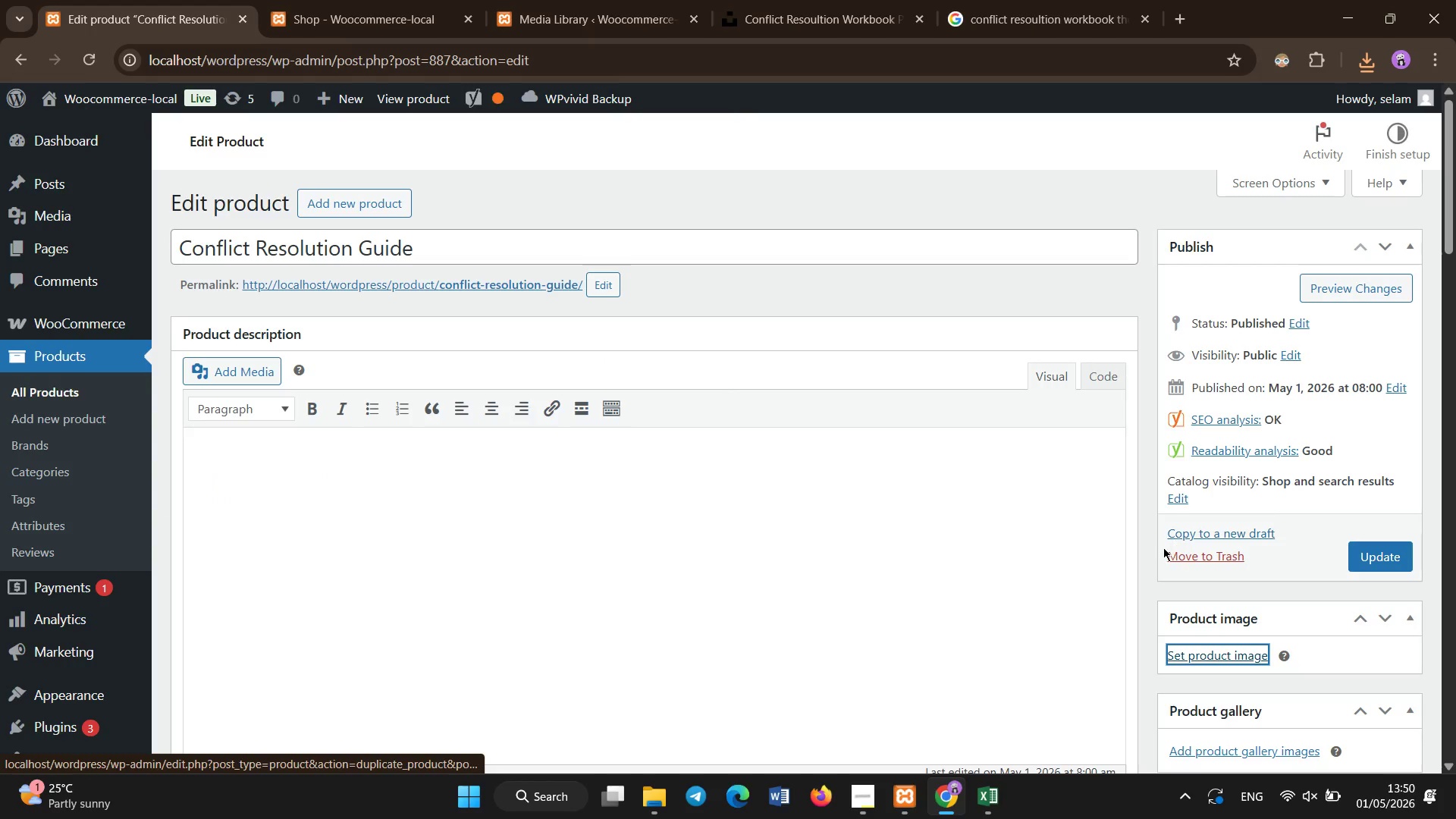 
left_click([1353, 557])
 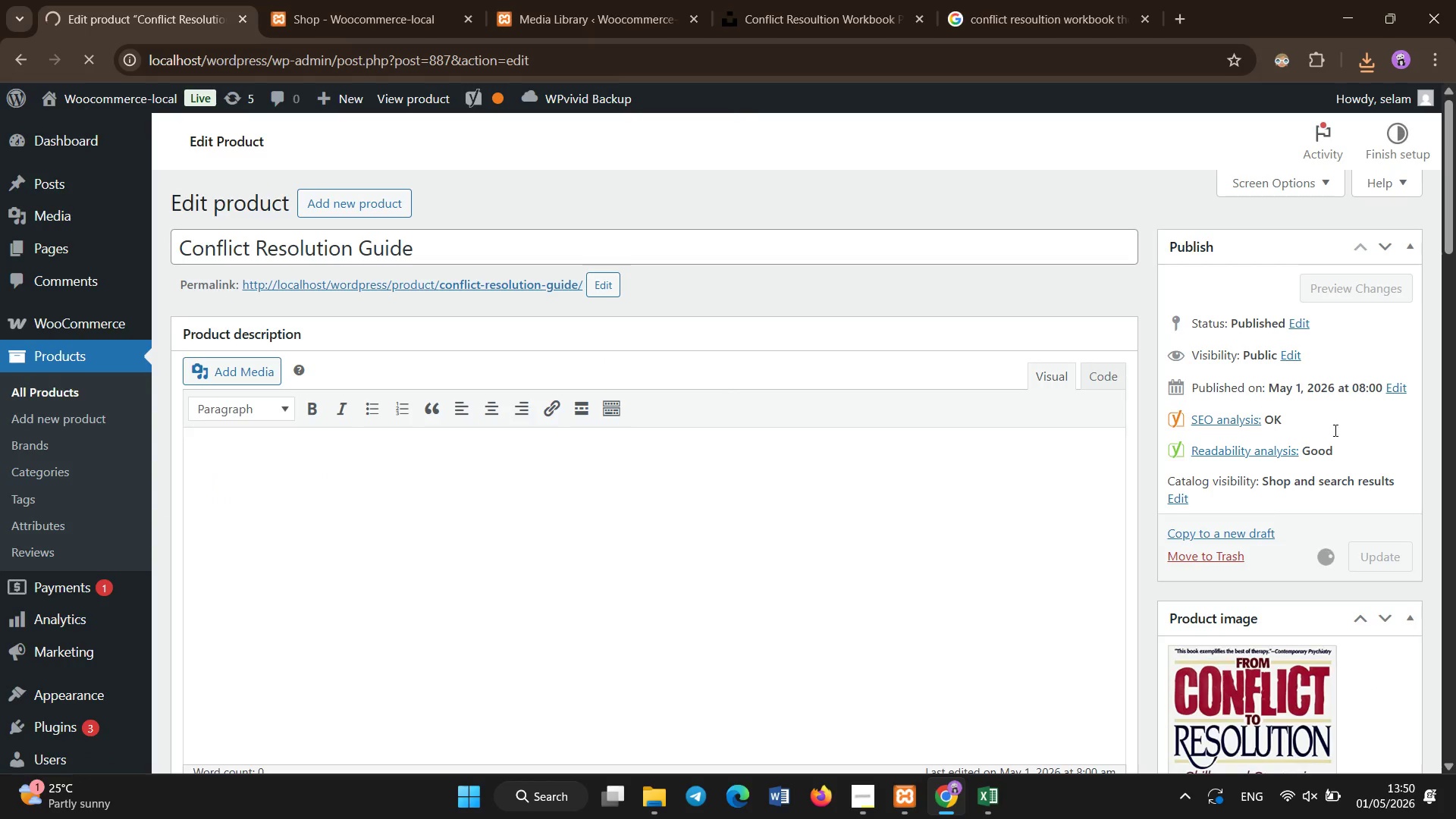 
left_click_drag(start_coordinate=[1455, 214], to_coordinate=[1454, 146])
 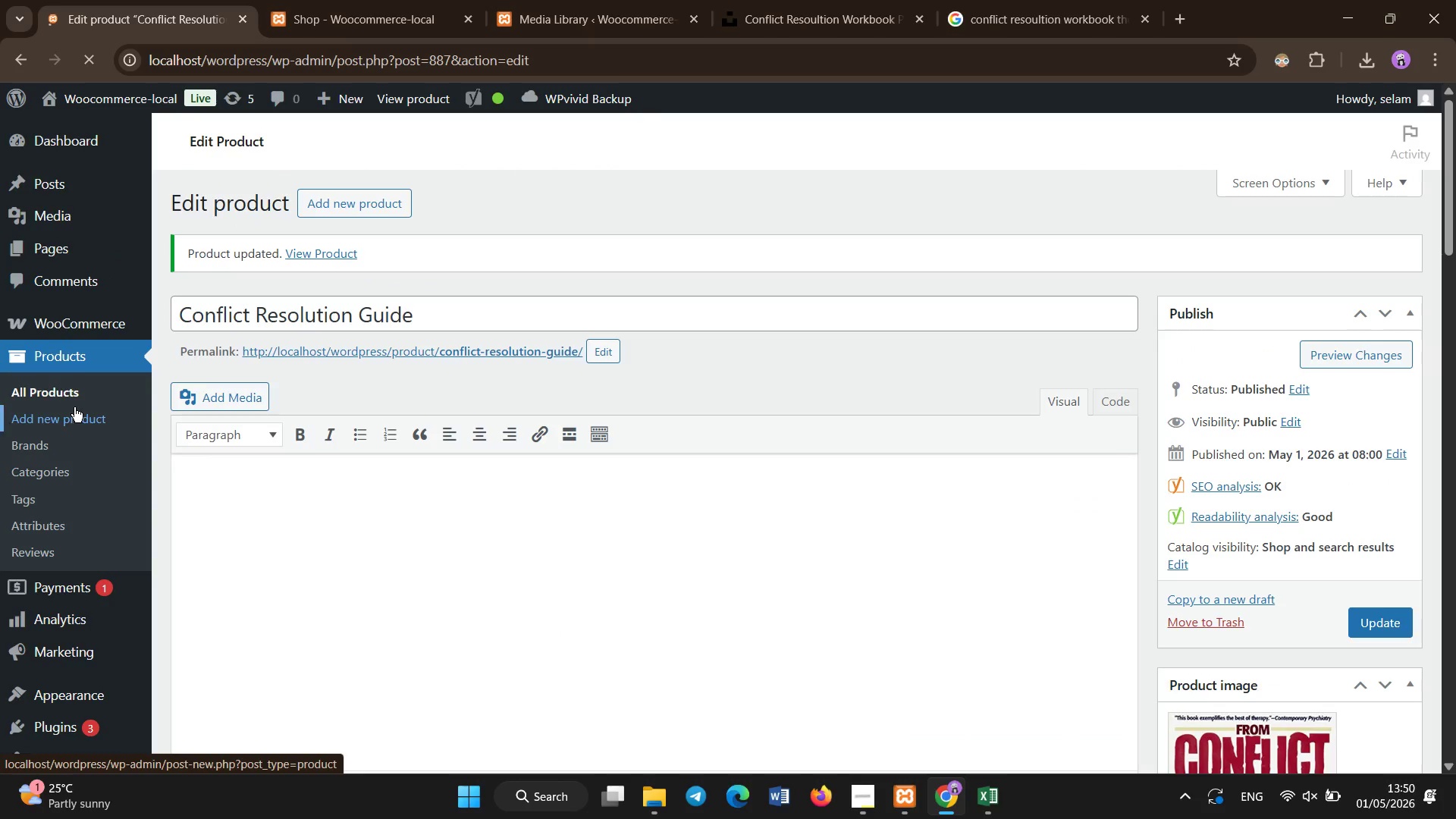 
wait(12.05)
 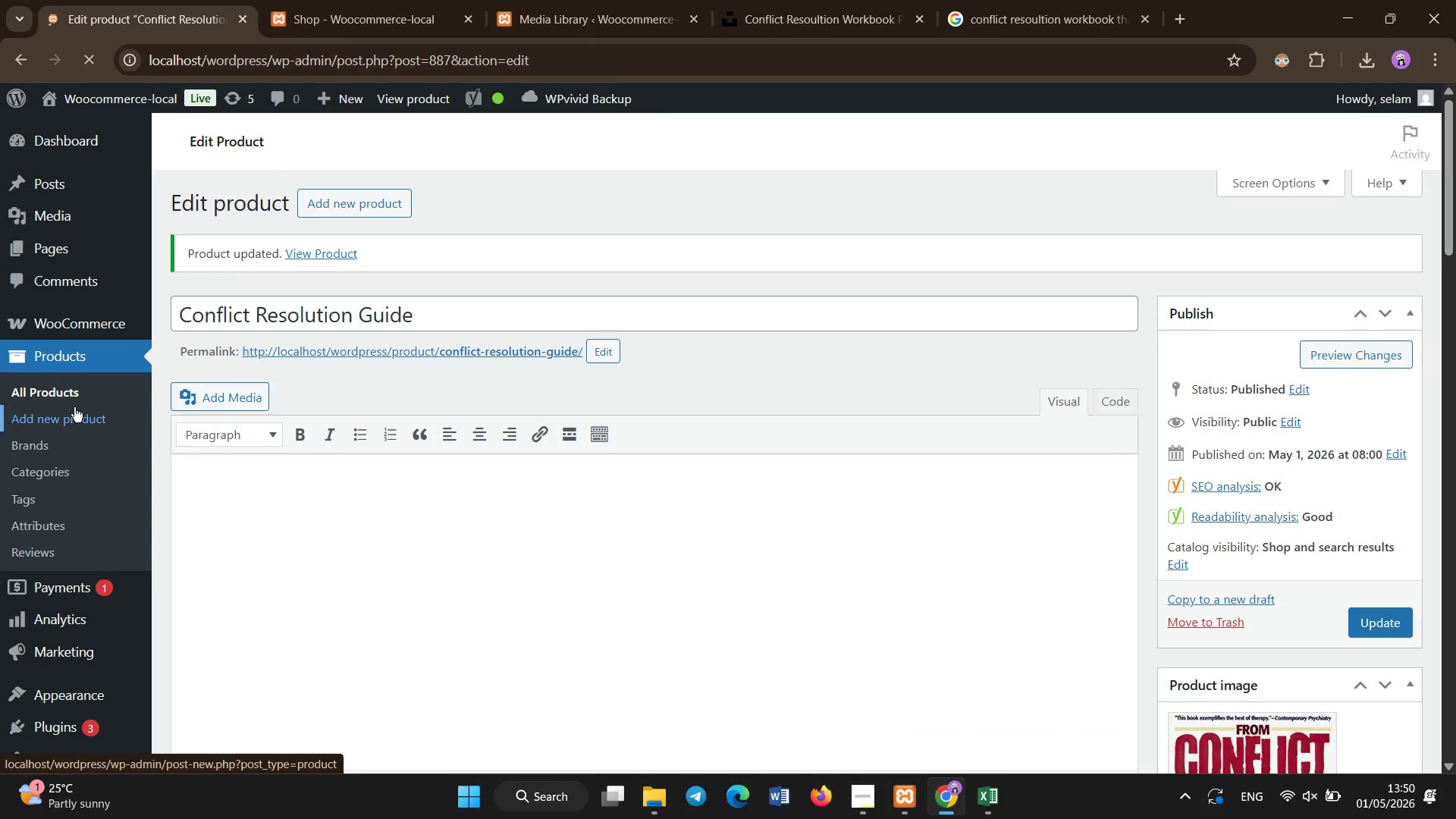 
left_click([82, 386])
 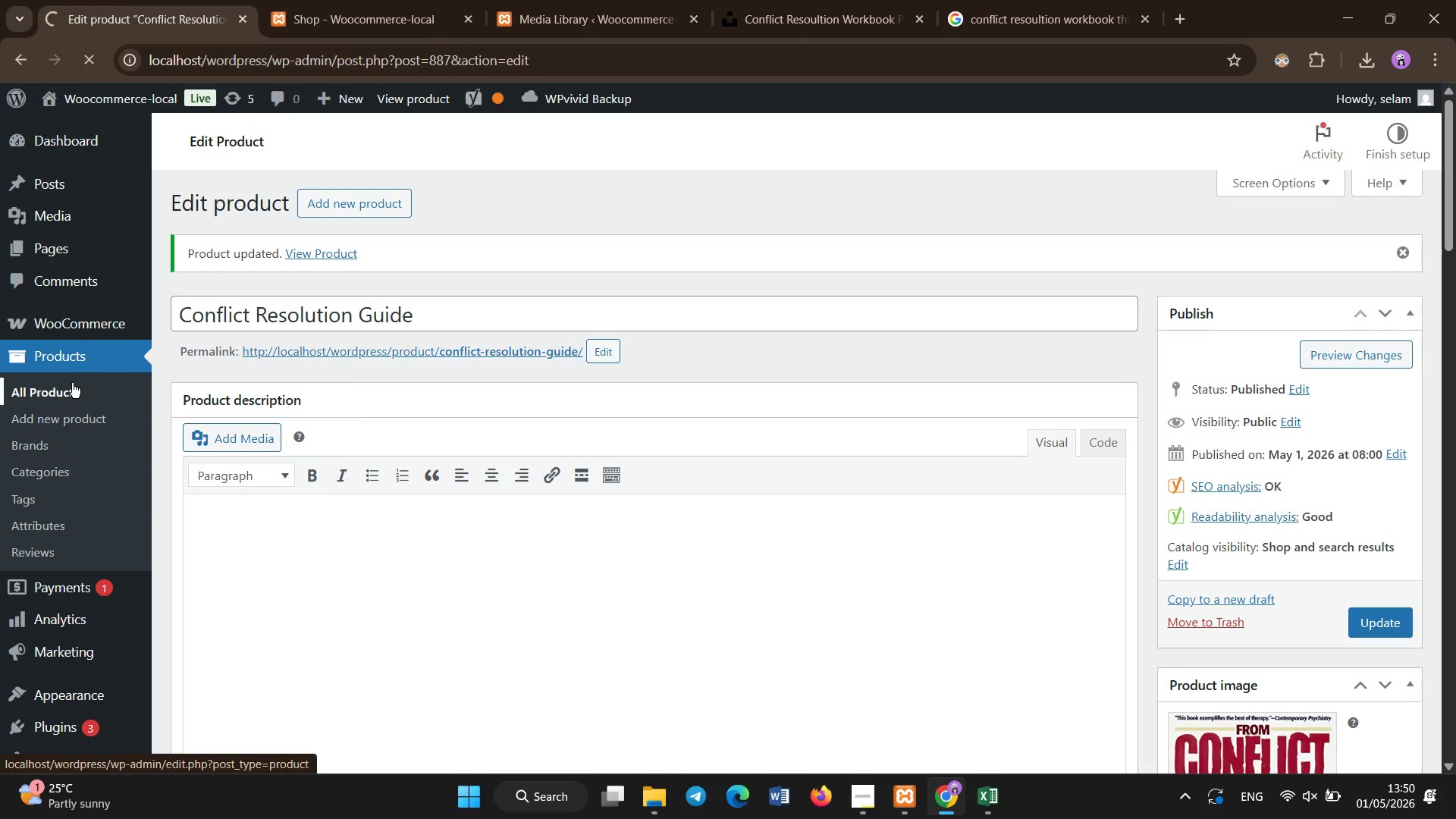 
wait(6.7)
 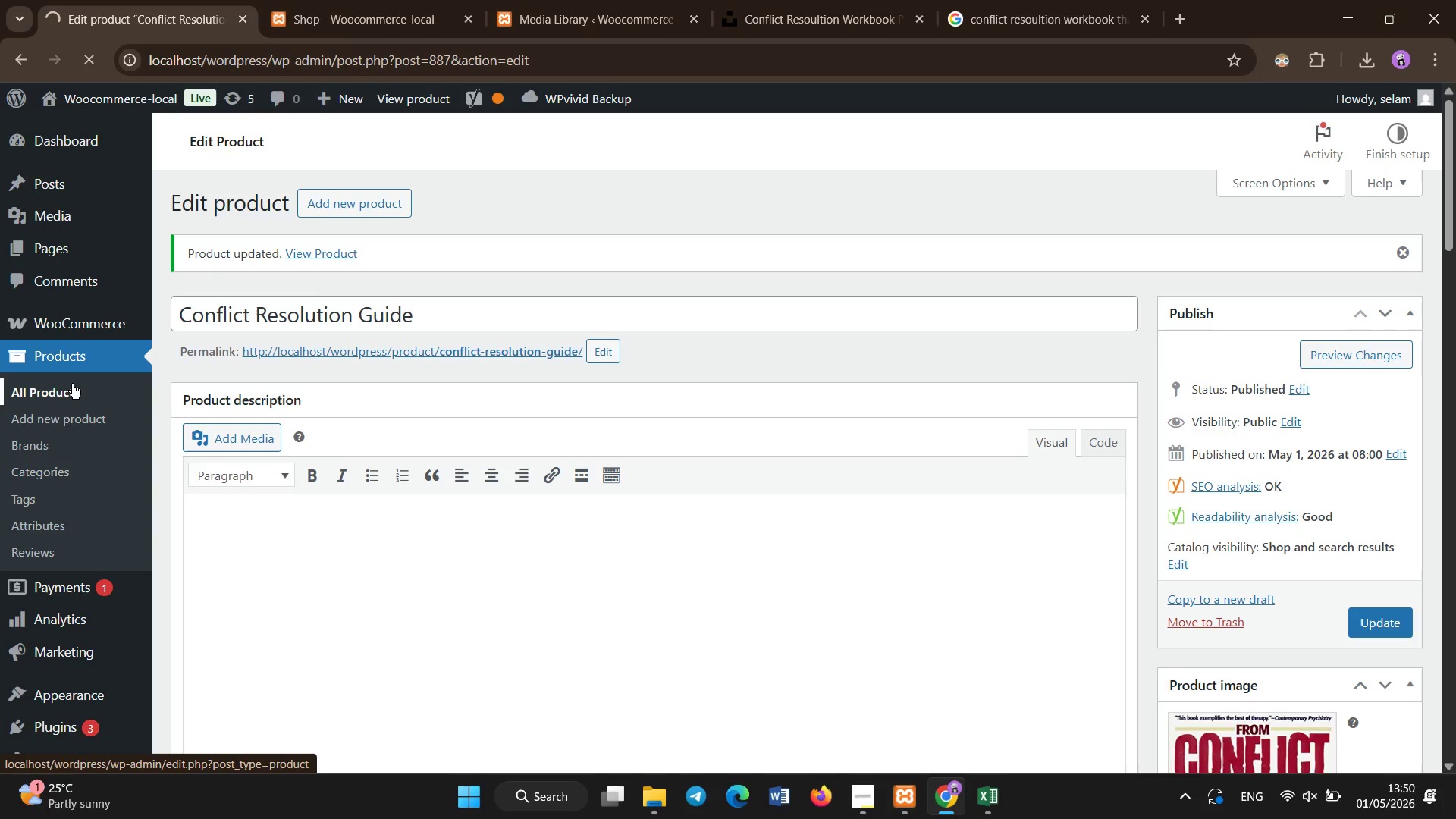 
left_click_drag(start_coordinate=[1455, 211], to_coordinate=[1454, 491])
 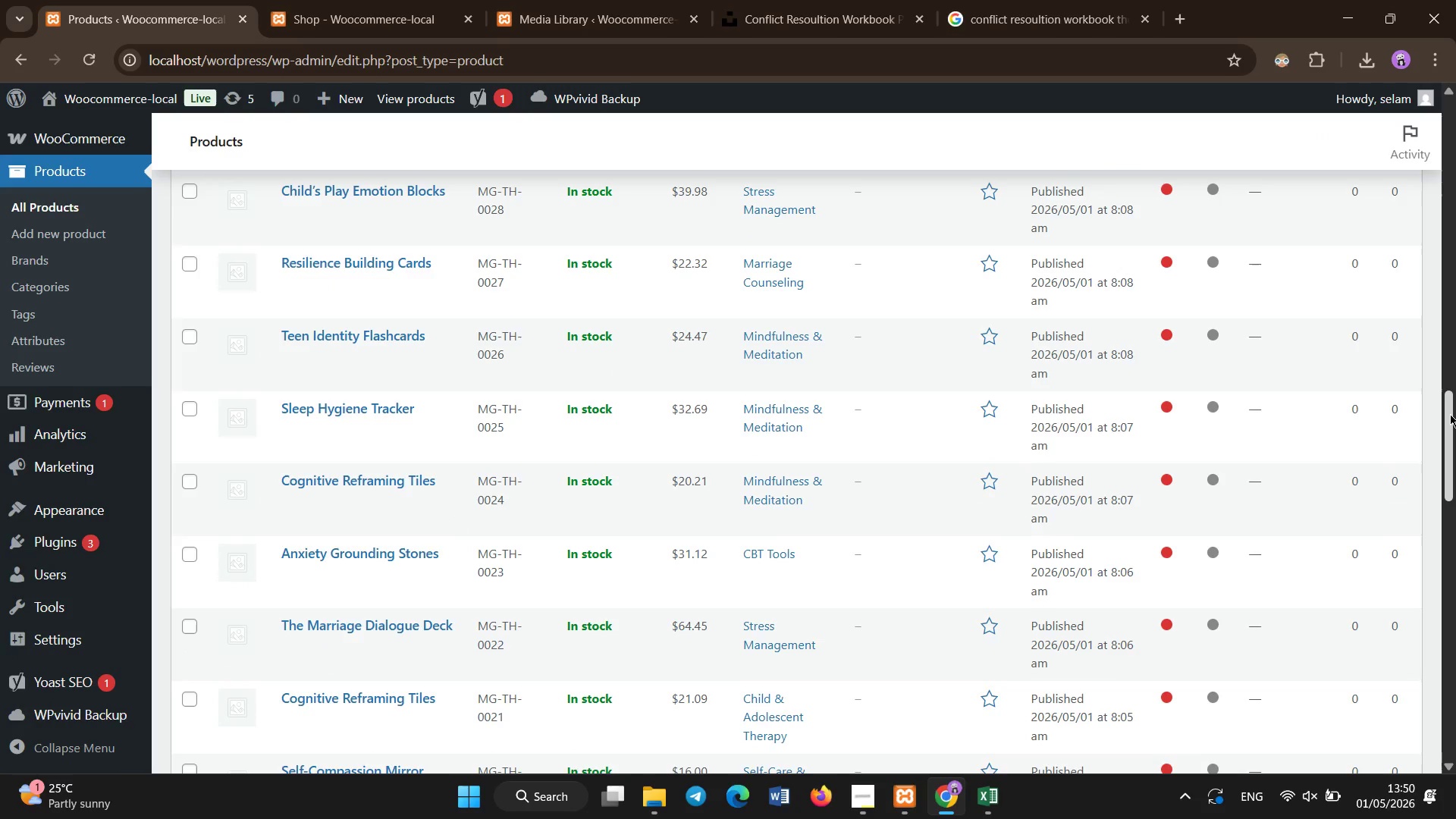 
left_click_drag(start_coordinate=[1450, 414], to_coordinate=[1455, 571])
 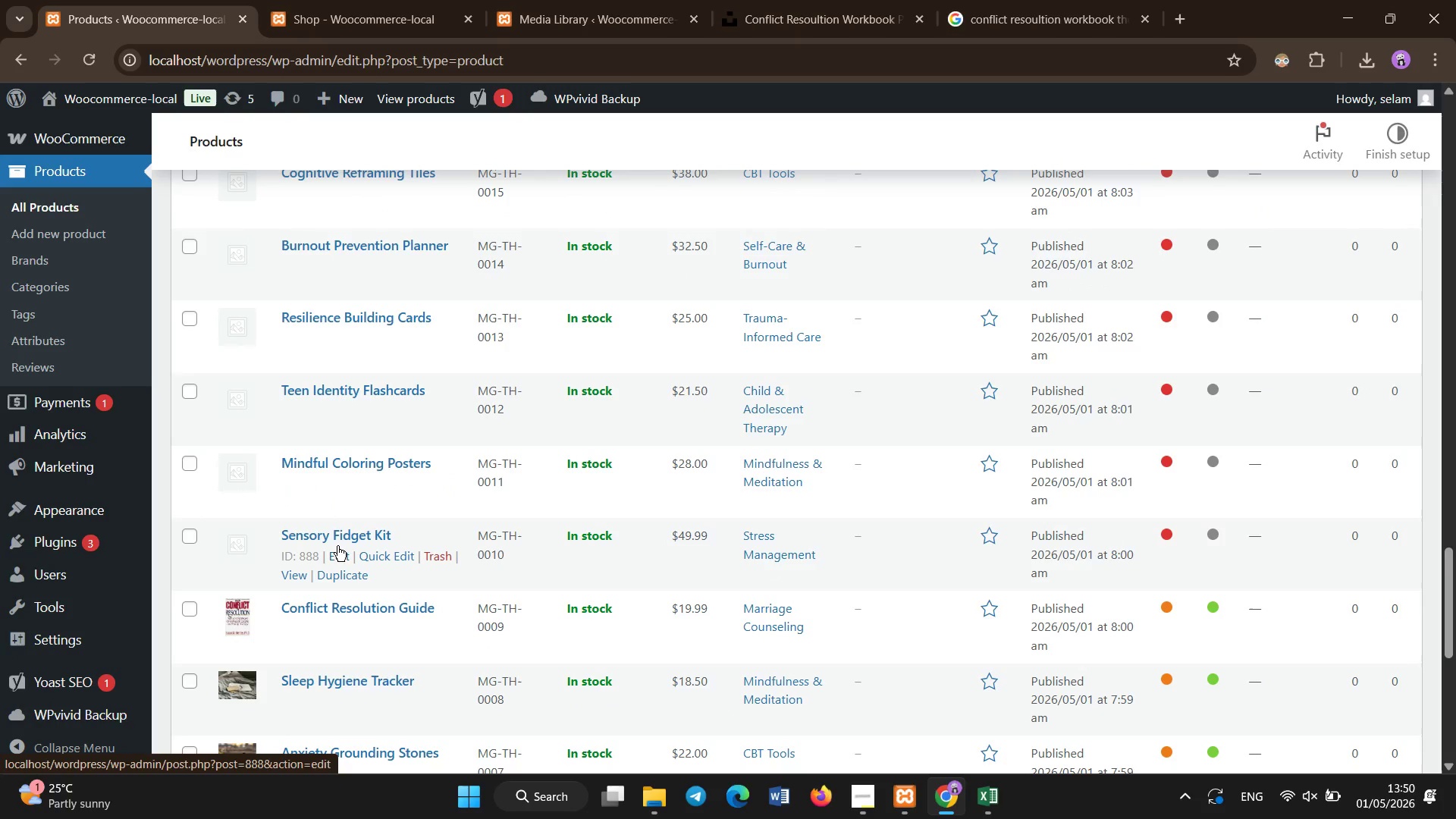 
left_click([327, 539])
 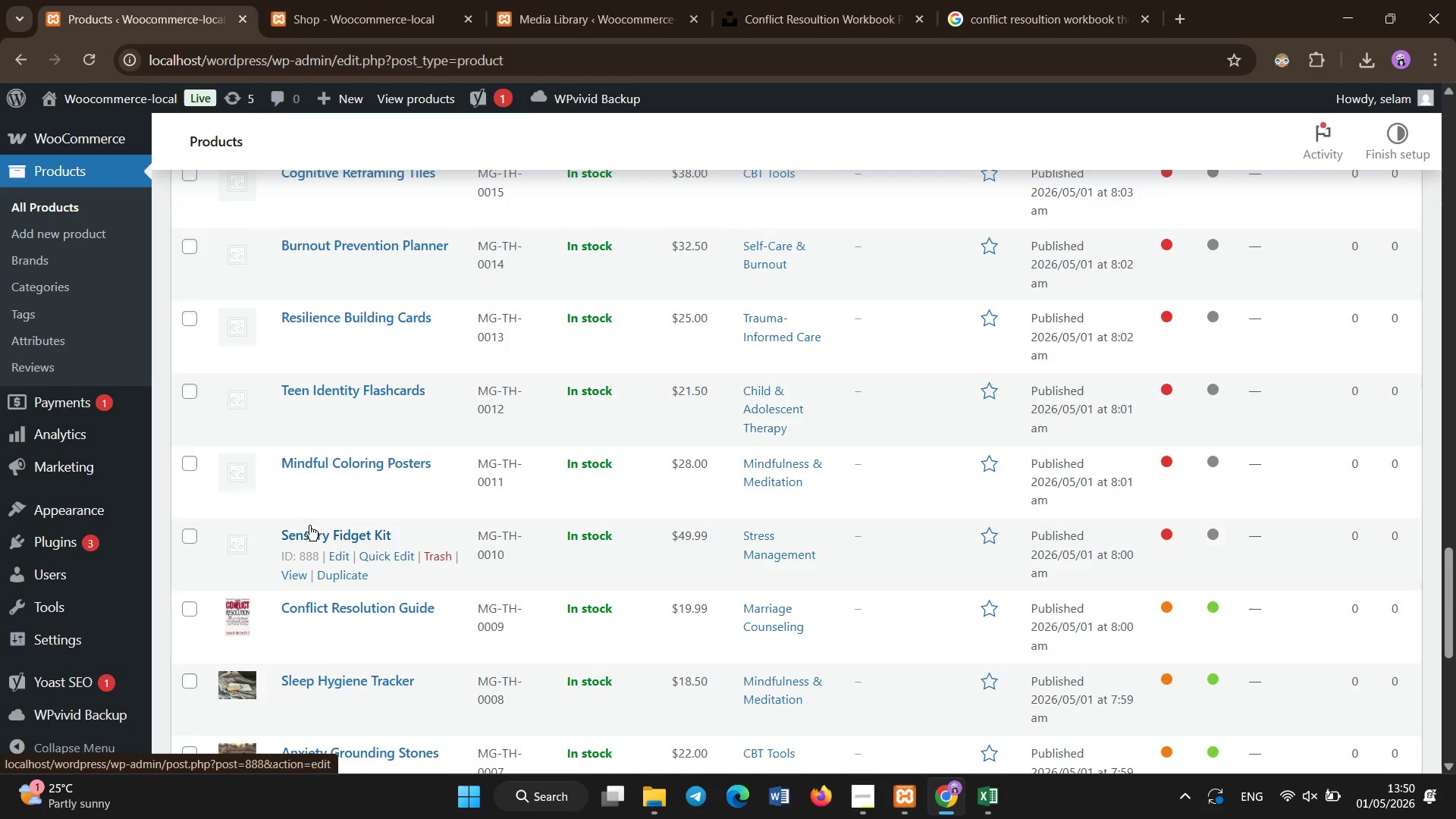 
left_click([311, 530])
 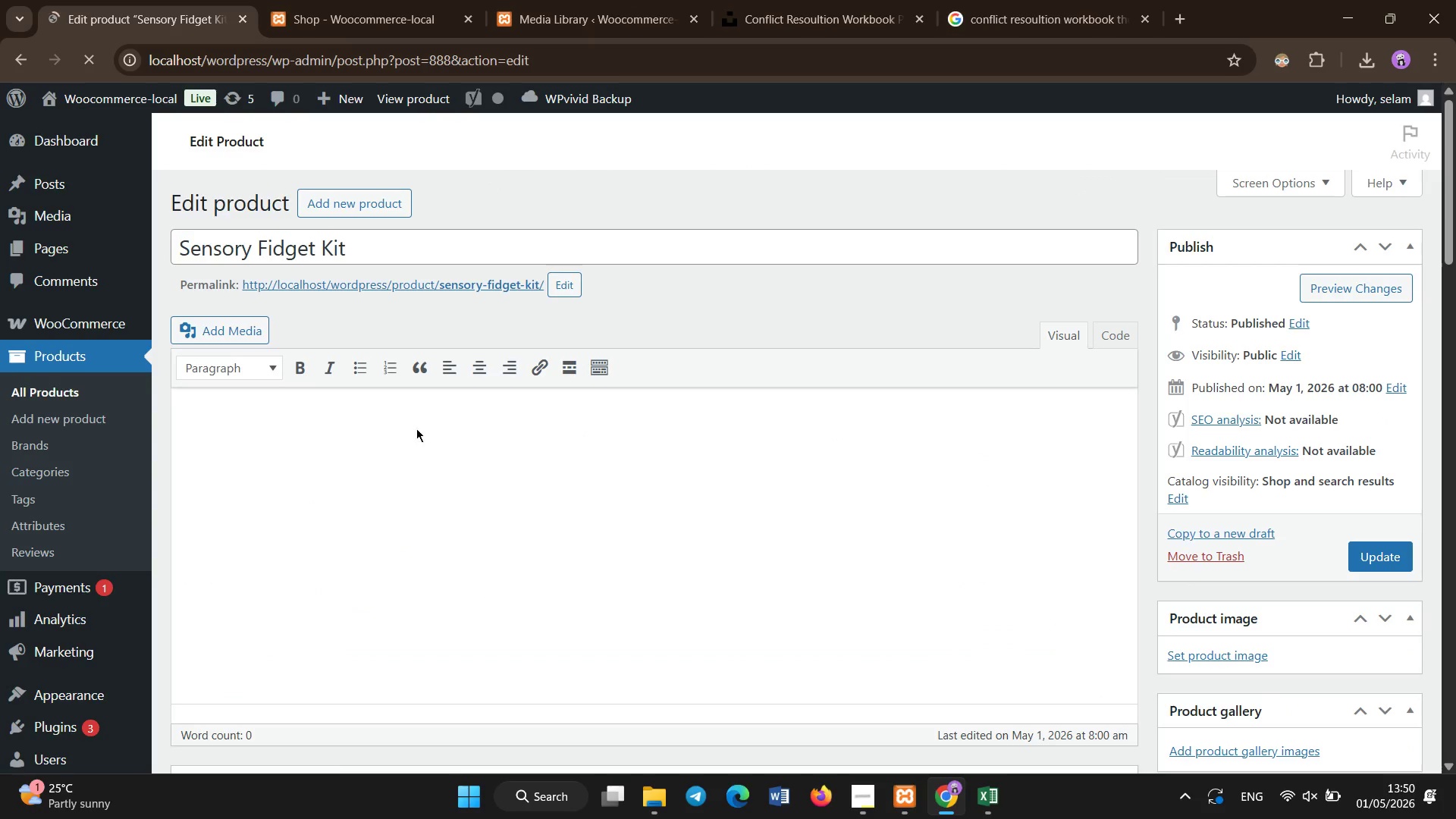 
wait(6.88)
 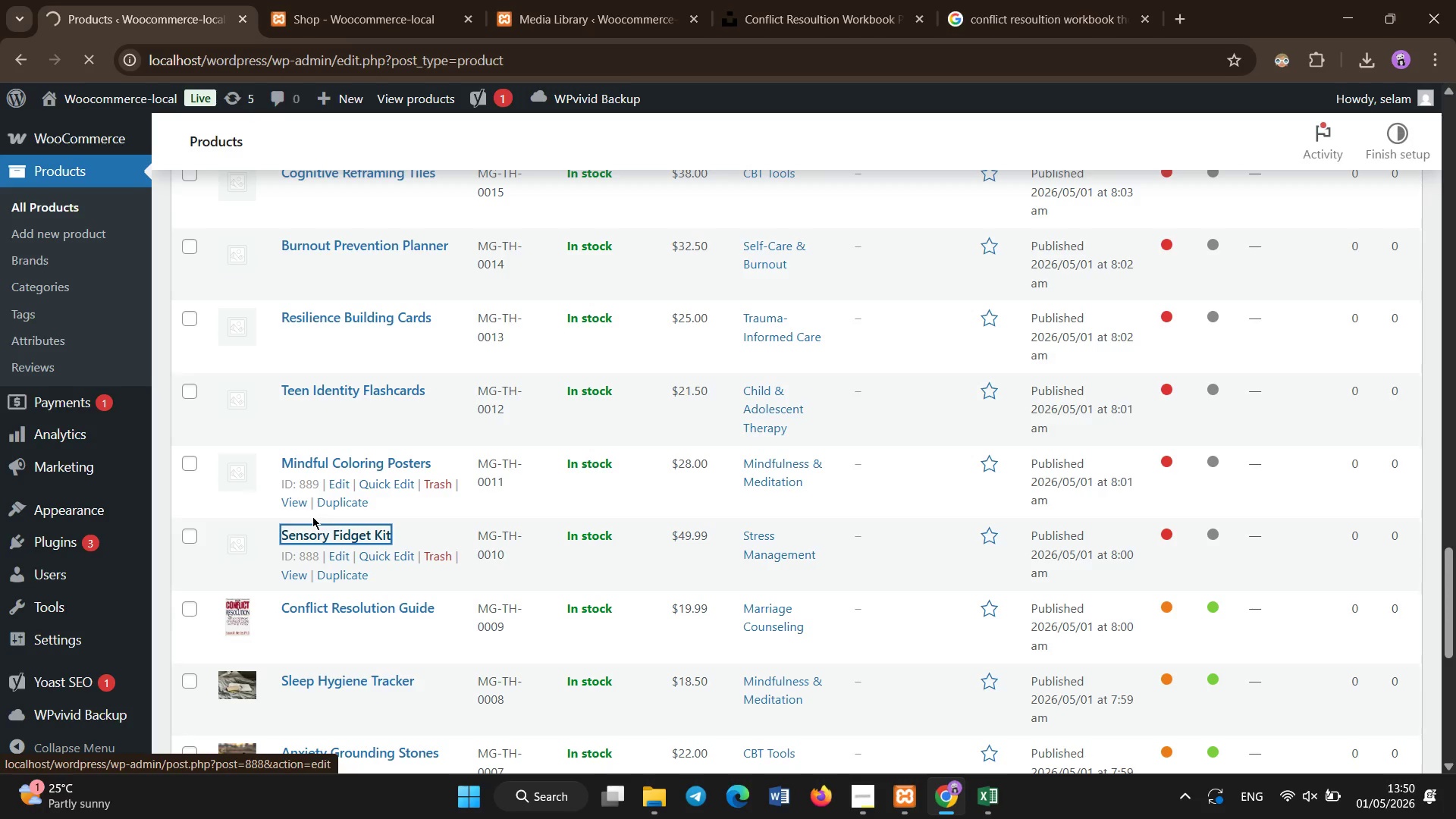 
scroll: coordinate [534, 514], scroll_direction: down, amount: 4.0
 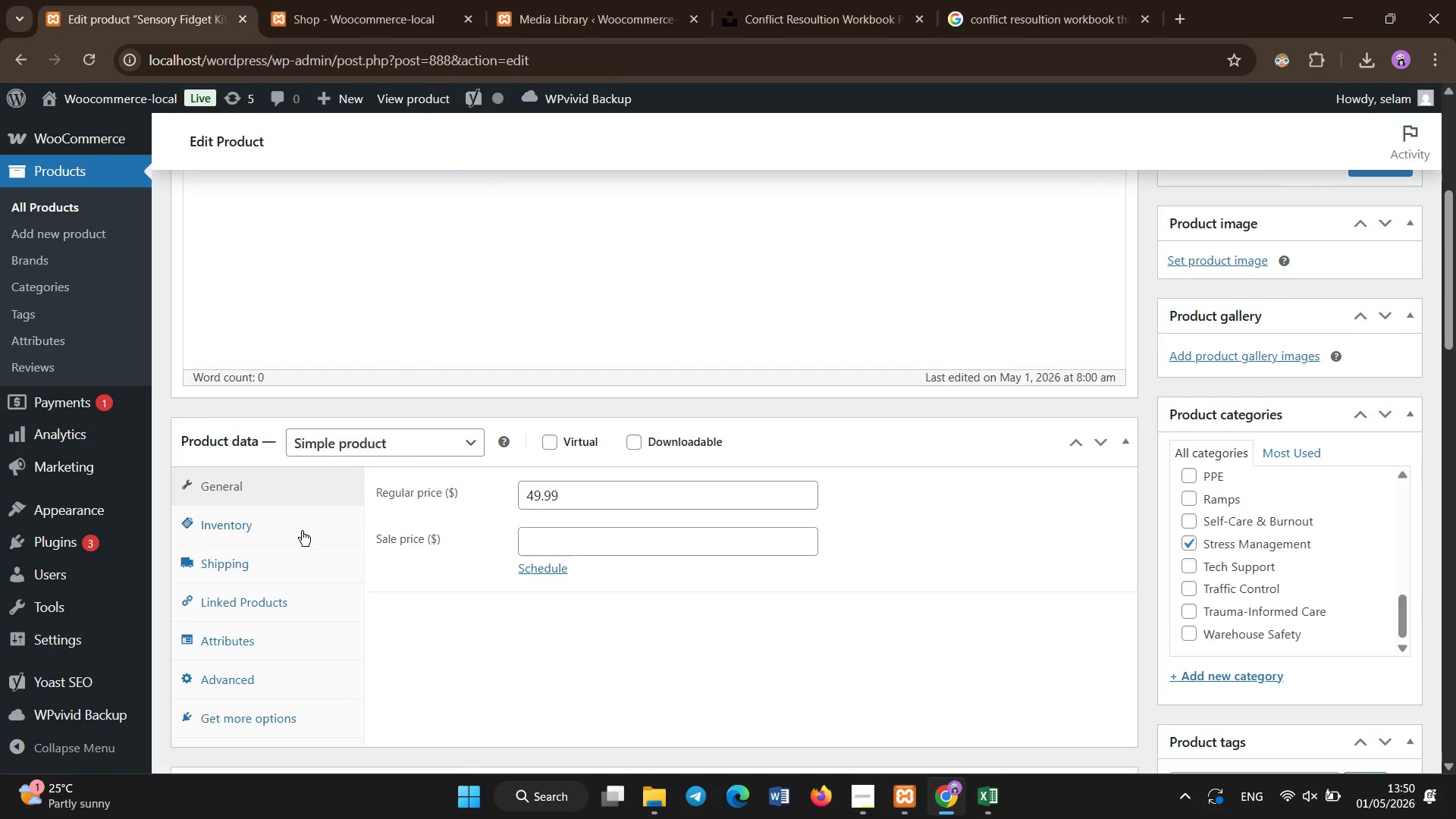 
left_click([299, 538])
 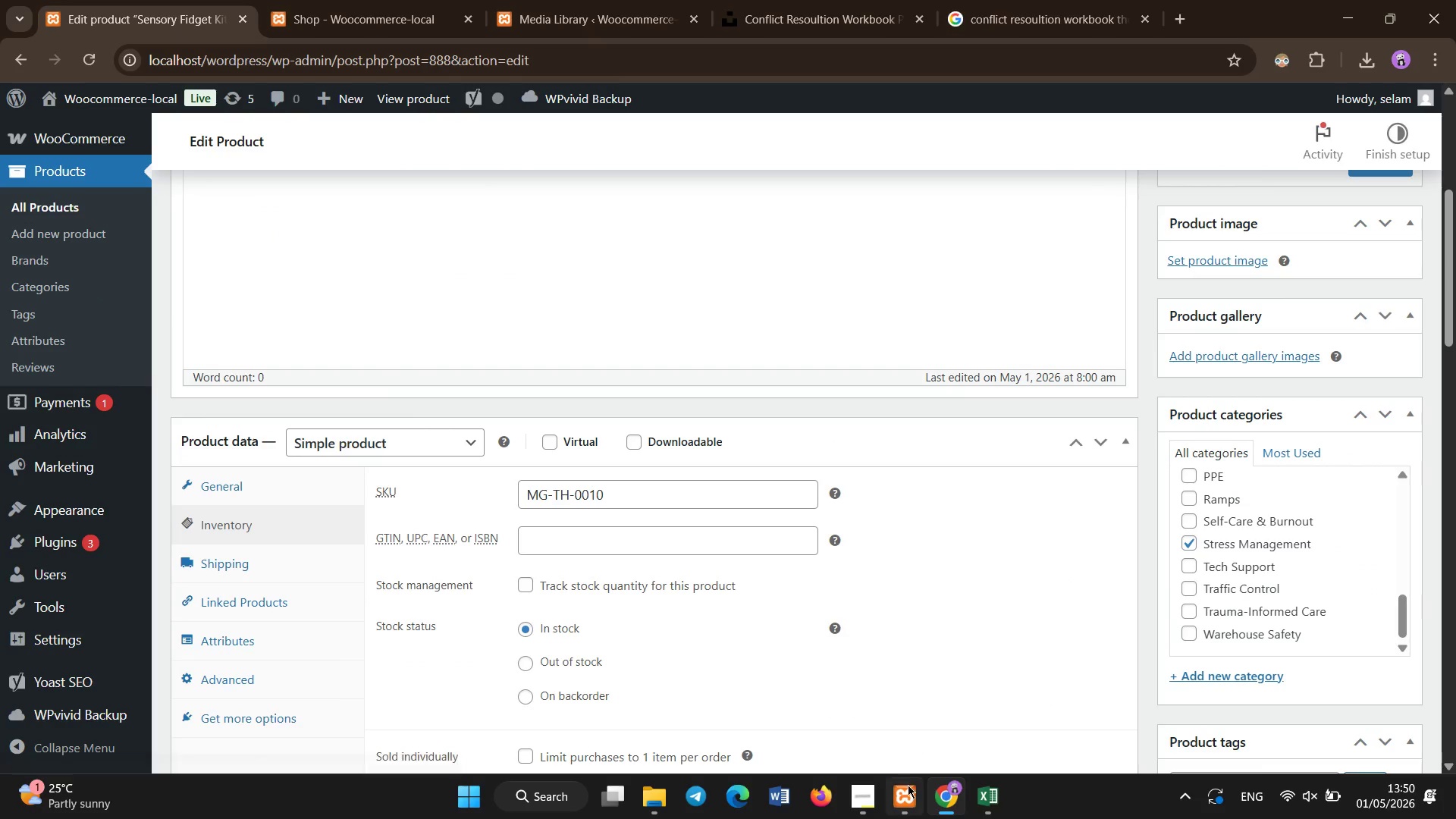 
left_click([977, 805])
 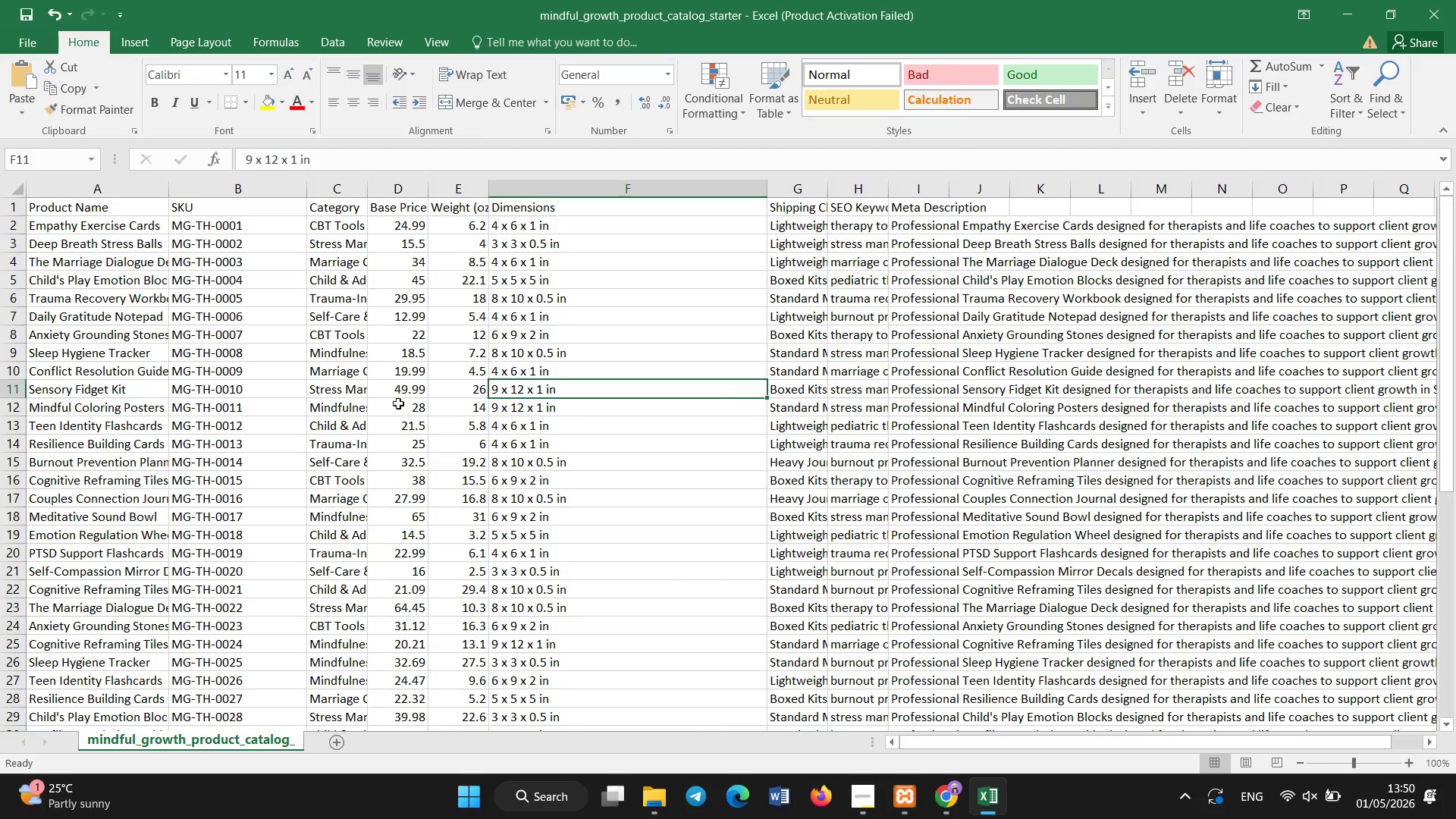 
left_click([513, 408])
 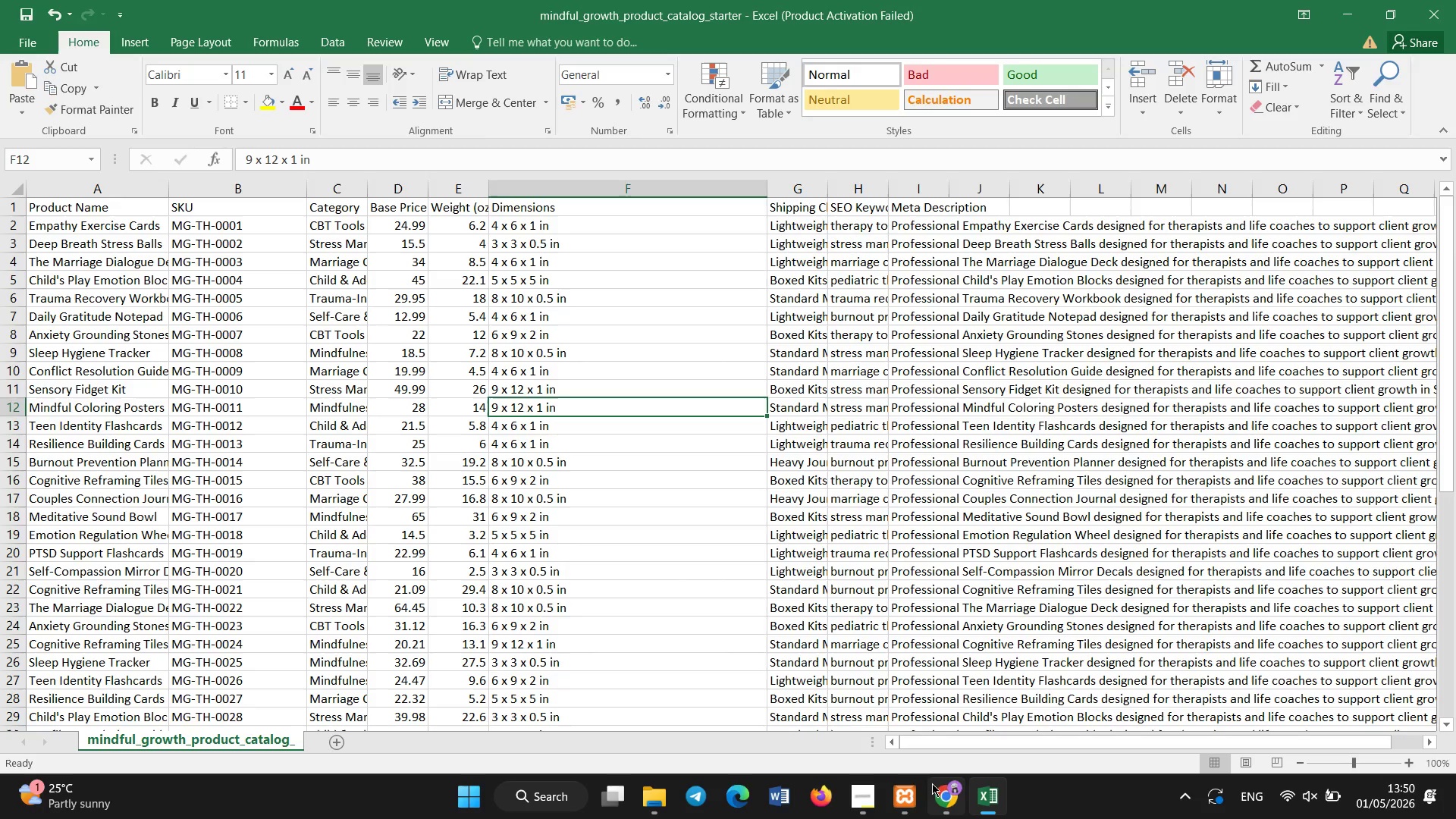 
left_click([941, 795])
 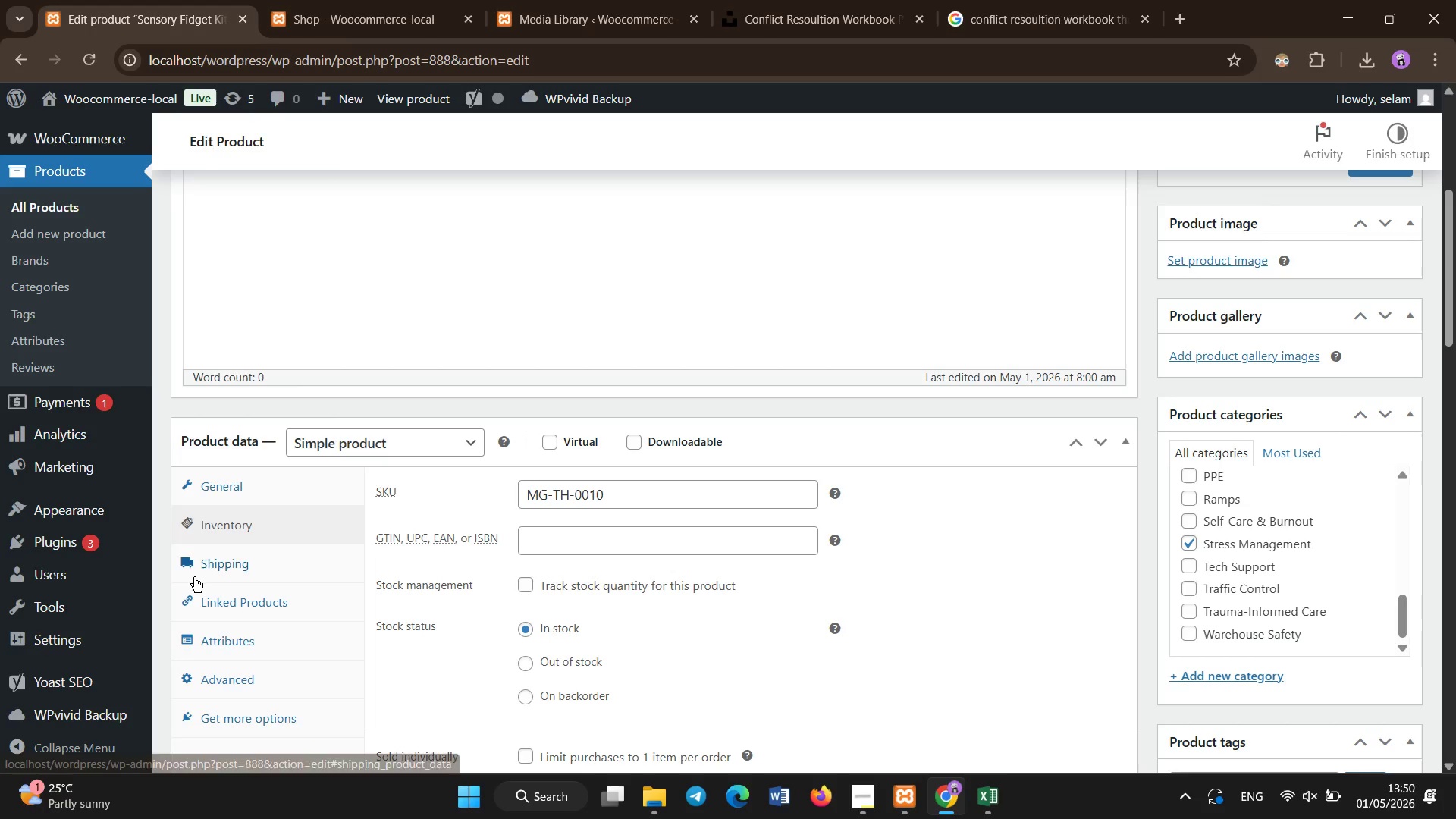 
left_click([212, 561])
 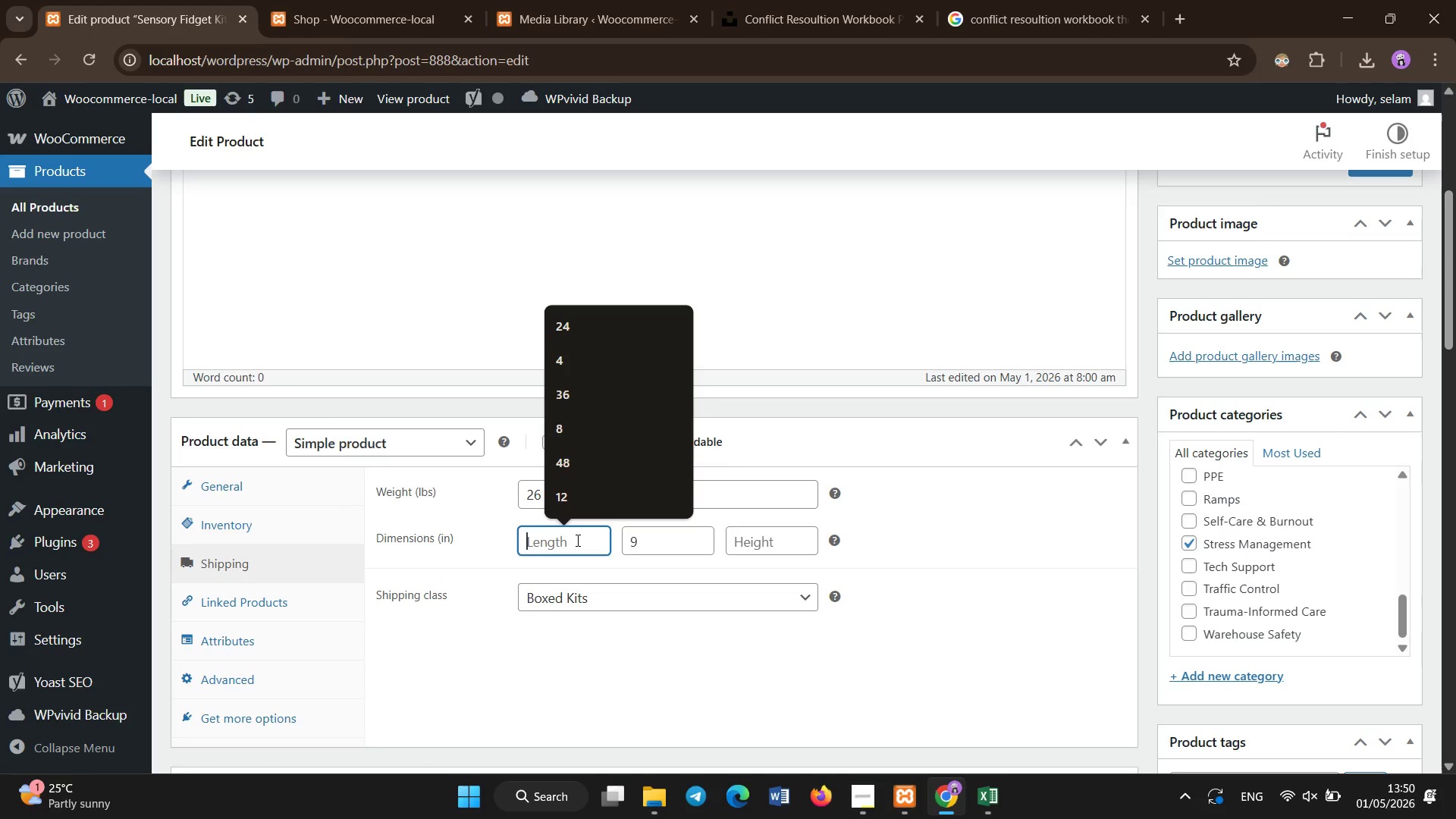 
key(Numpad9)
 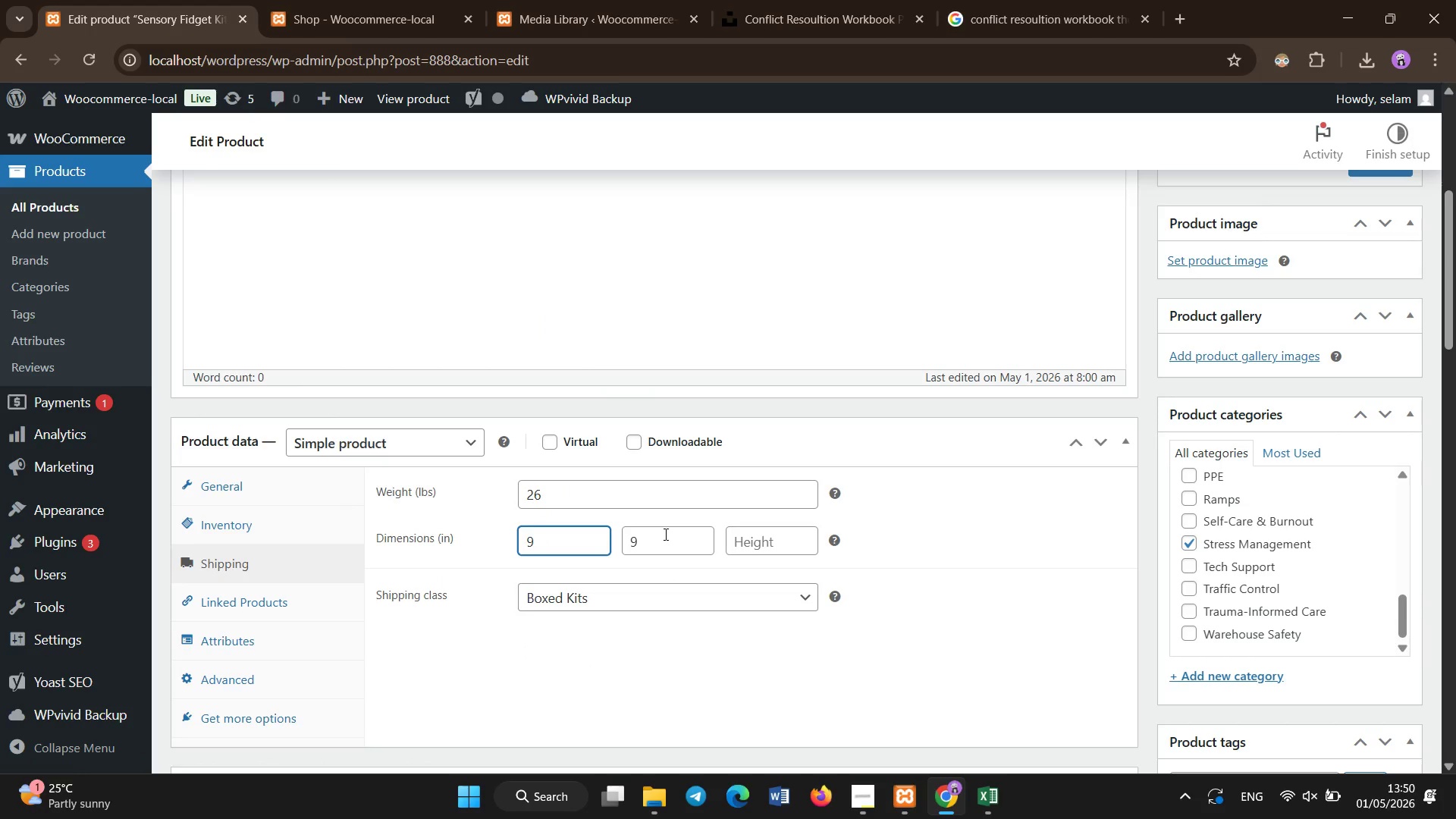 
left_click([666, 535])
 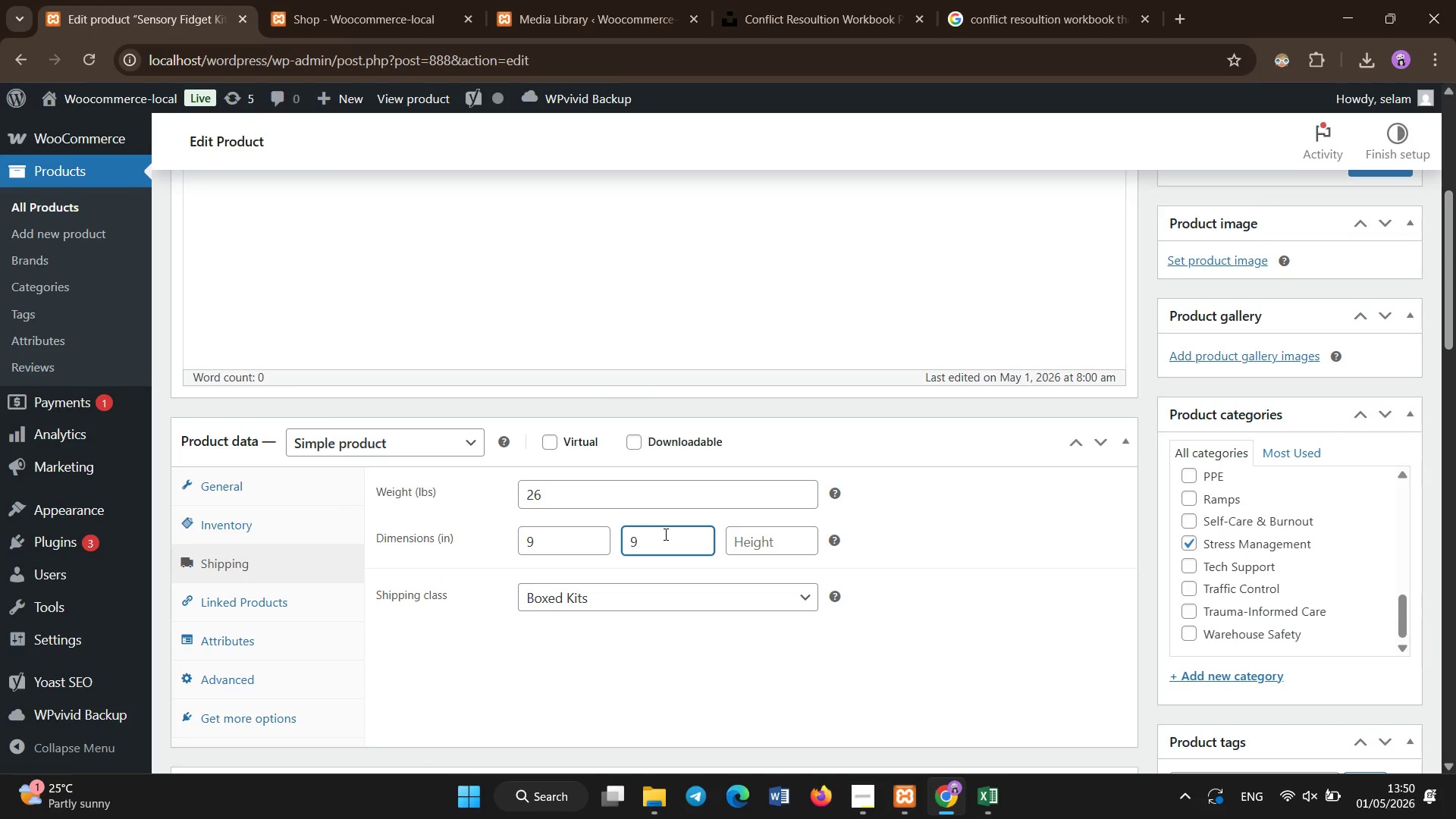 
key(Backspace)
 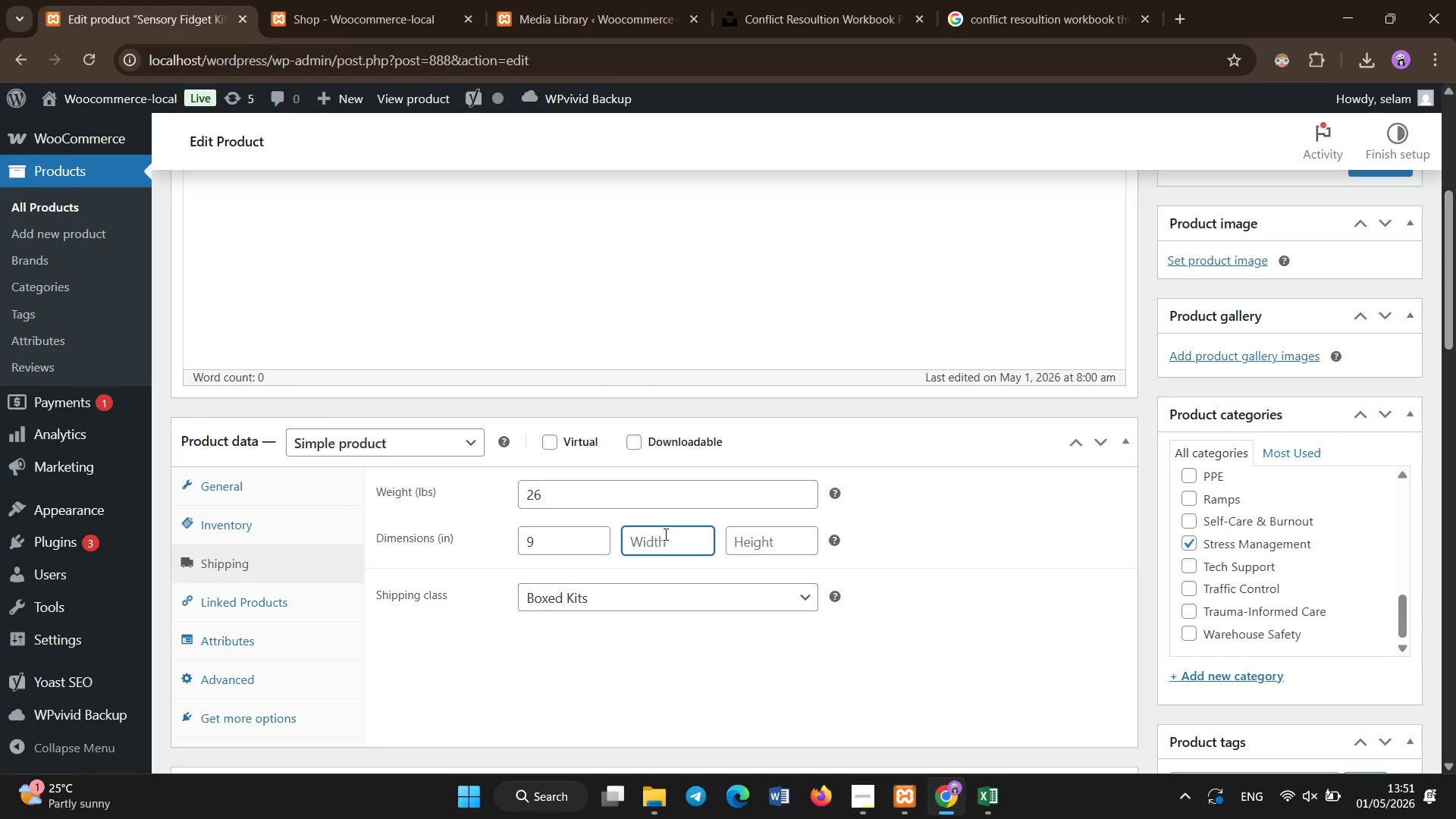 
key(Numpad1)
 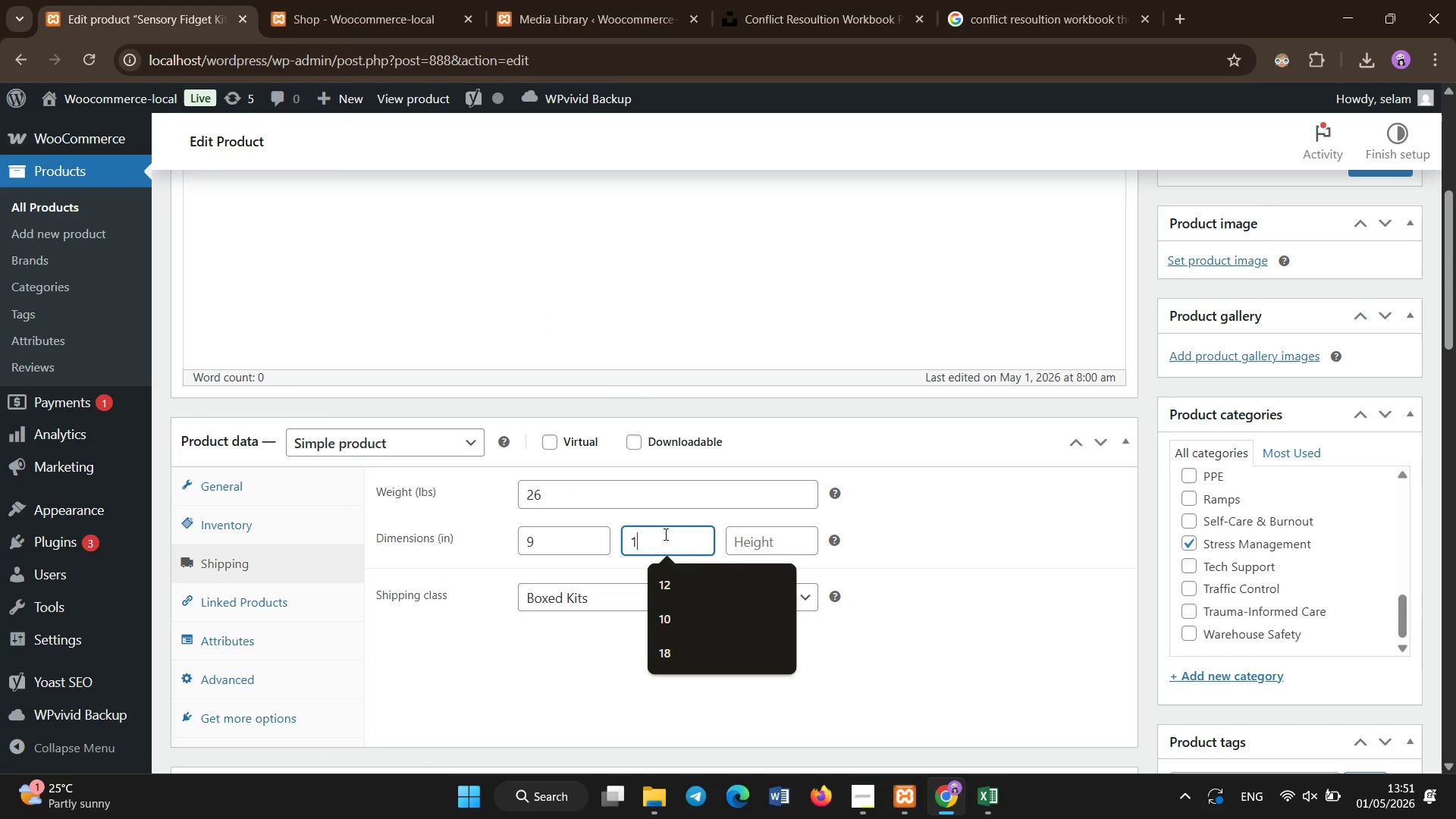 
key(Numpad2)
 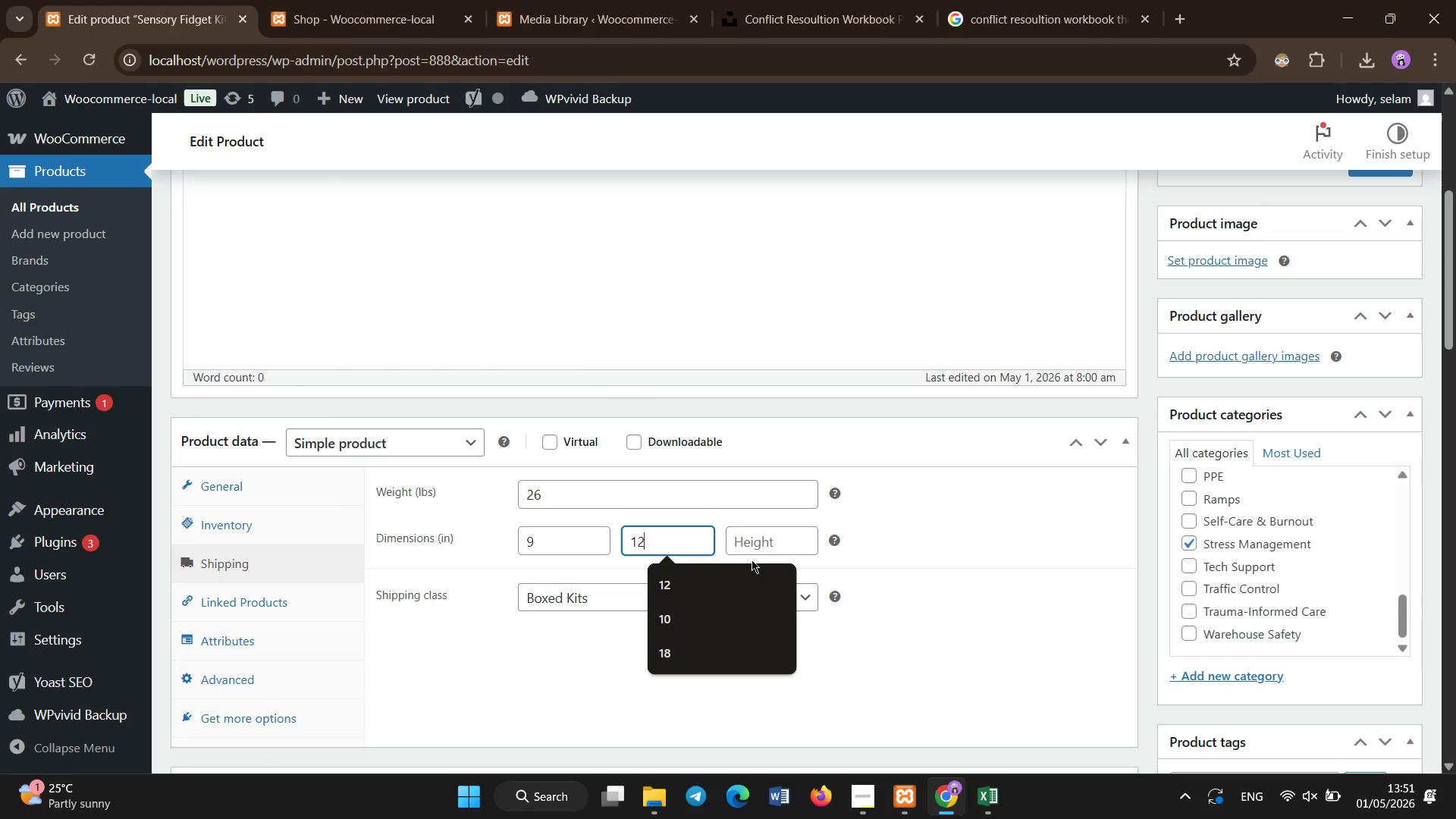 
left_click([748, 541])
 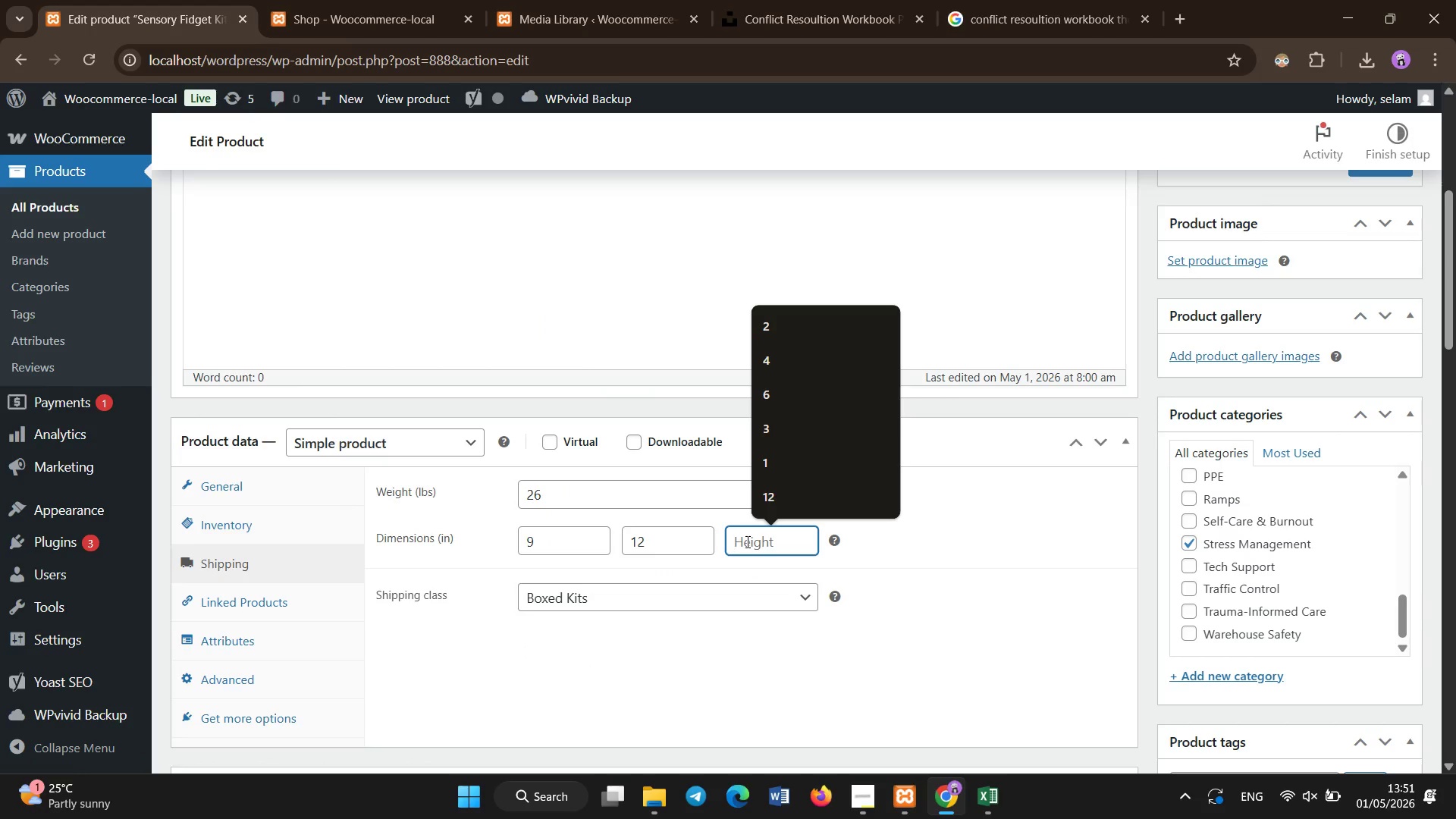 
key(Numpad1)
 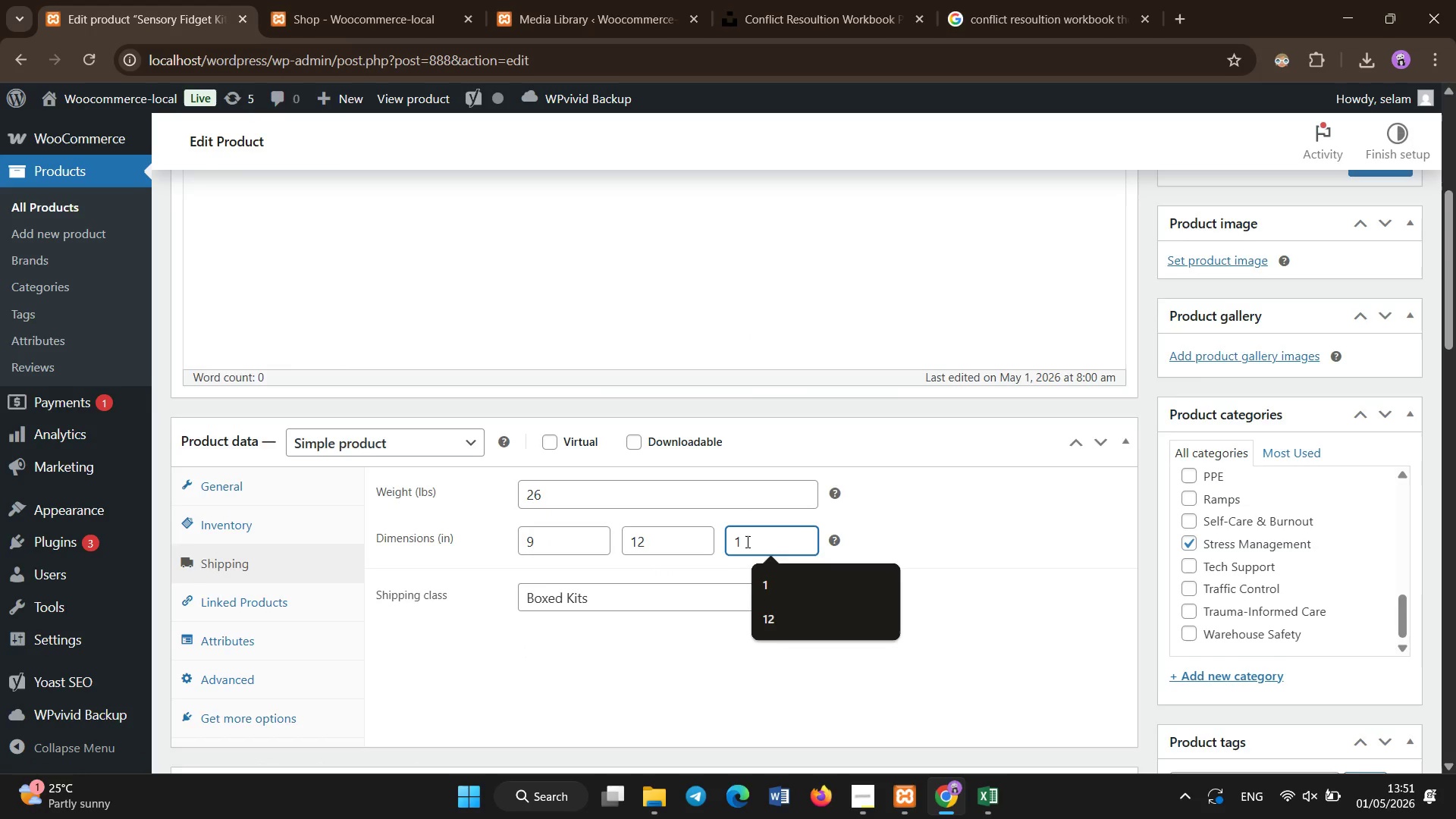 
scroll: coordinate [748, 542], scroll_direction: down, amount: 6.0
 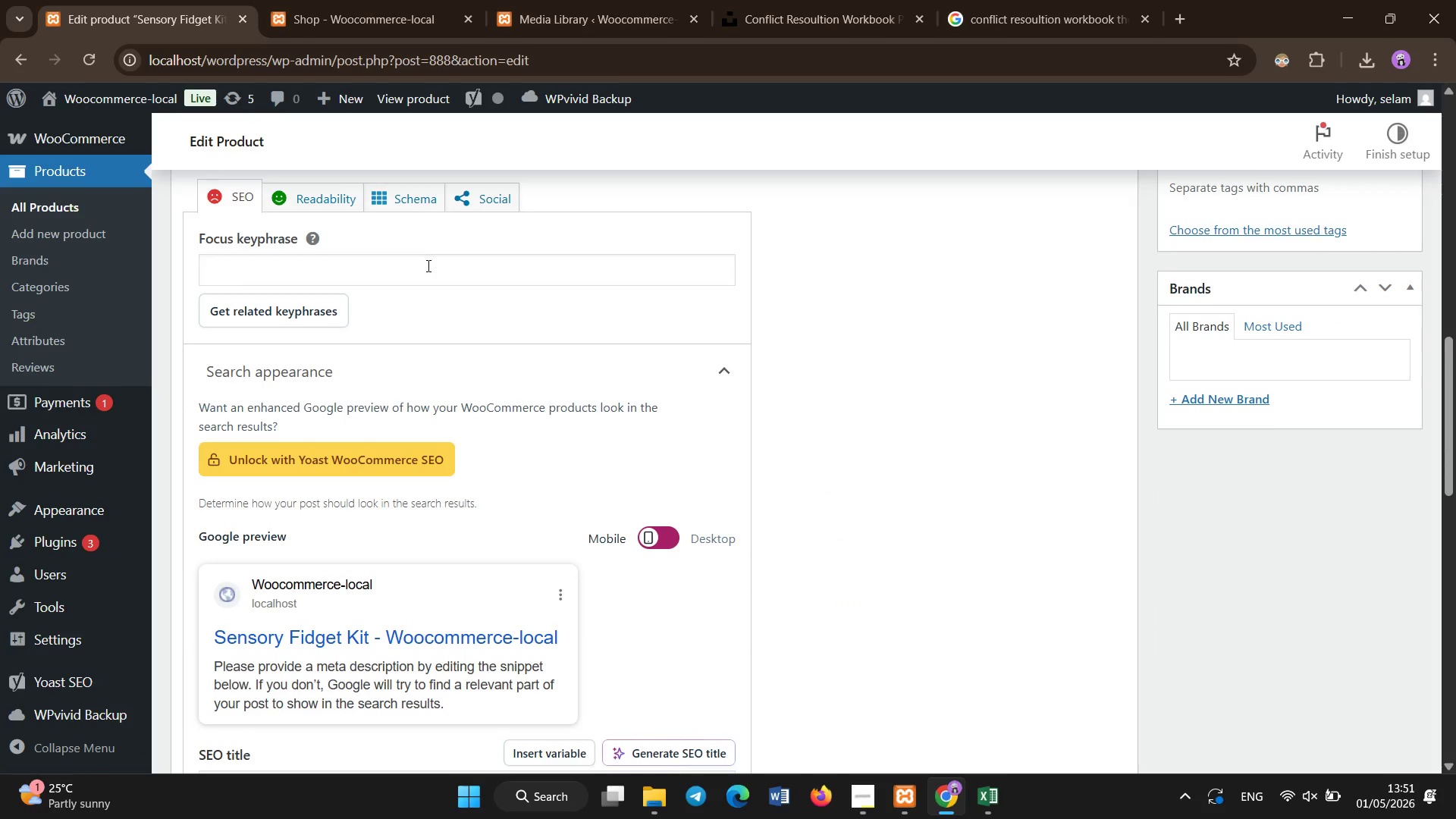 
left_click([429, 268])
 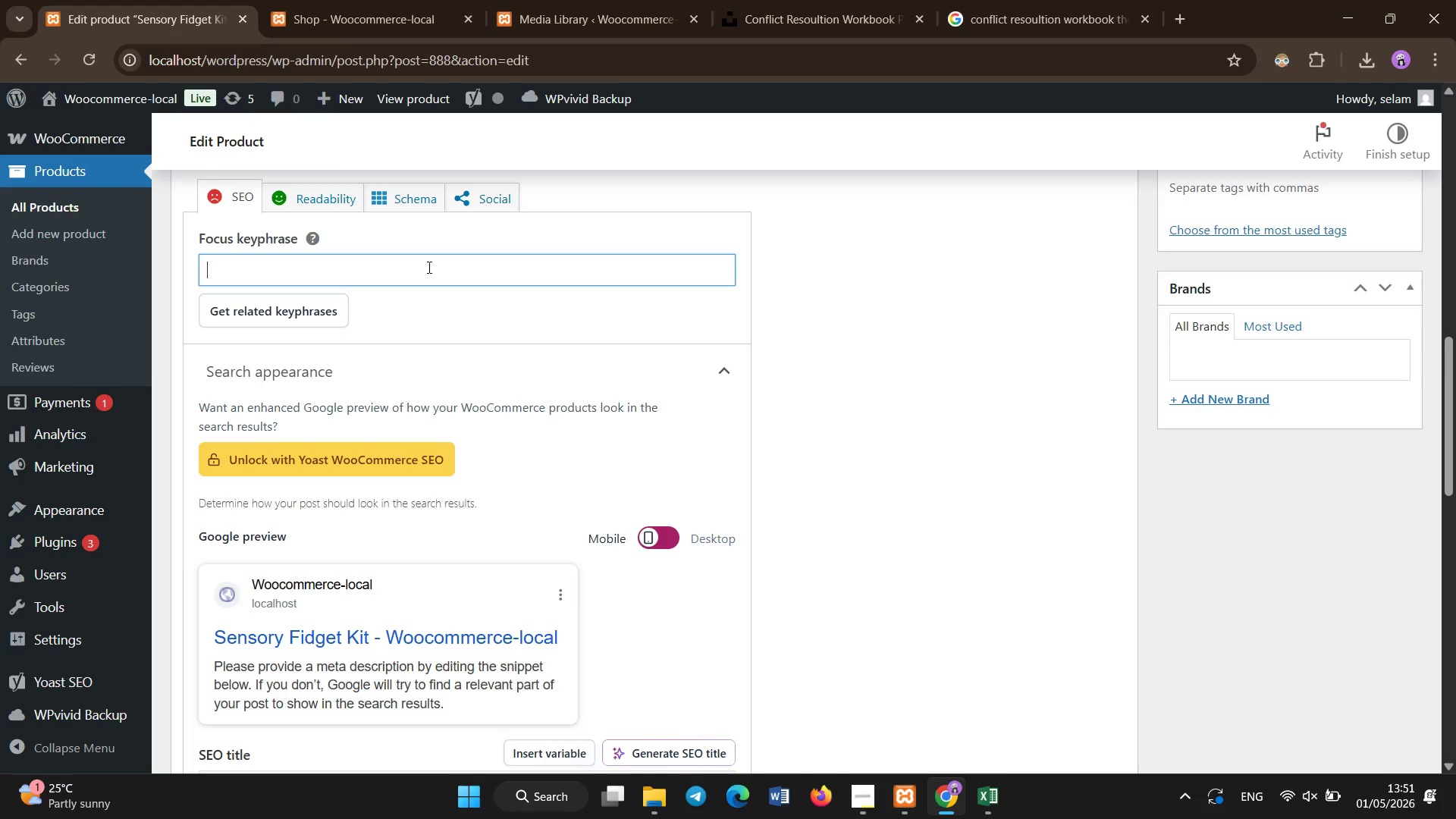 
type(sensory therapy kit)
 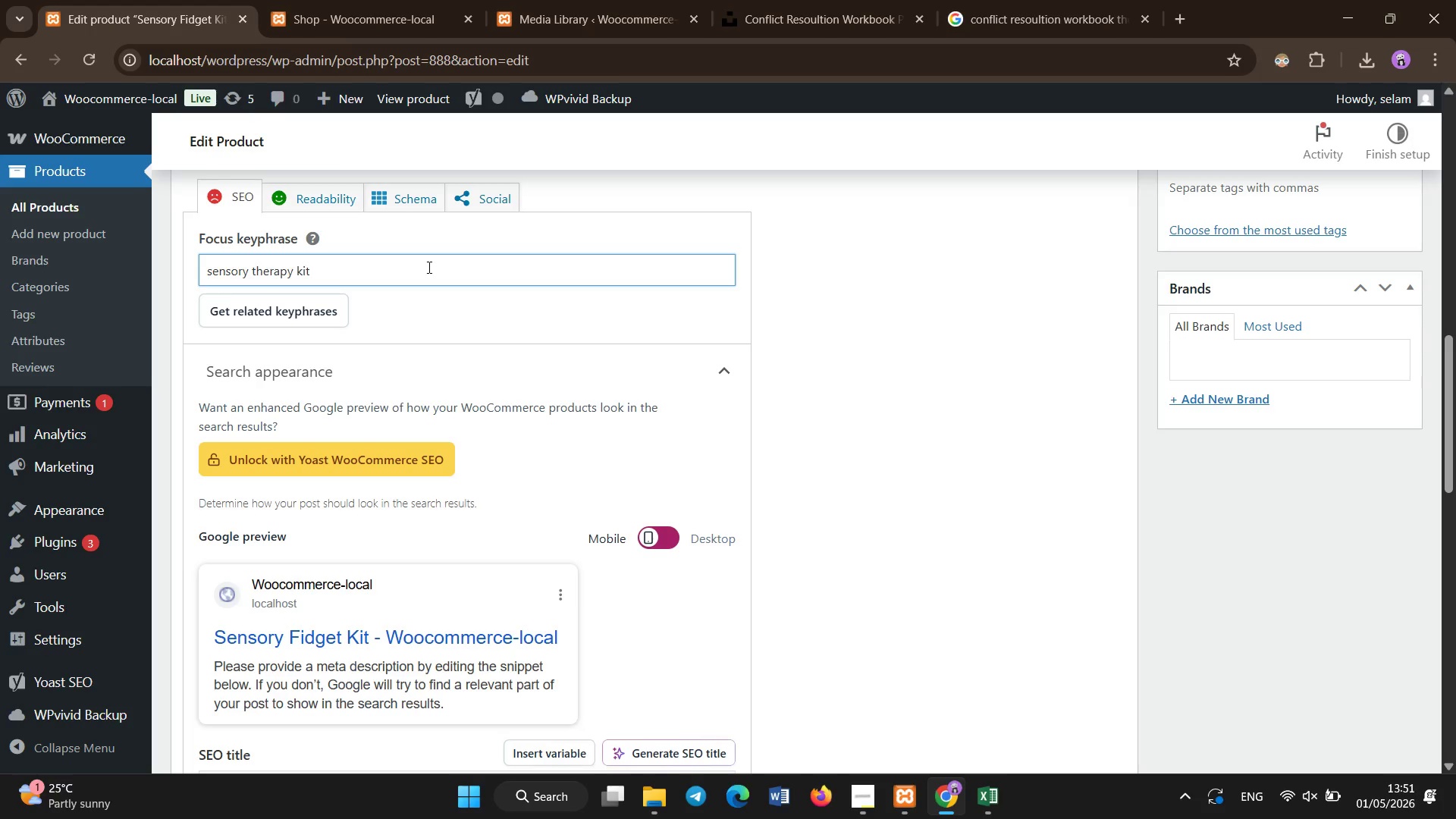 
scroll: coordinate [429, 268], scroll_direction: down, amount: 5.0
 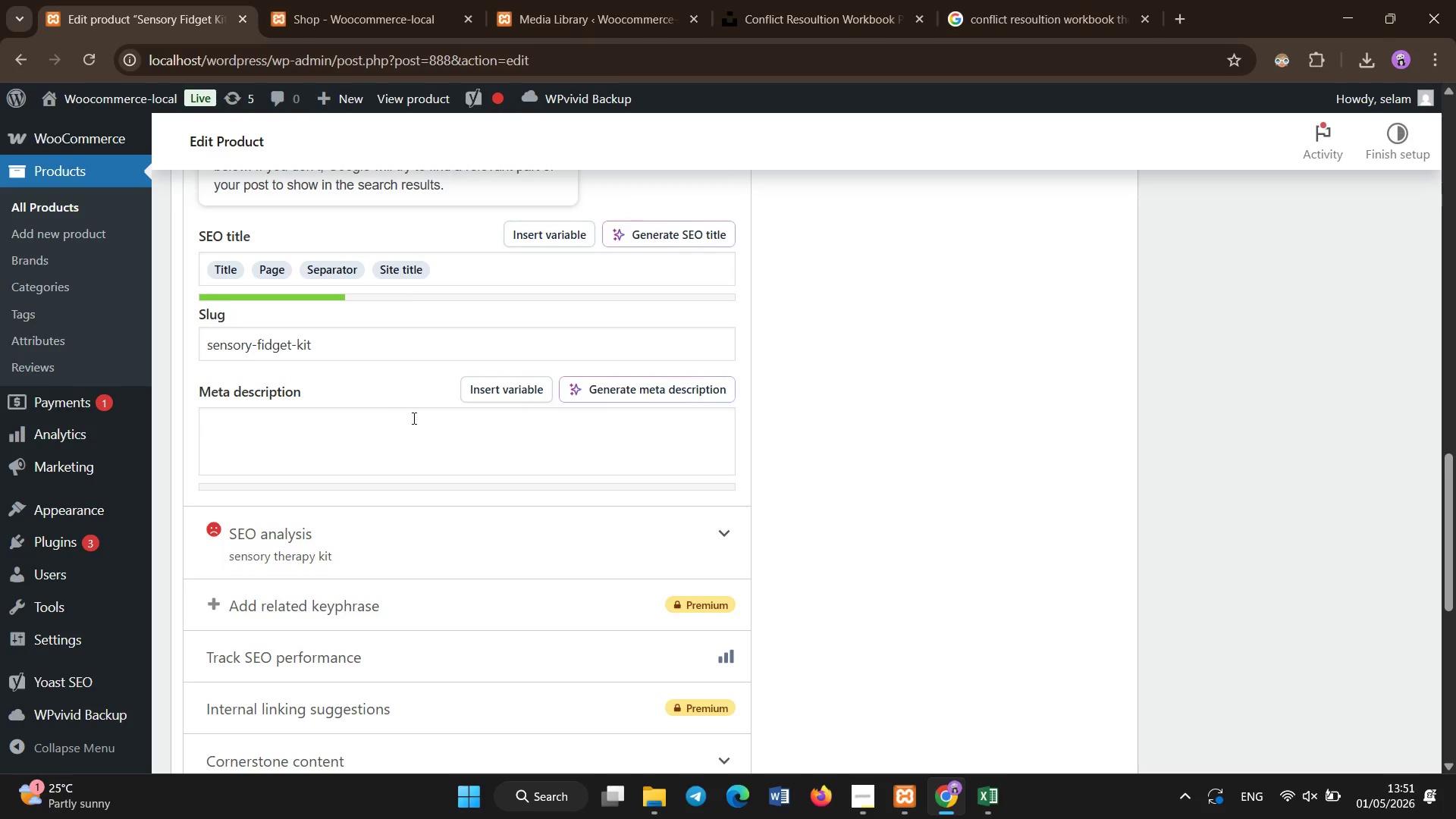 
left_click([416, 419])
 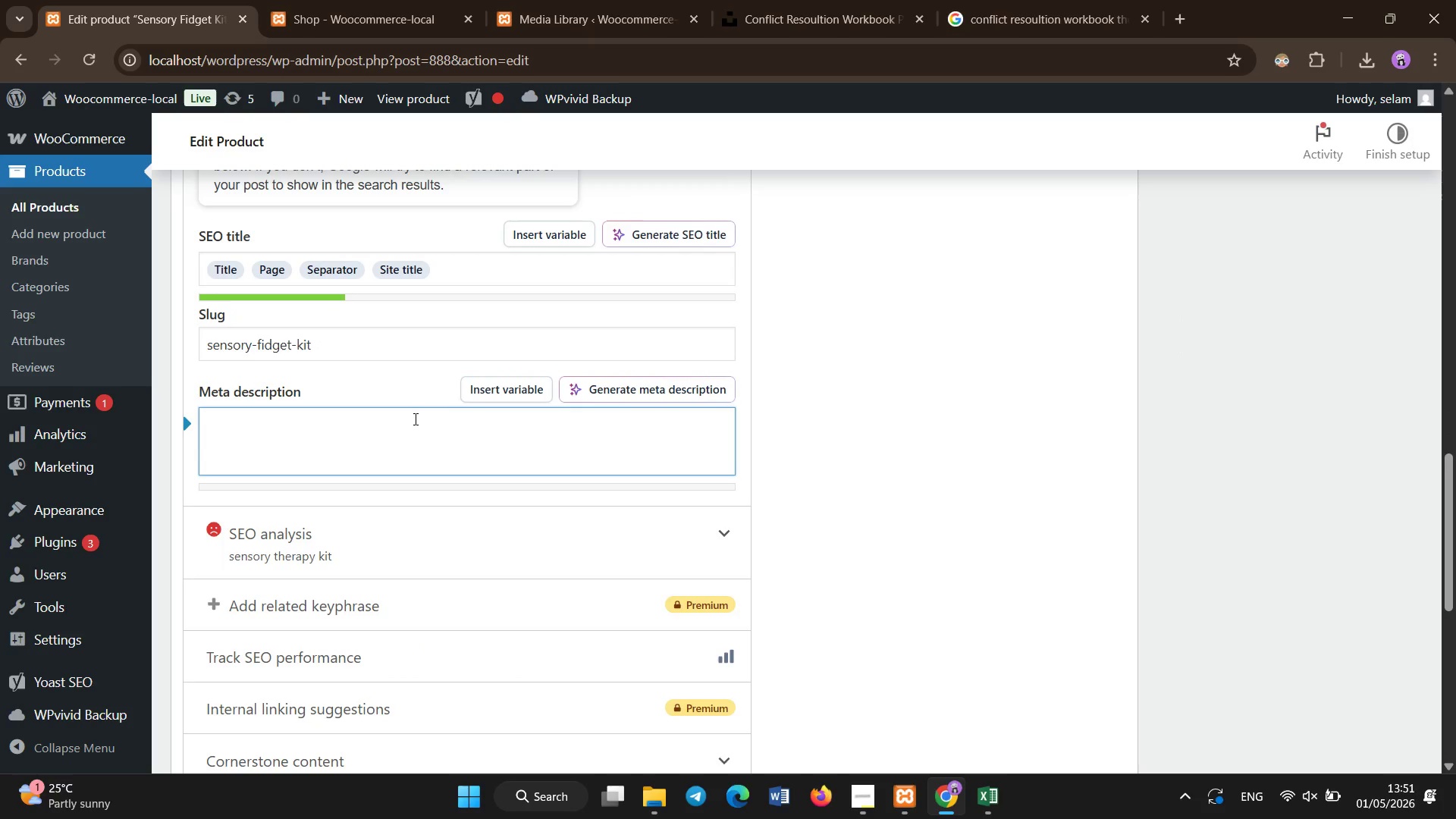 
type(Sensory therapy kit designed to improve focus, reduce stress, and support emotional regulations)
key(Backspace)
type( in therapeutic environments.)
 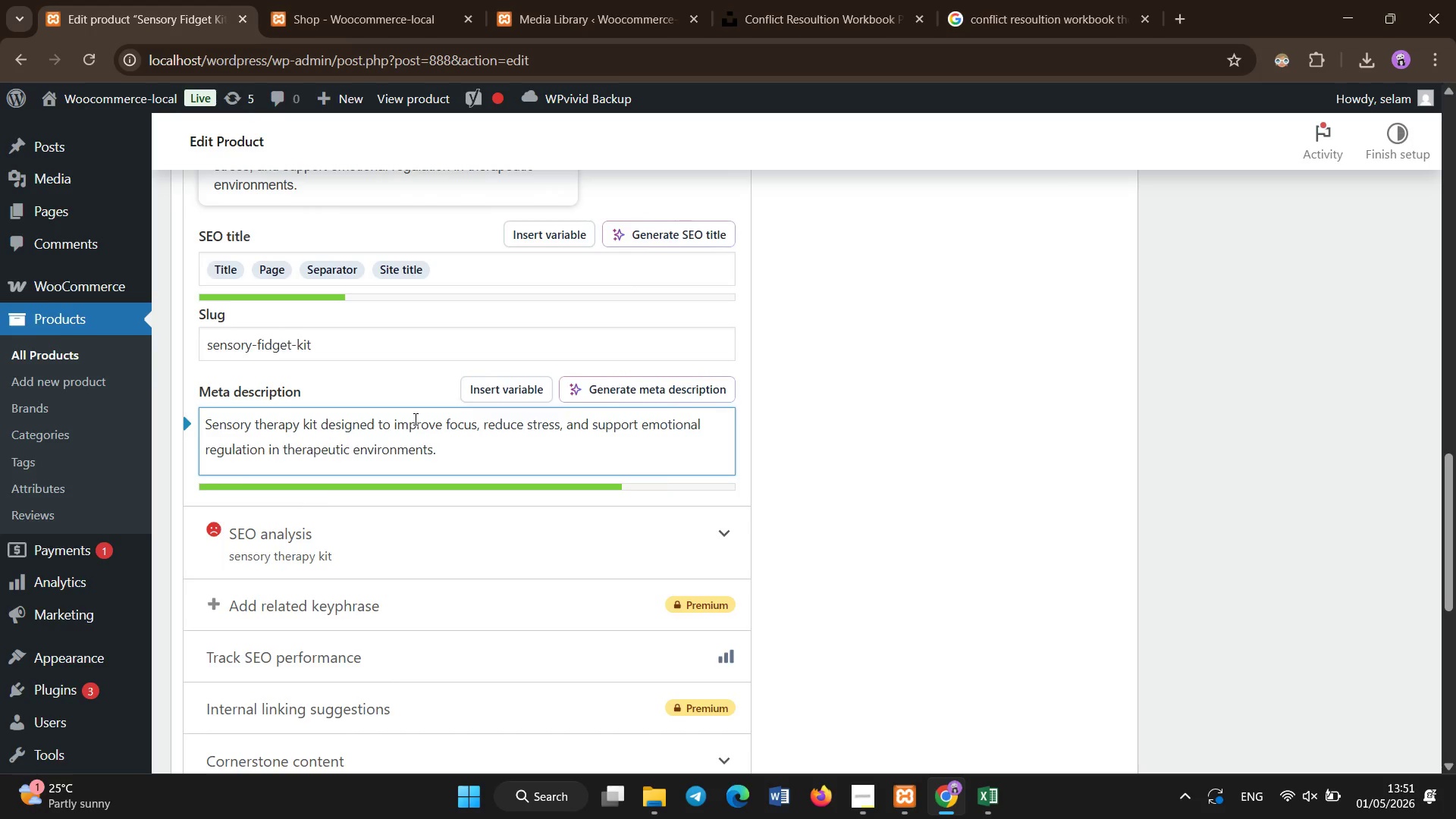 
left_click([760, 0])
 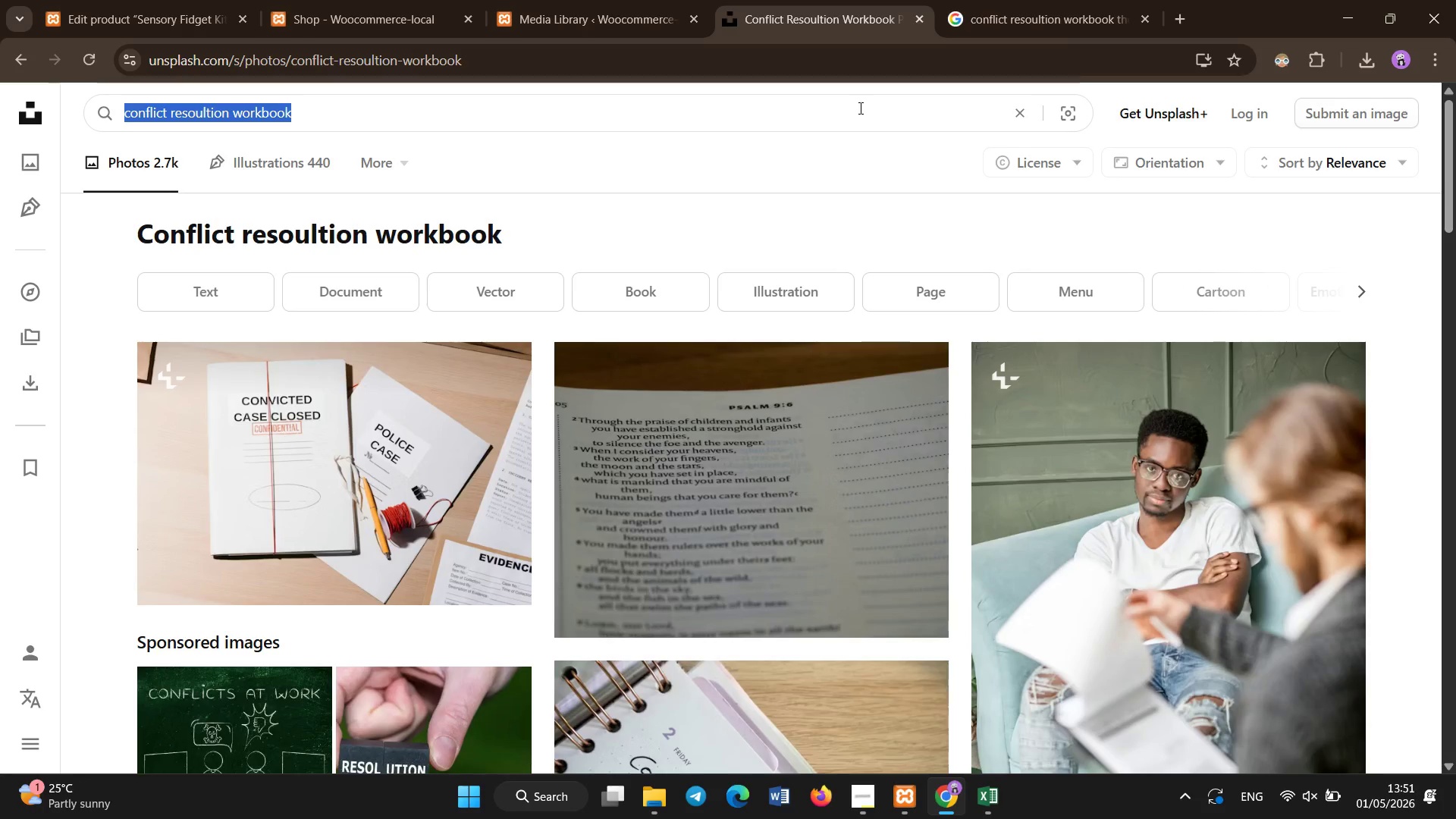 
scroll: coordinate [725, 0], scroll_direction: up, amount: 13.0
 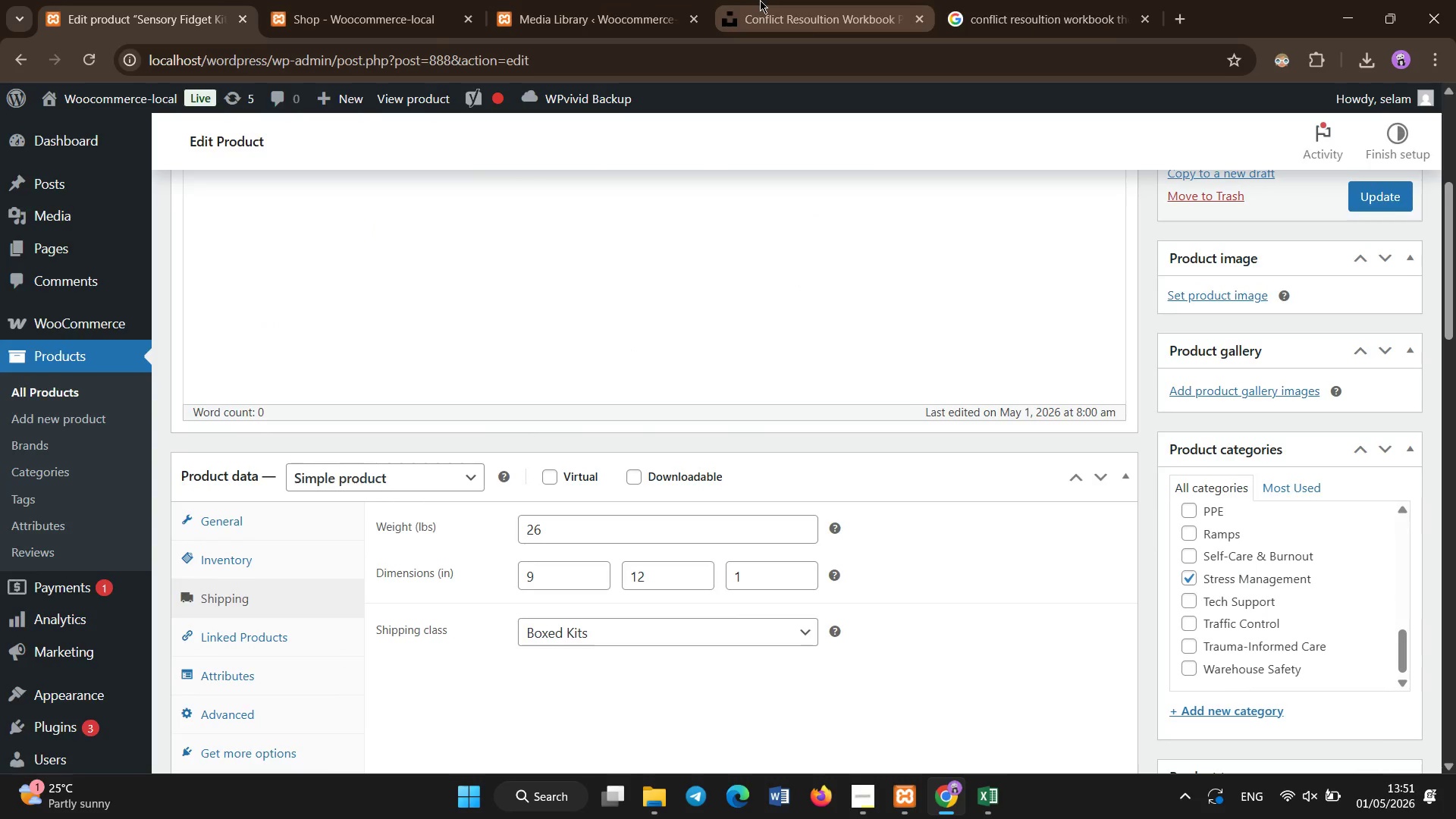 
key(Backspace)
type(s=)
key(Backspace)
type(en)
key(Backspace)
type(sory therapy kit fidget)
 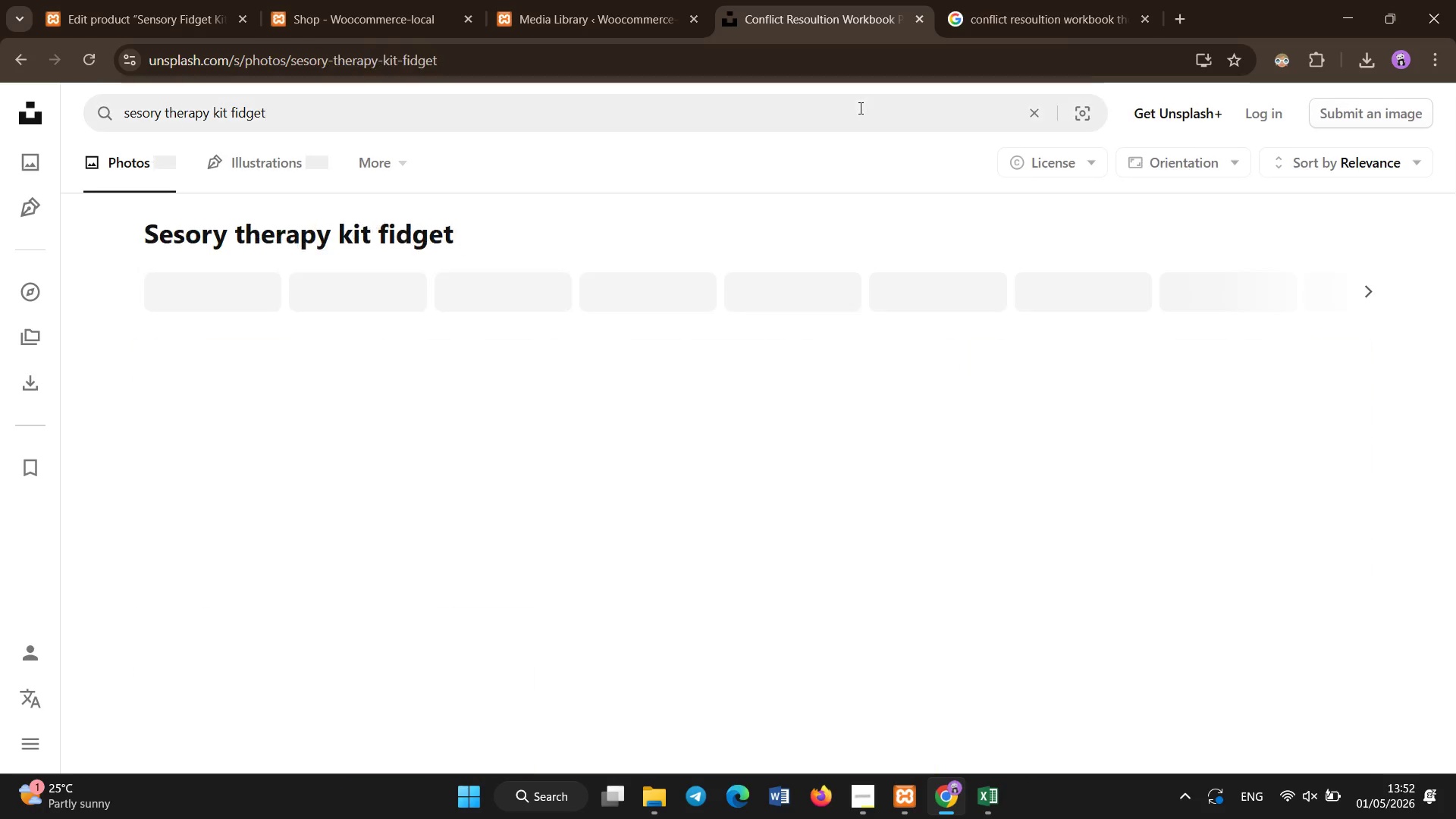 
key(Enter)
 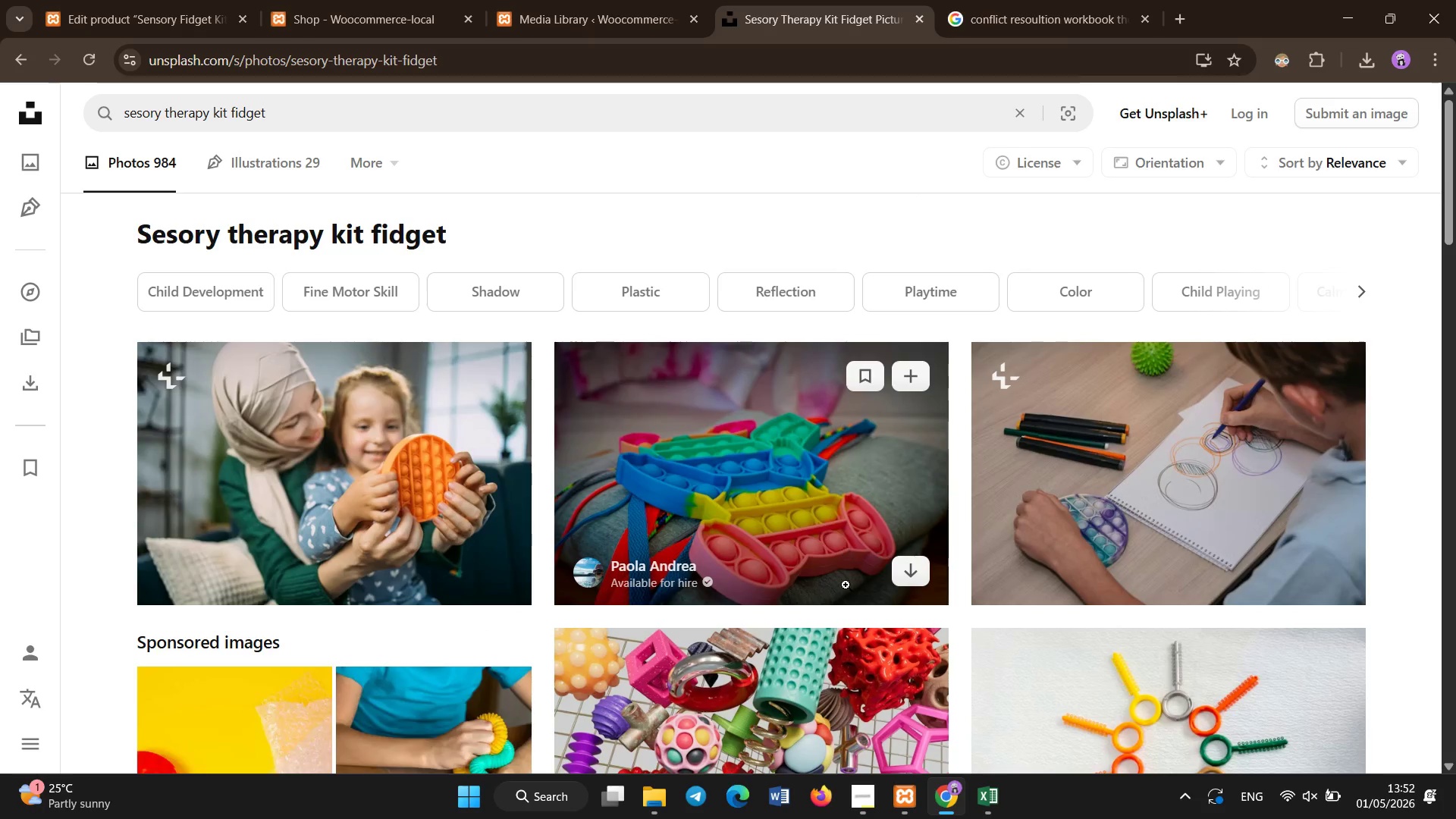 
wait(5.27)
 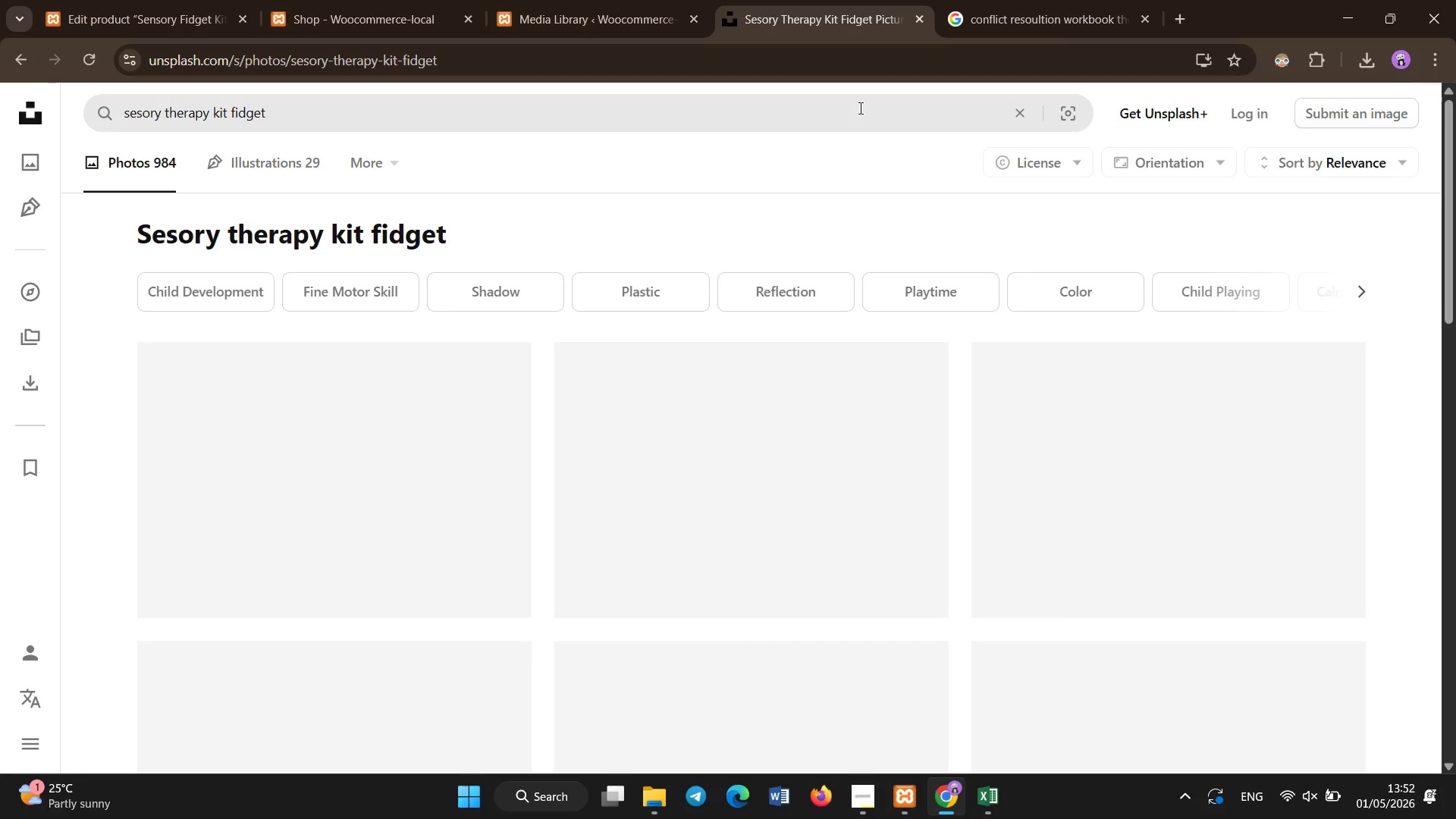 
scroll: coordinate [1144, 616], scroll_direction: down, amount: 3.0
 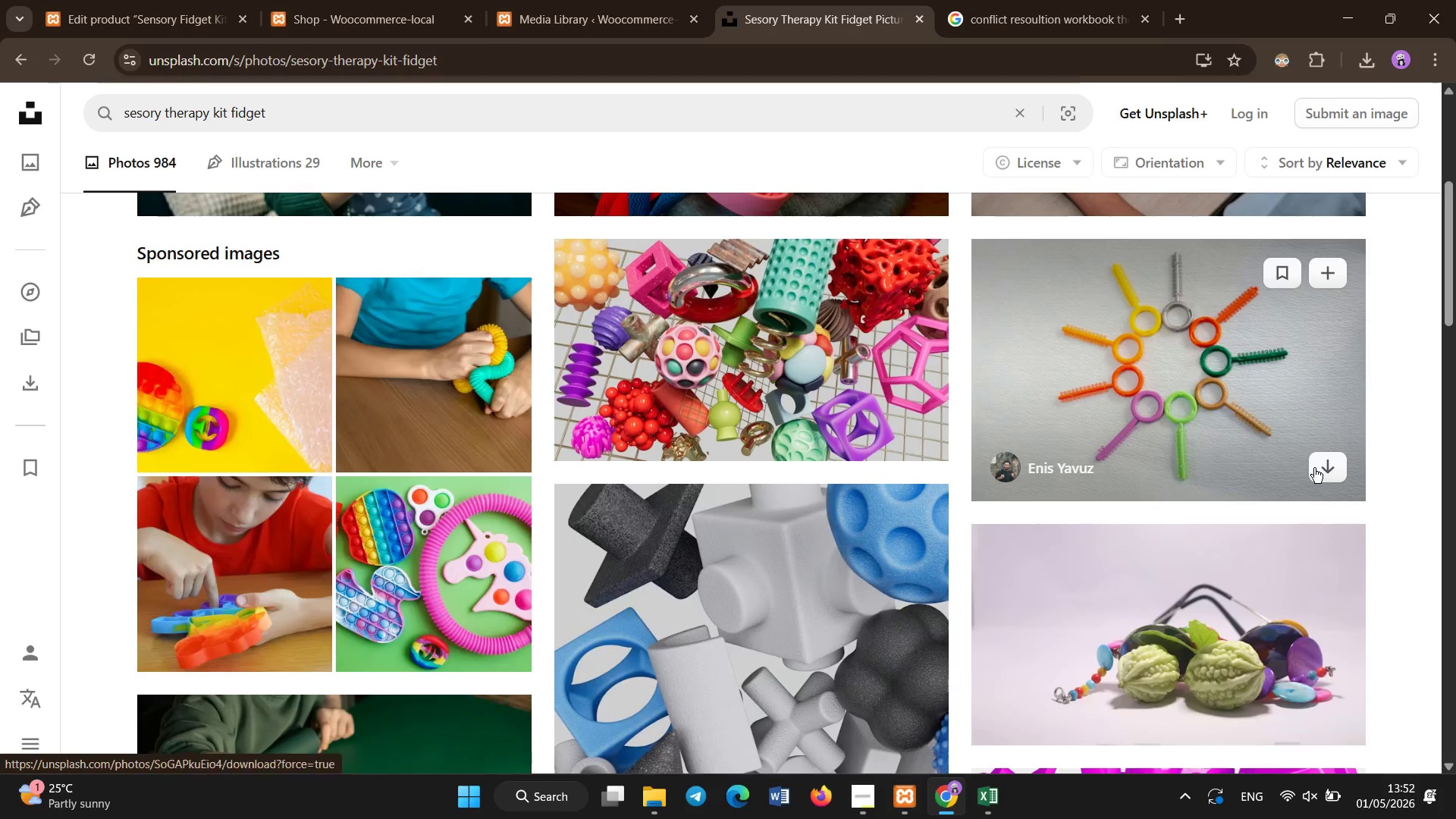 
left_click([1314, 468])
 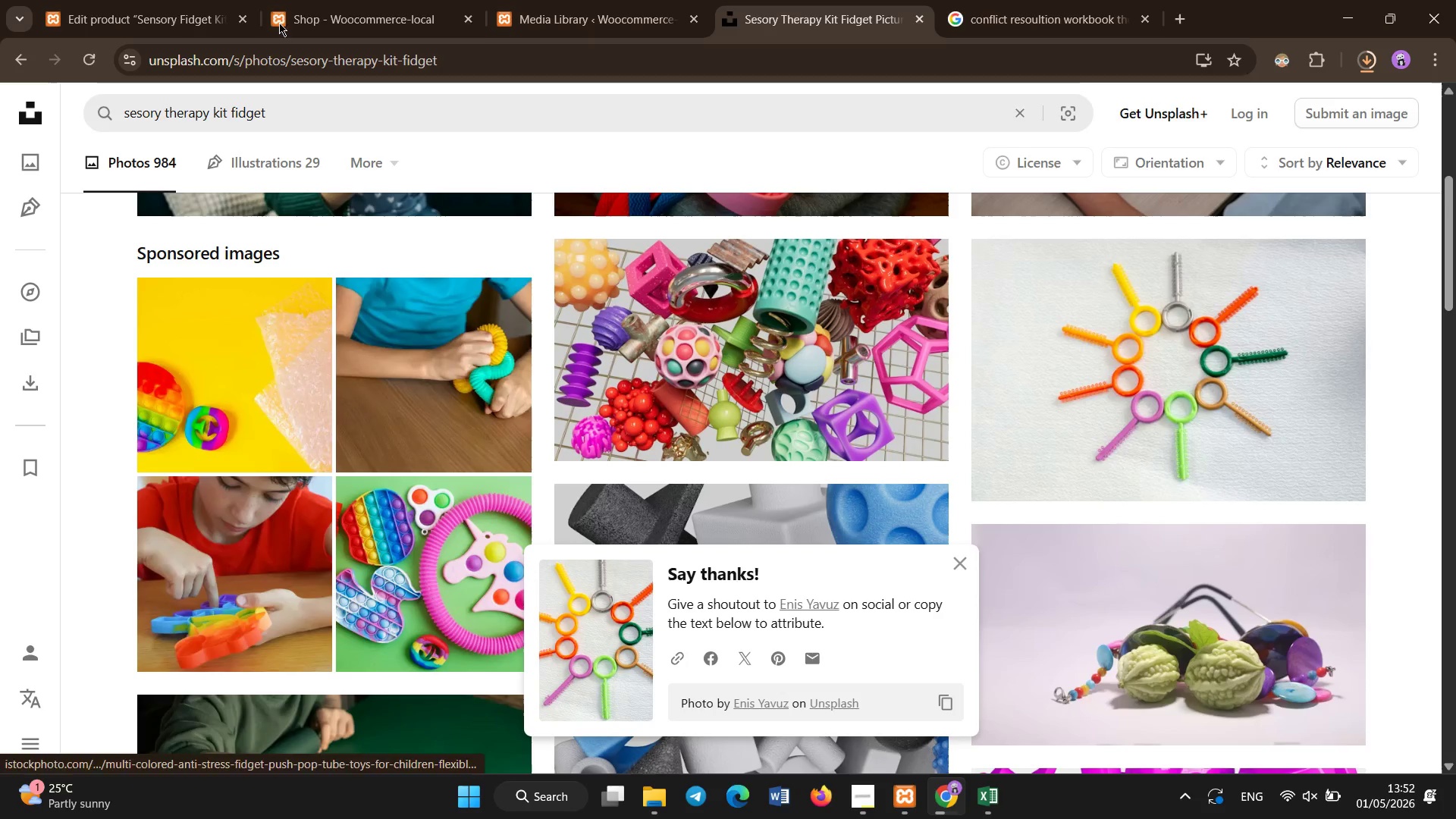 
left_click([232, 0])
 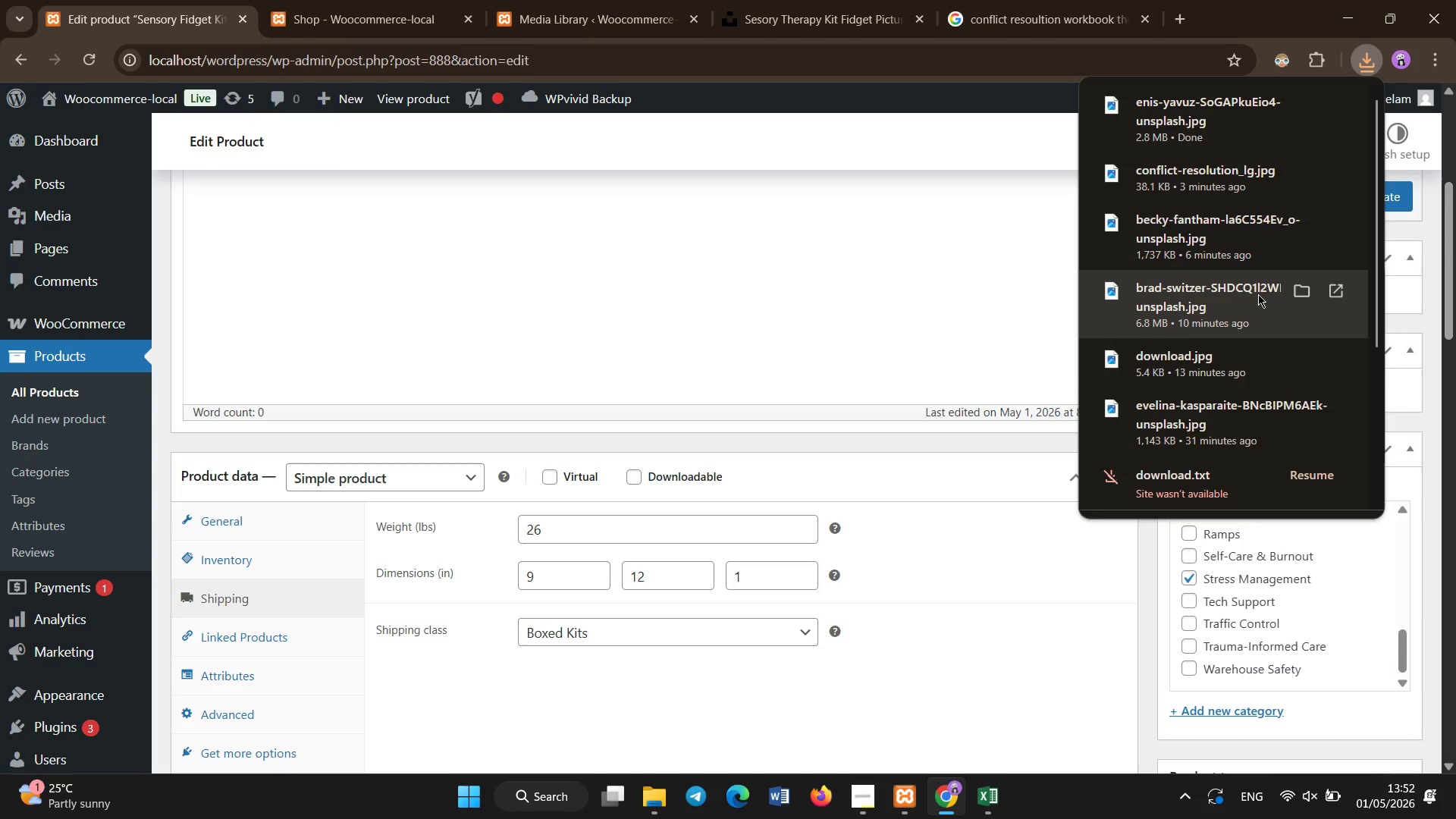 
left_click([752, 325])
 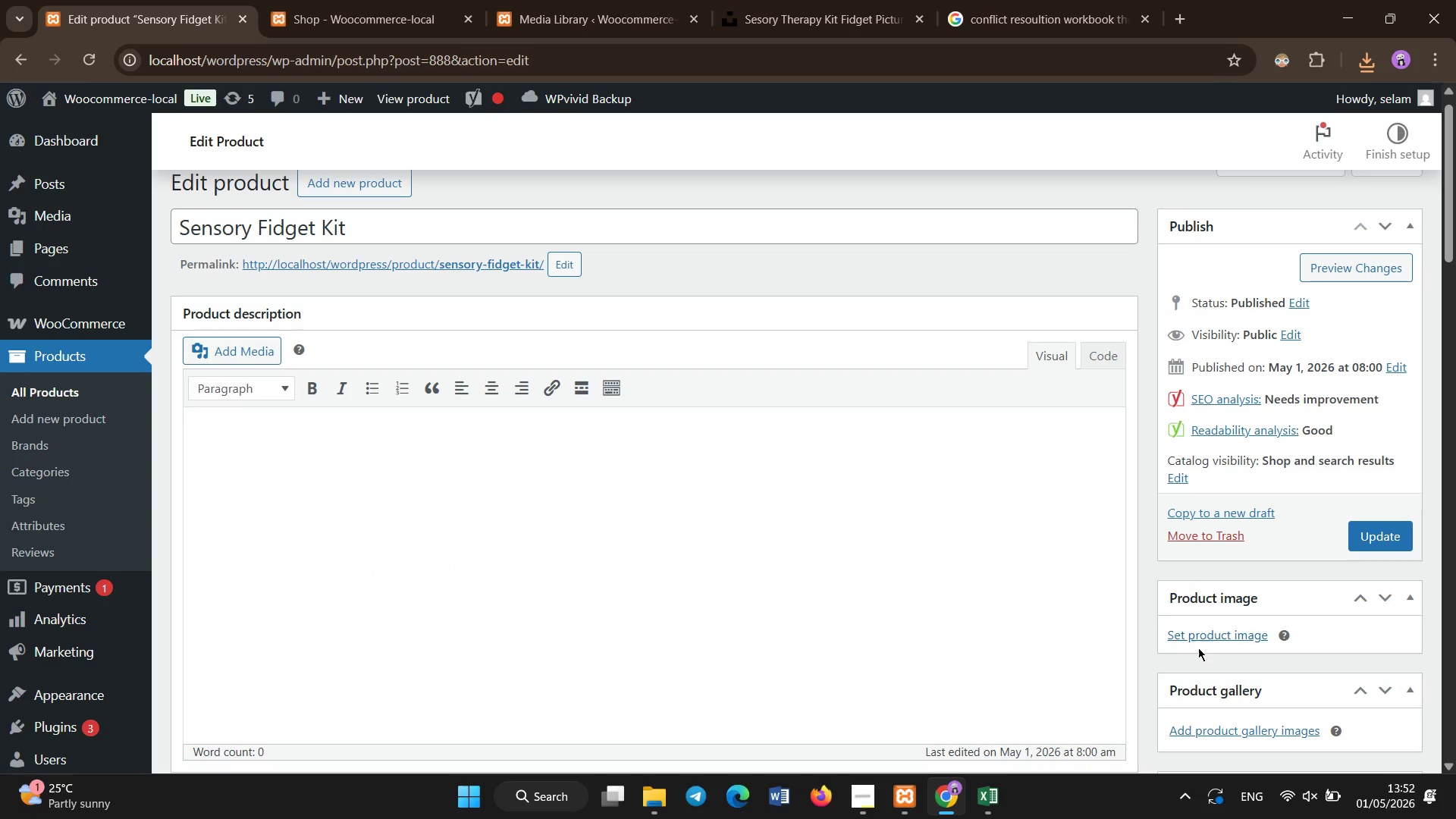 
left_click([1200, 629])
 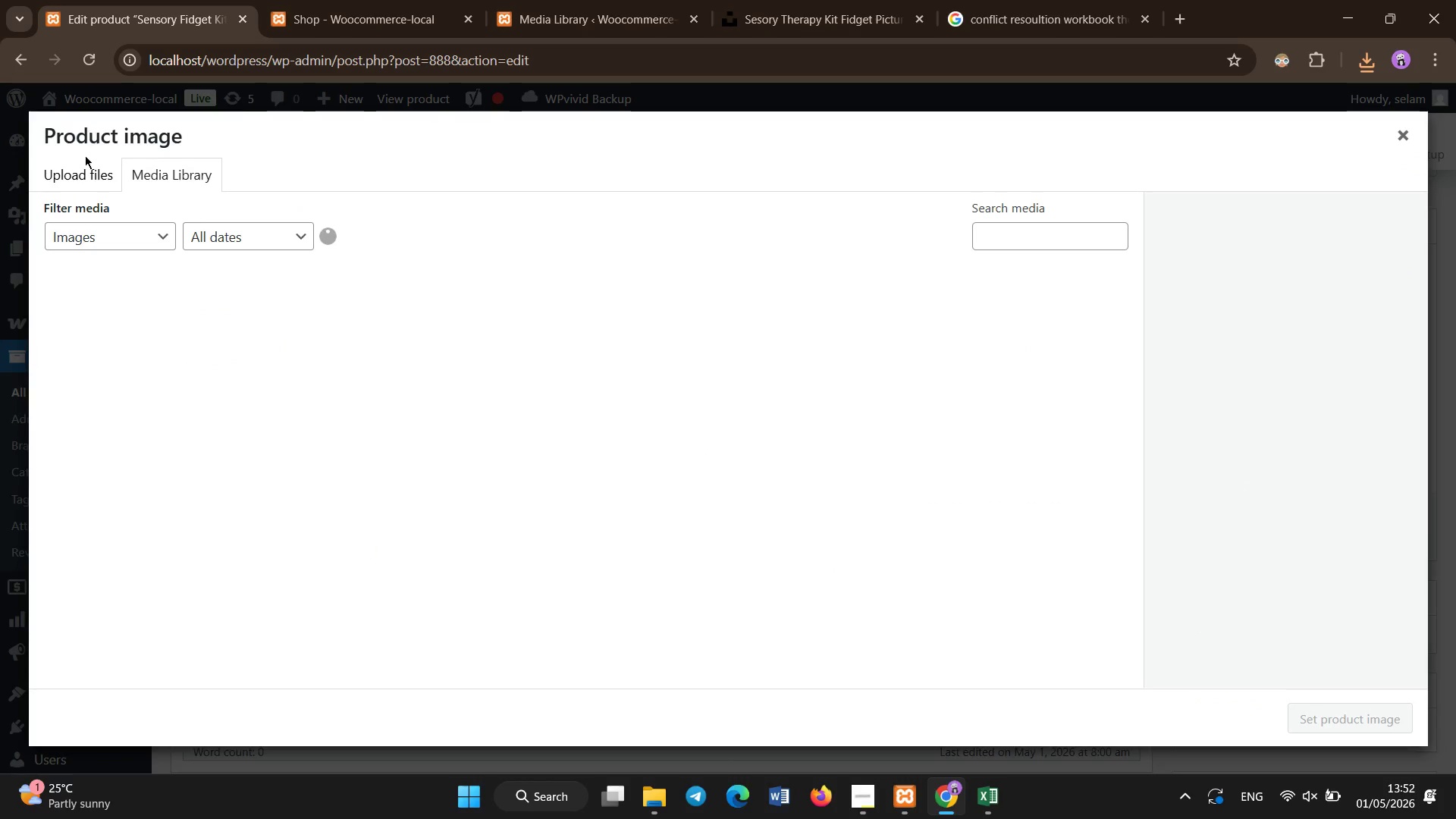 
left_click([91, 171])
 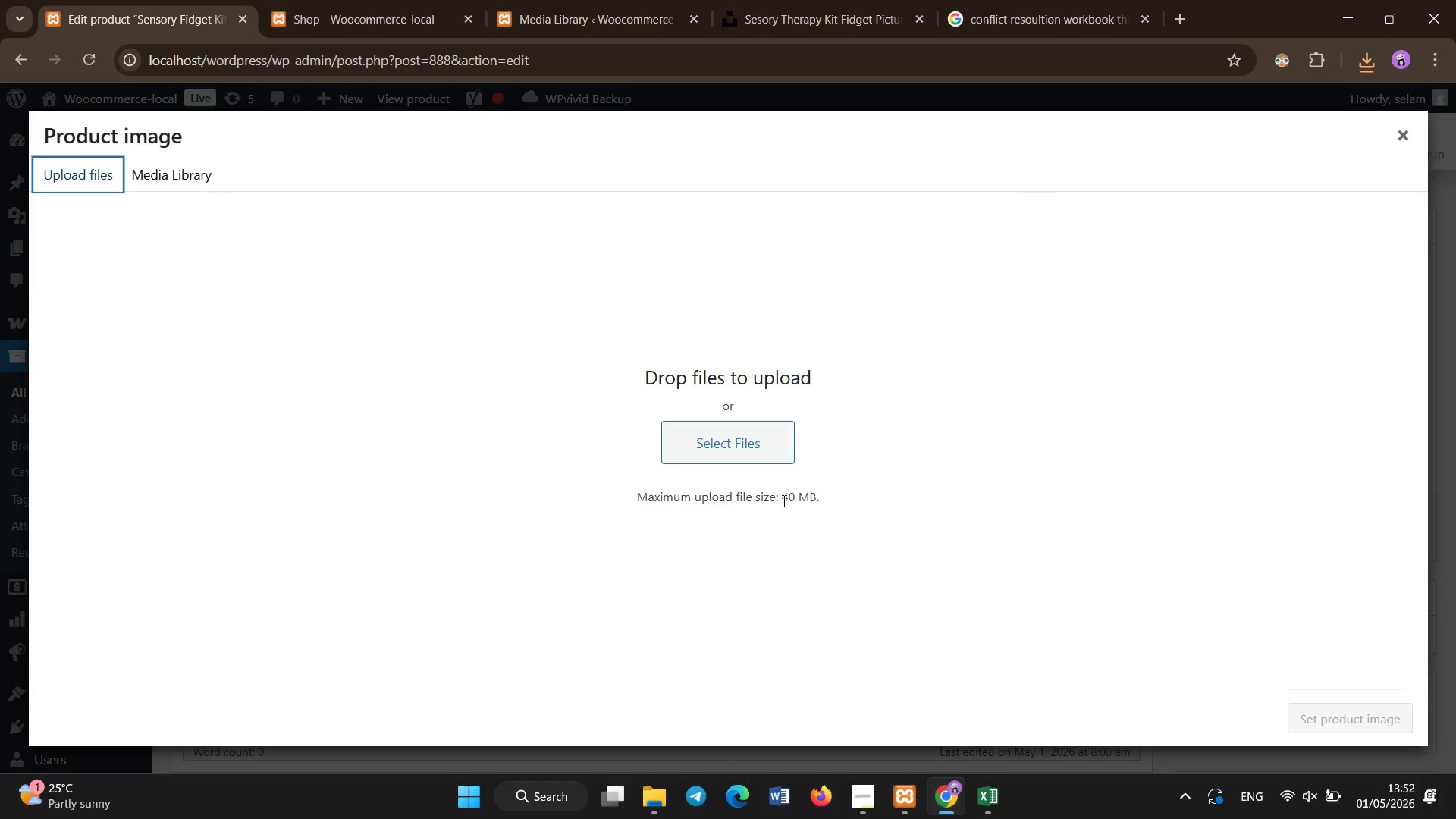 
left_click([772, 449])
 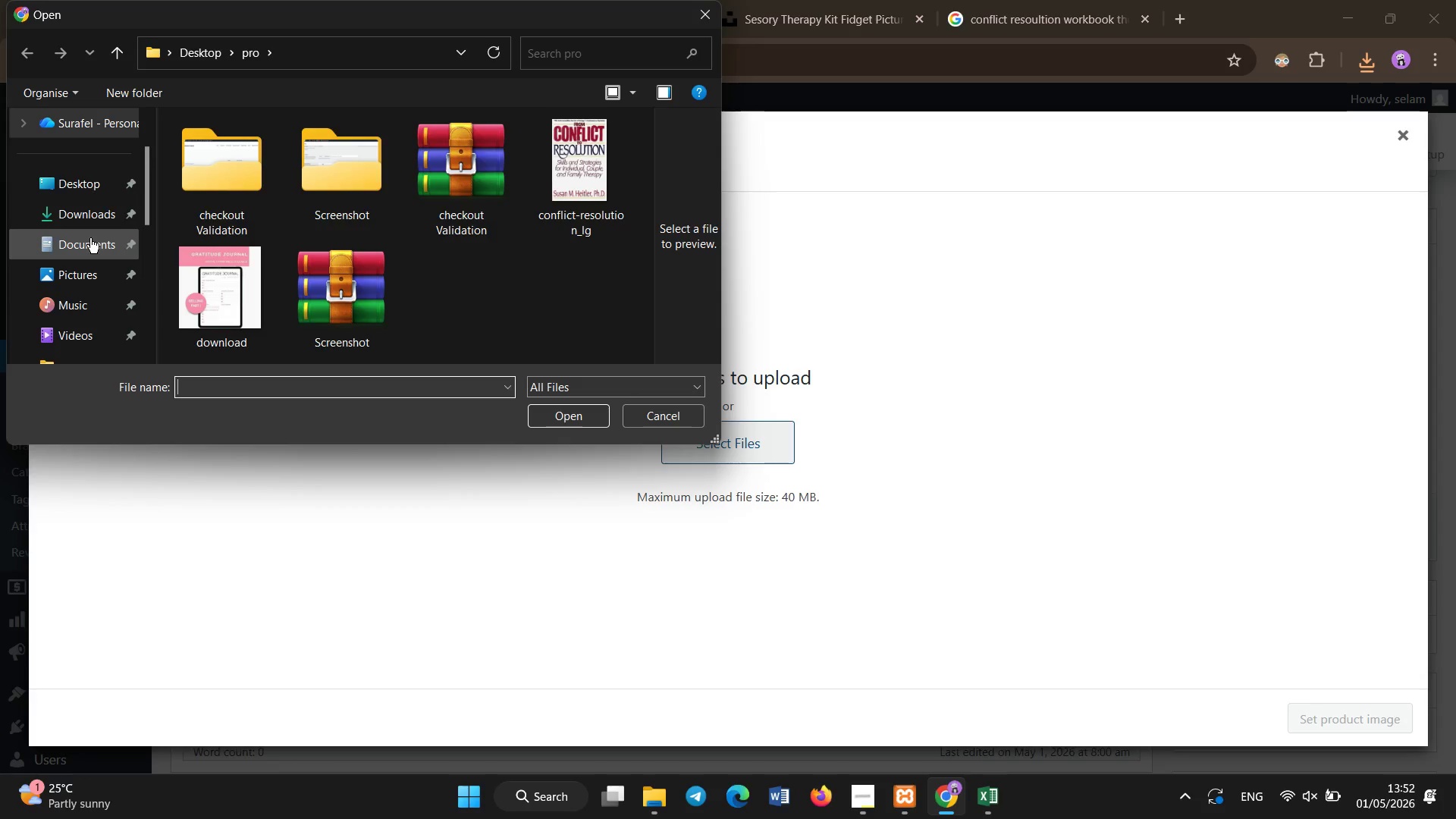 
left_click([74, 227])
 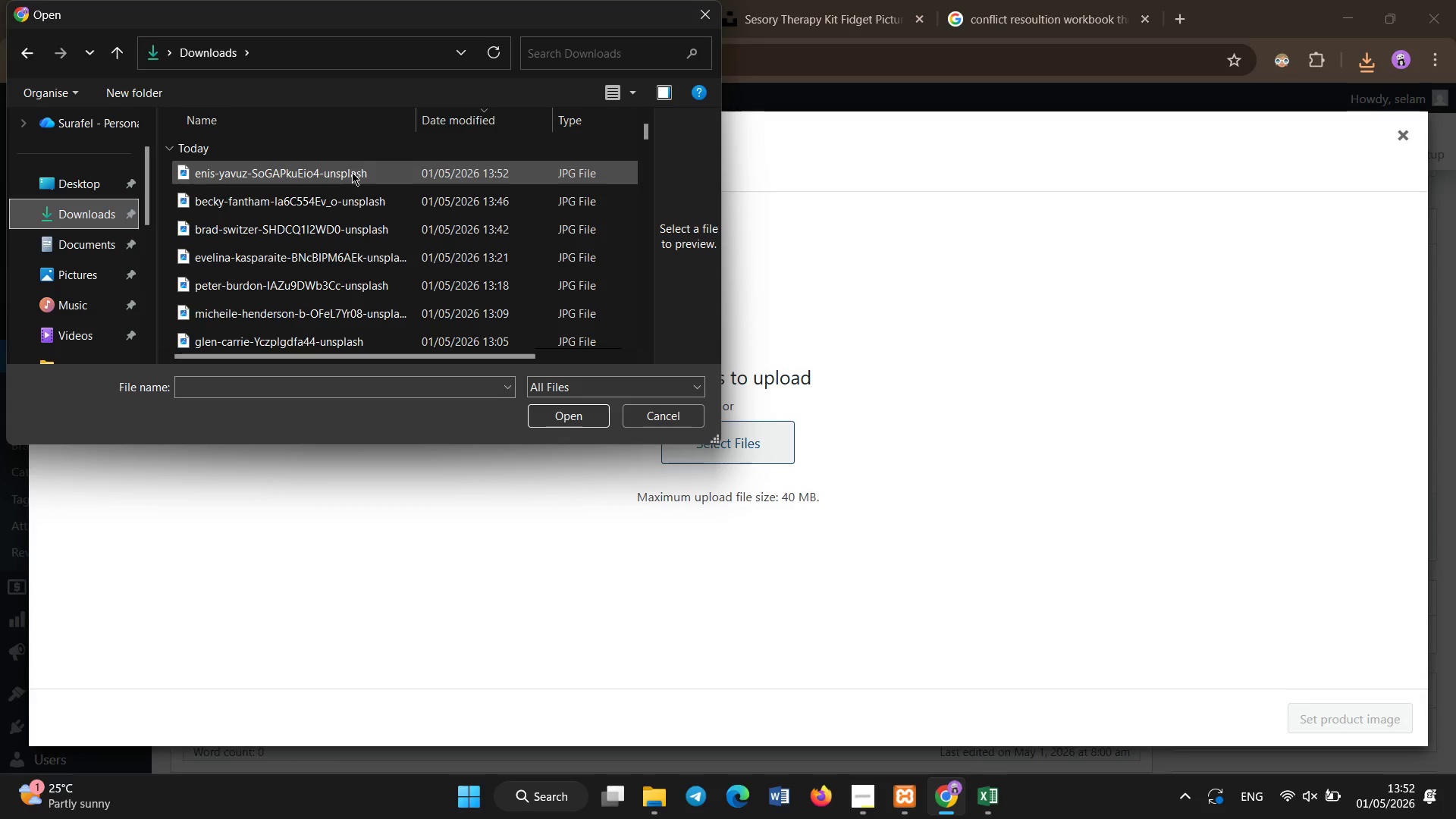 
double_click([352, 172])
 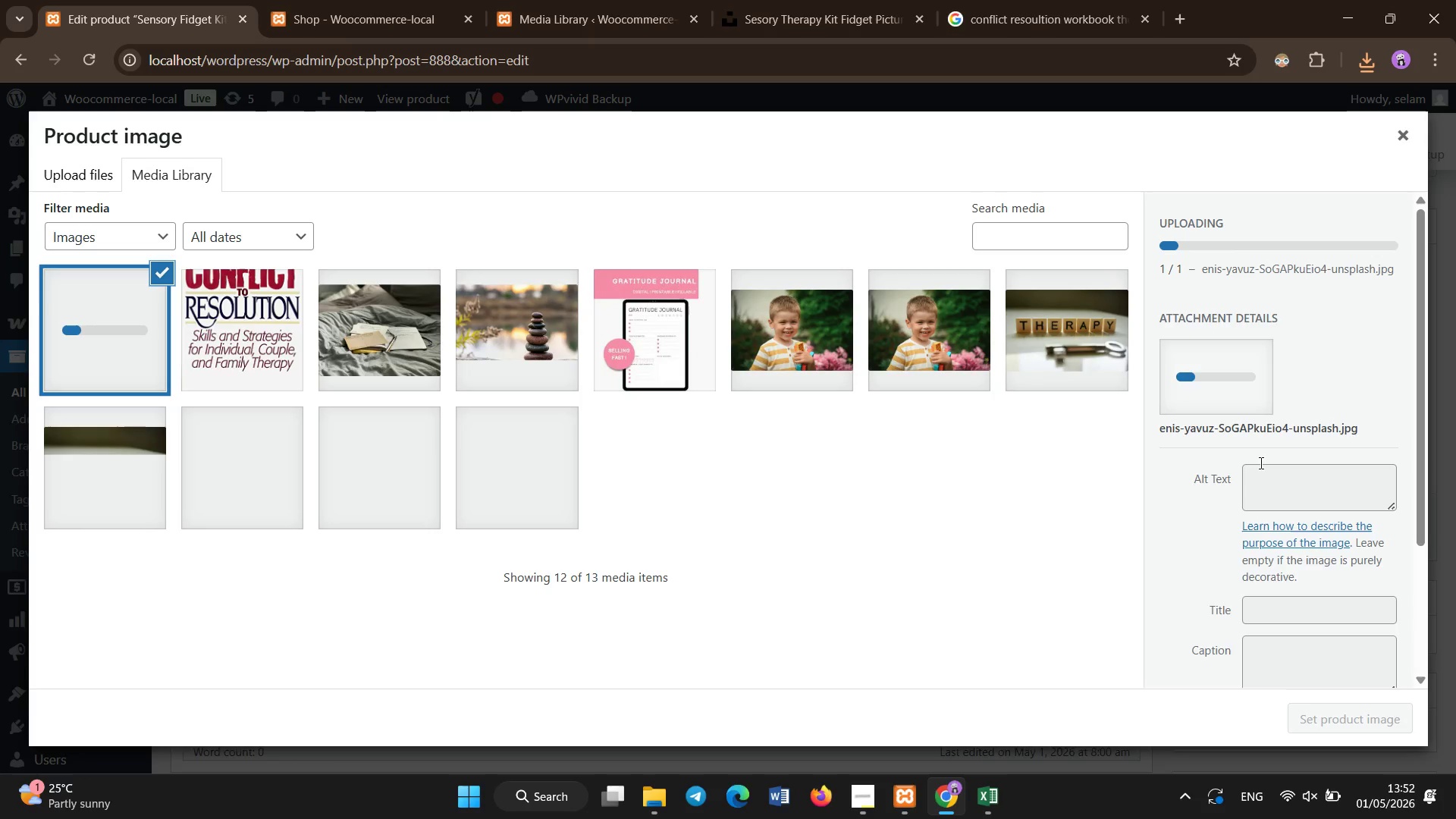 
left_click([1273, 501])
 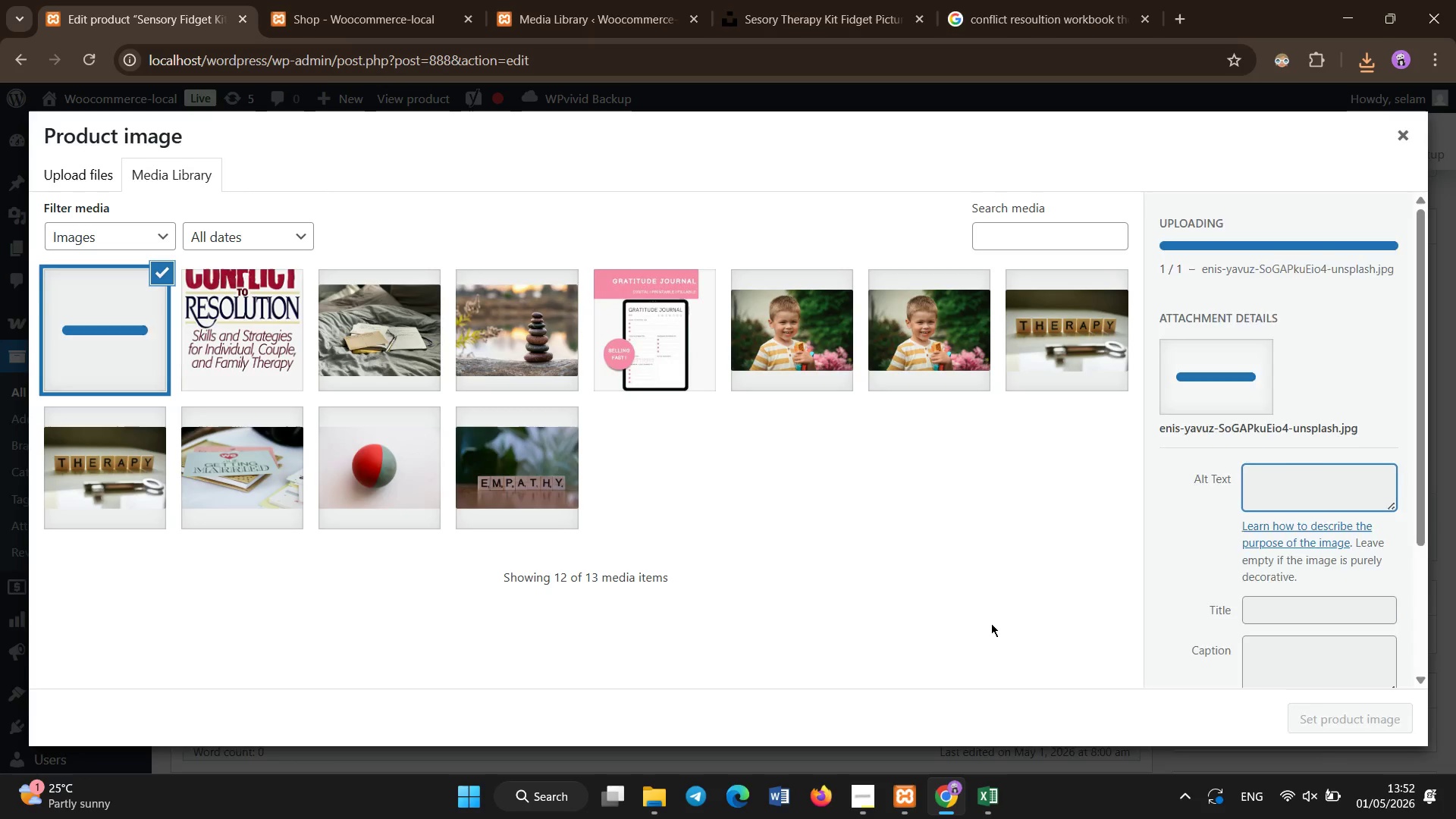 
left_click([1342, 483])
 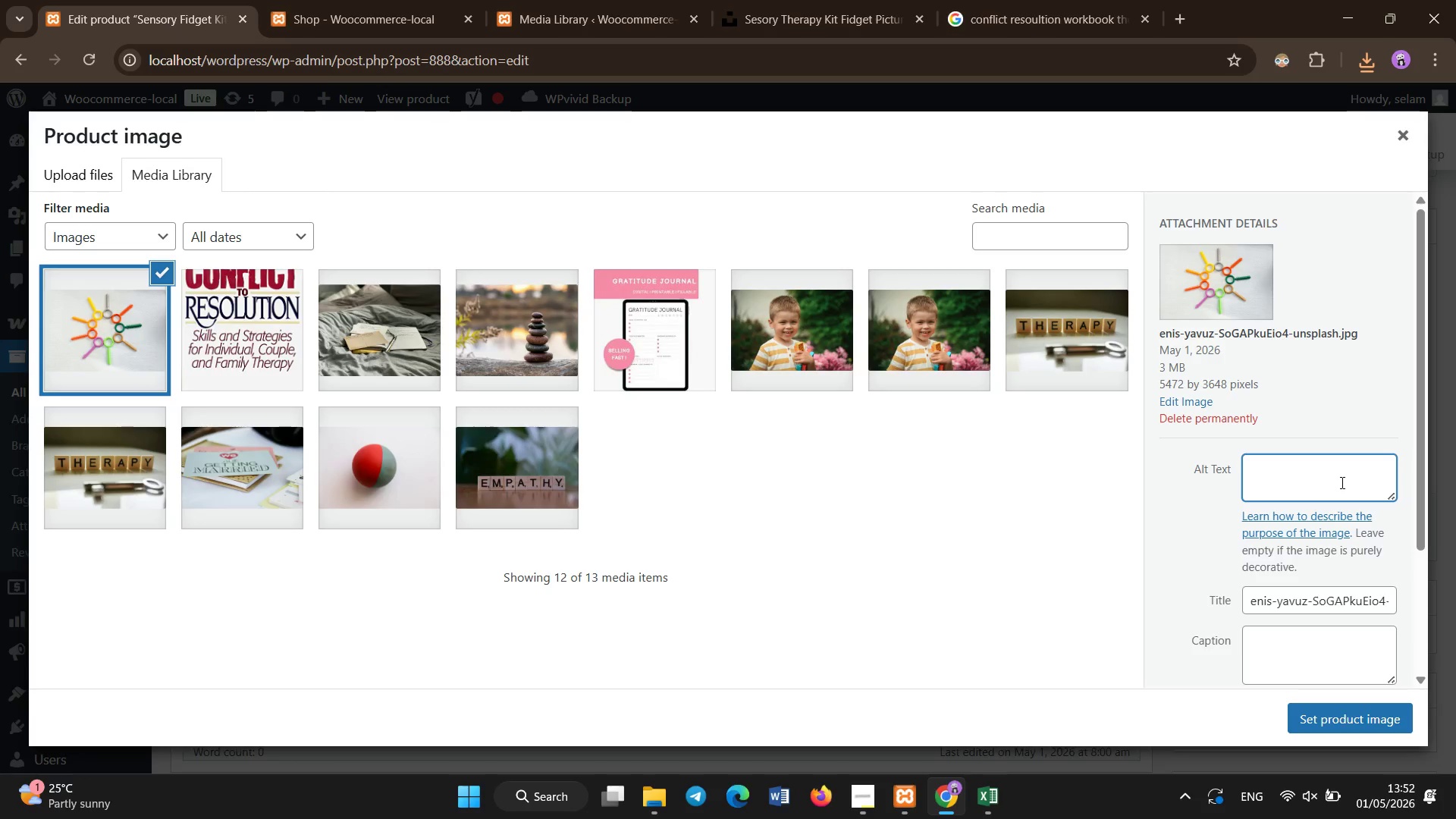 
hold_key(key=ControlLeft, duration=0.56)
 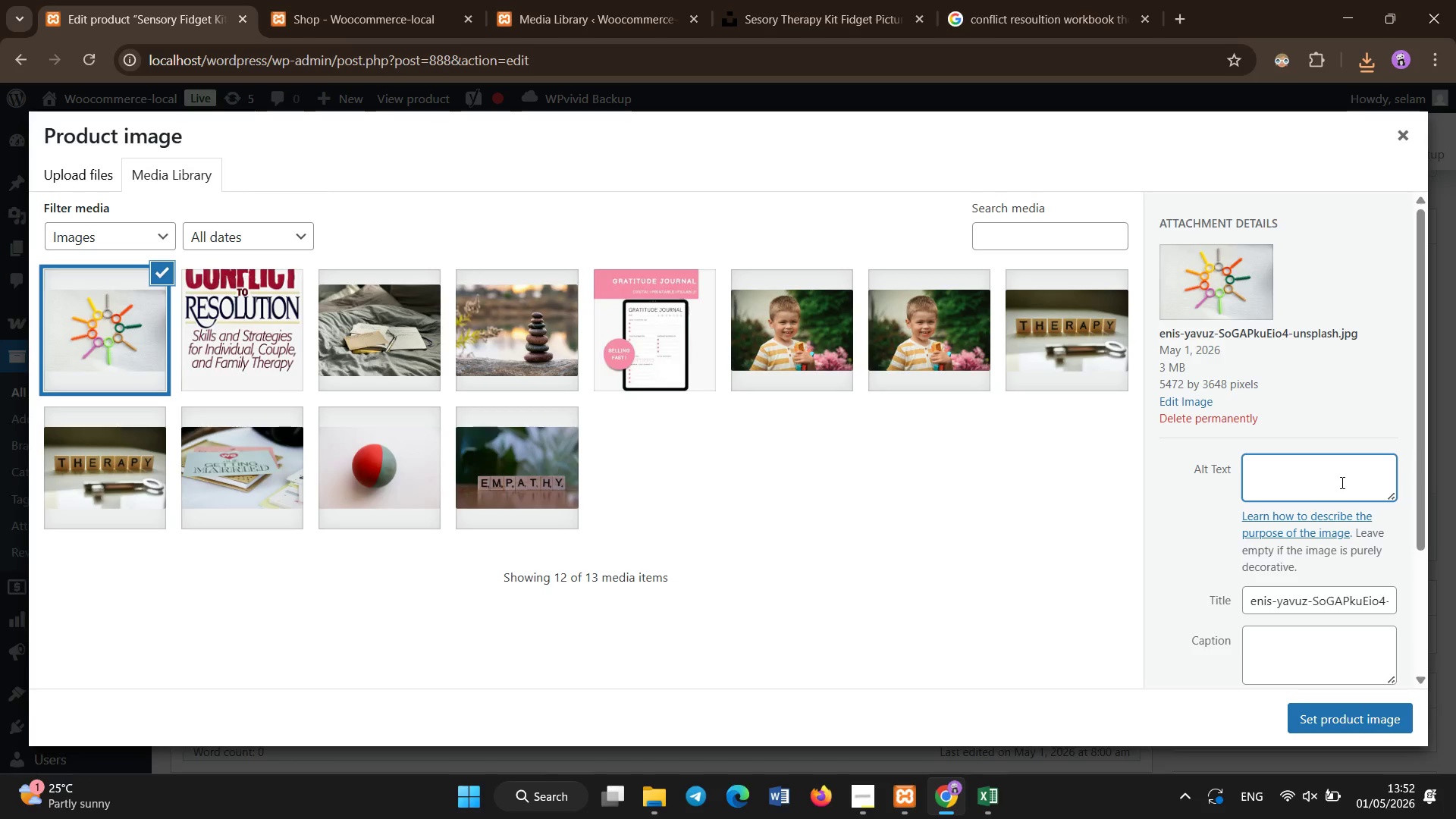 
type(Sensory Fidget k)
key(Backspace)
type(Kit ses)
key(Backspace)
type(nsory therapy kit)
 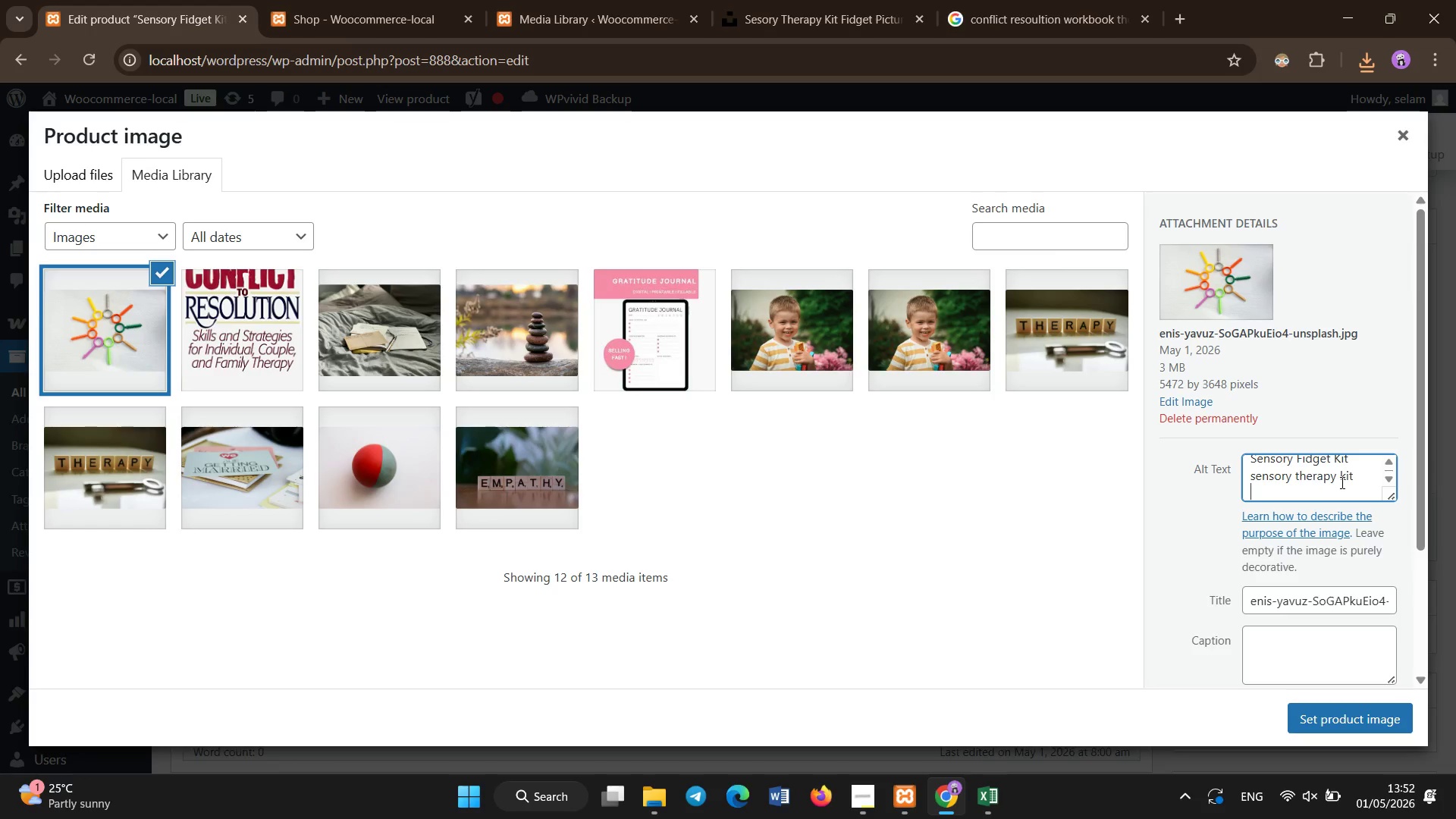 
 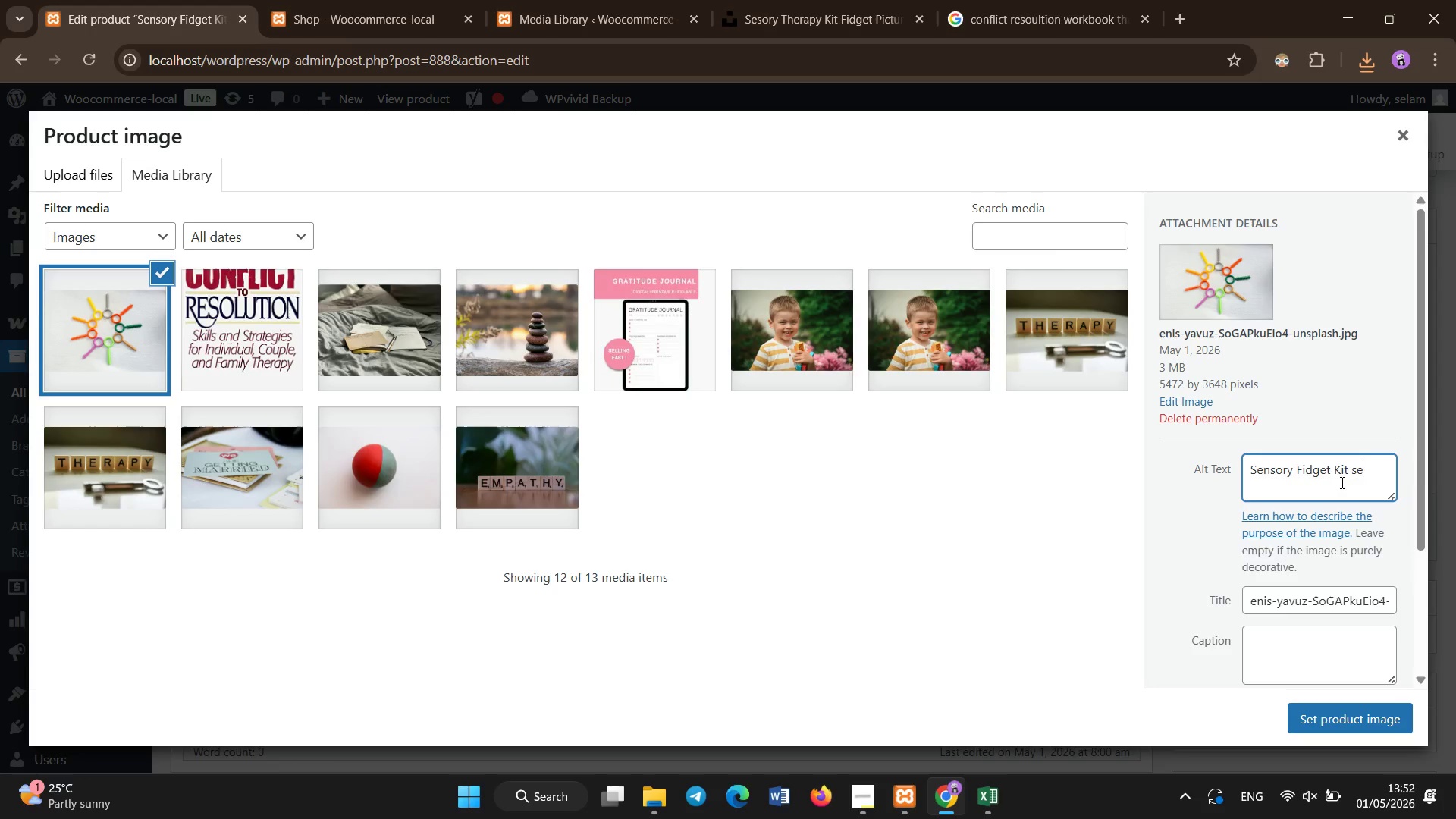 
key(Enter)
 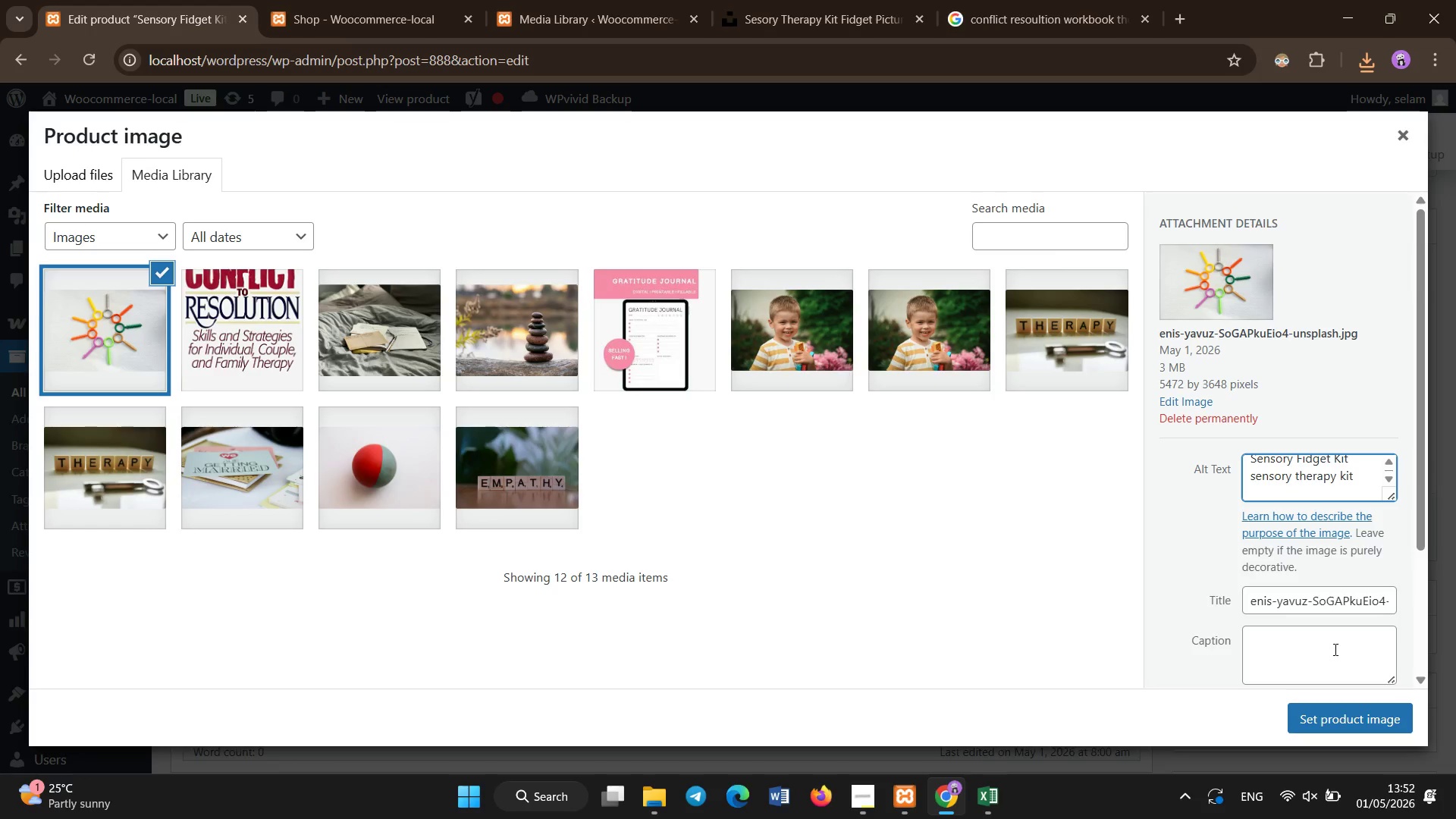 
left_click([1360, 720])
 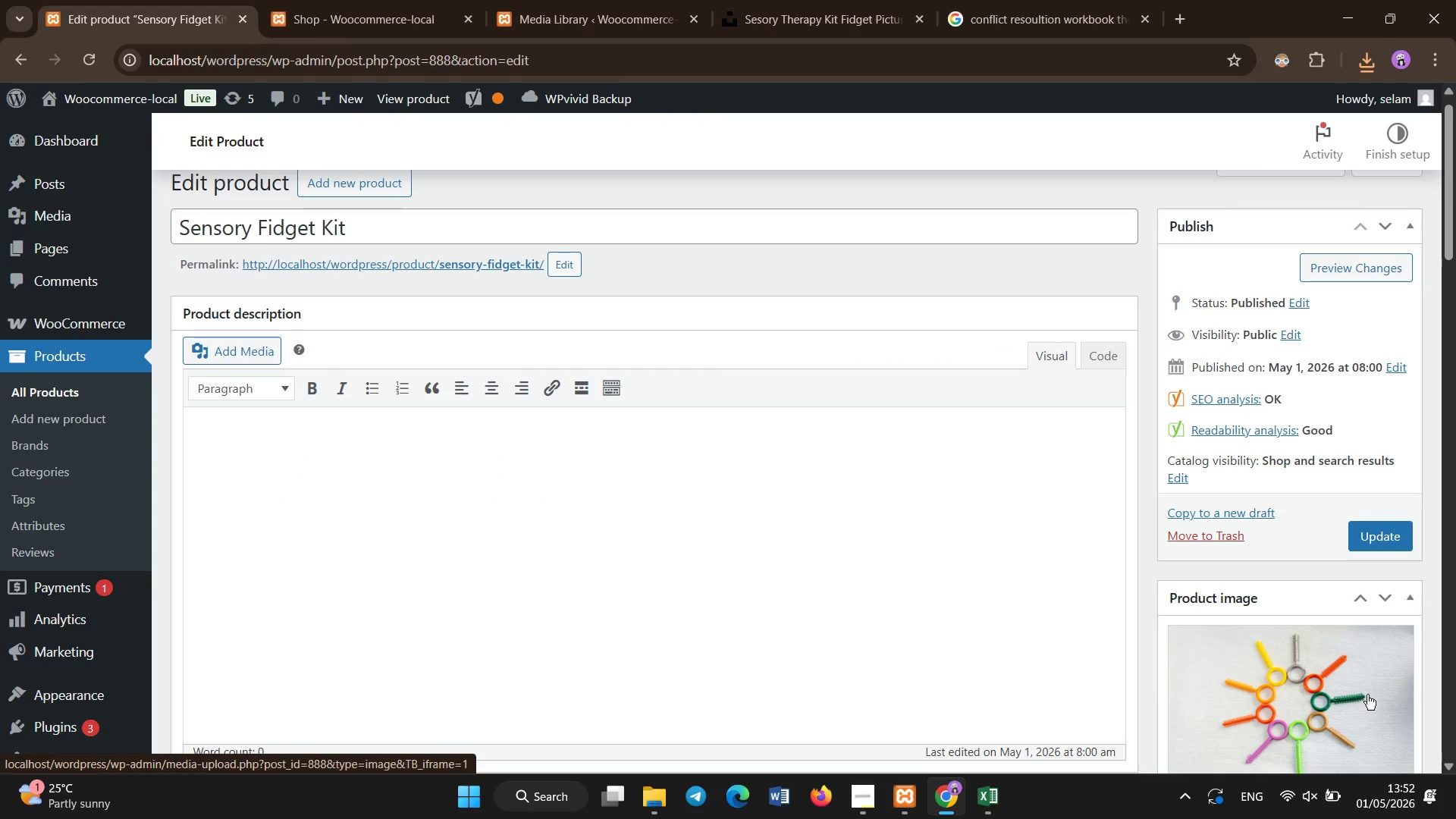 
wait(5.38)
 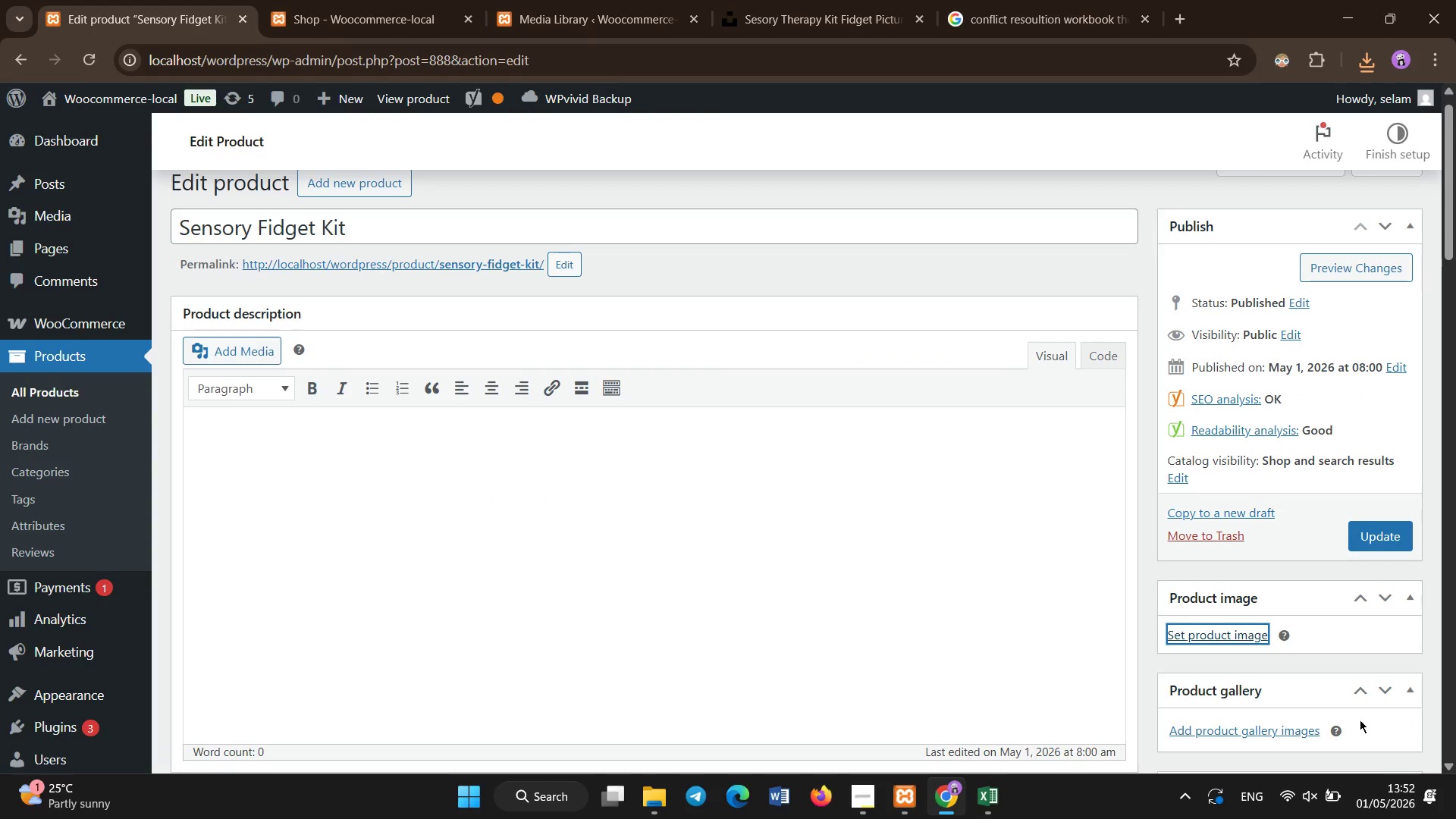 
left_click([1369, 546])
 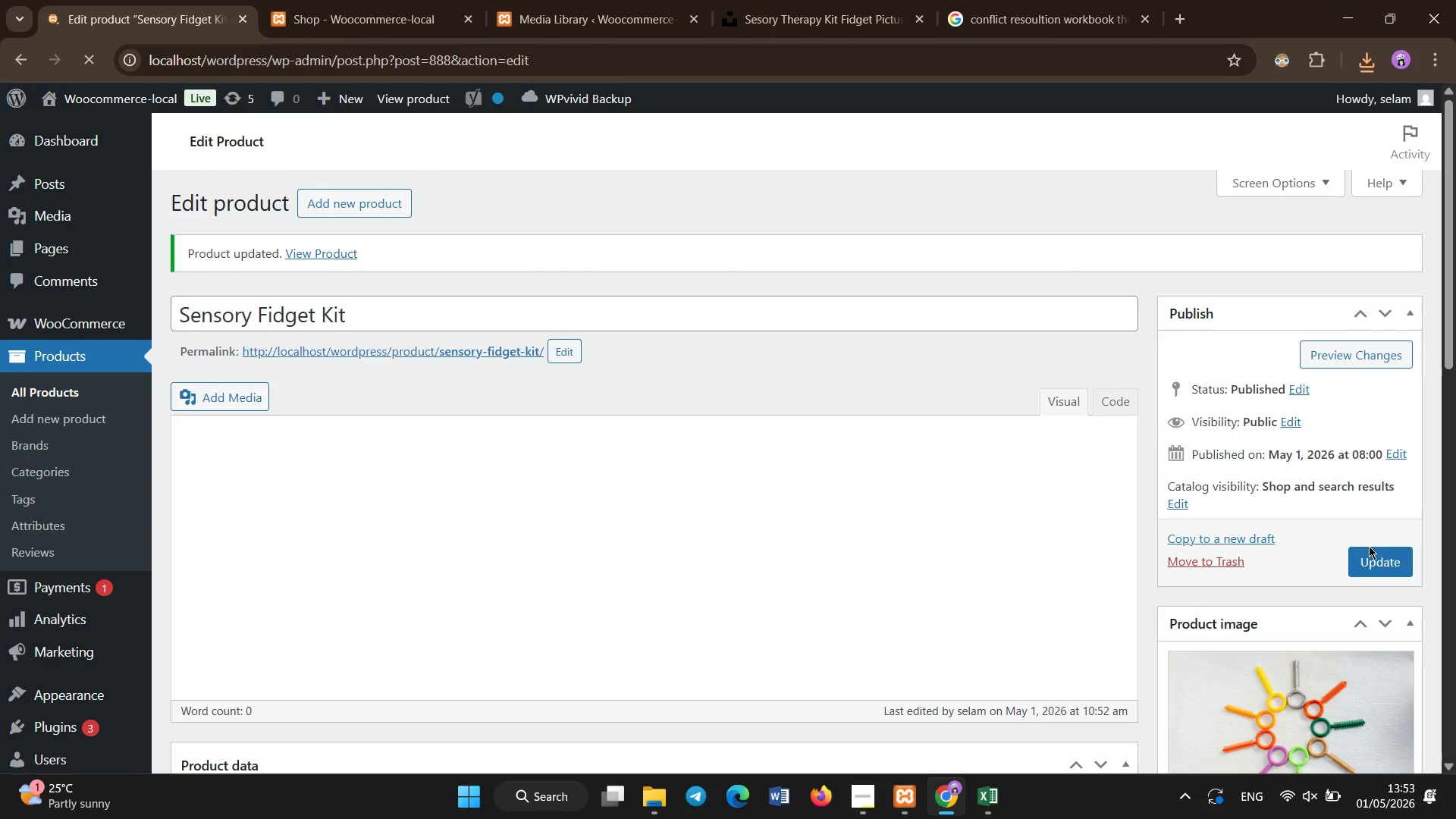 
wait(23.91)
 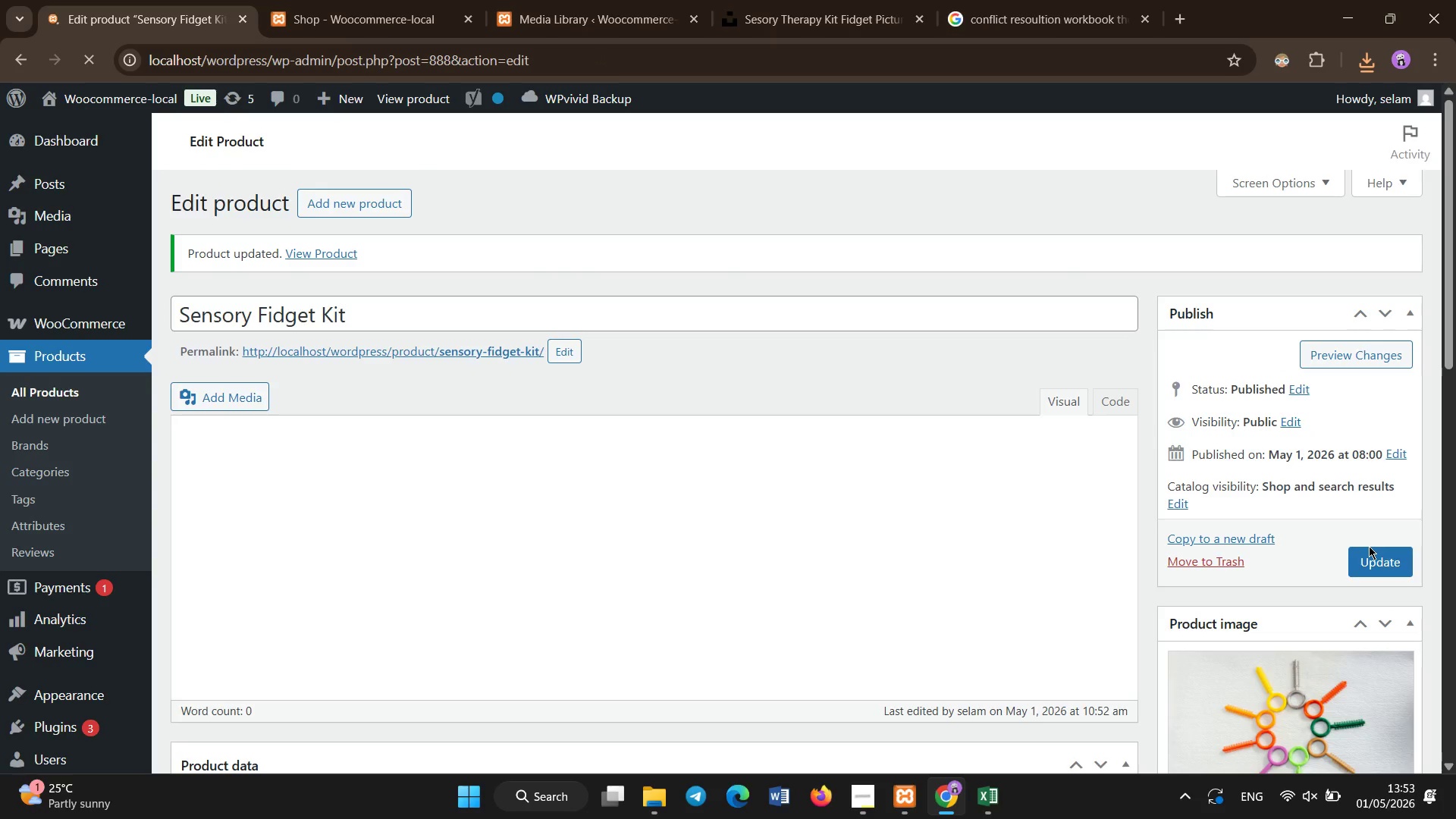 
left_click([63, 400])
 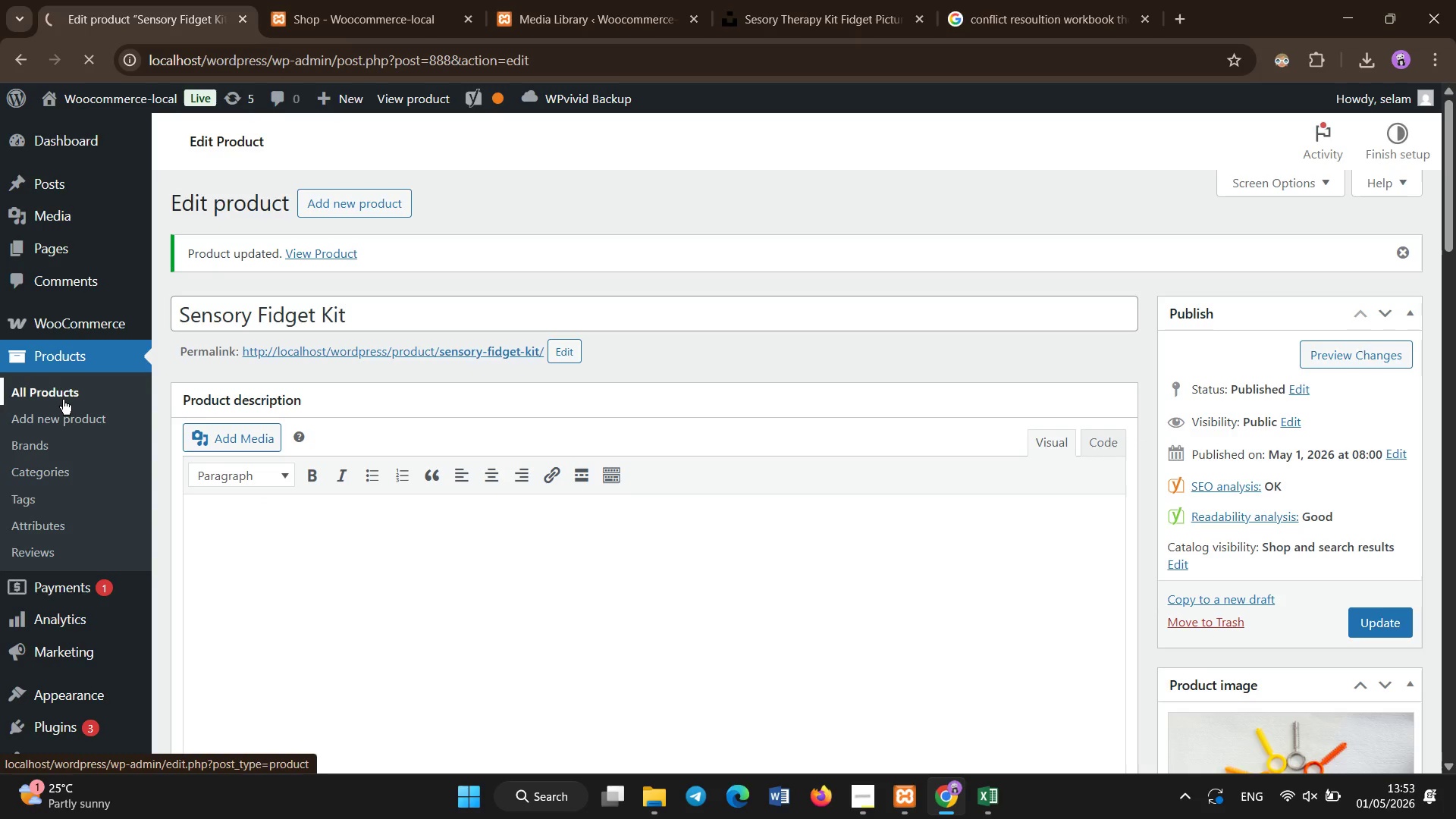 
wait(10.69)
 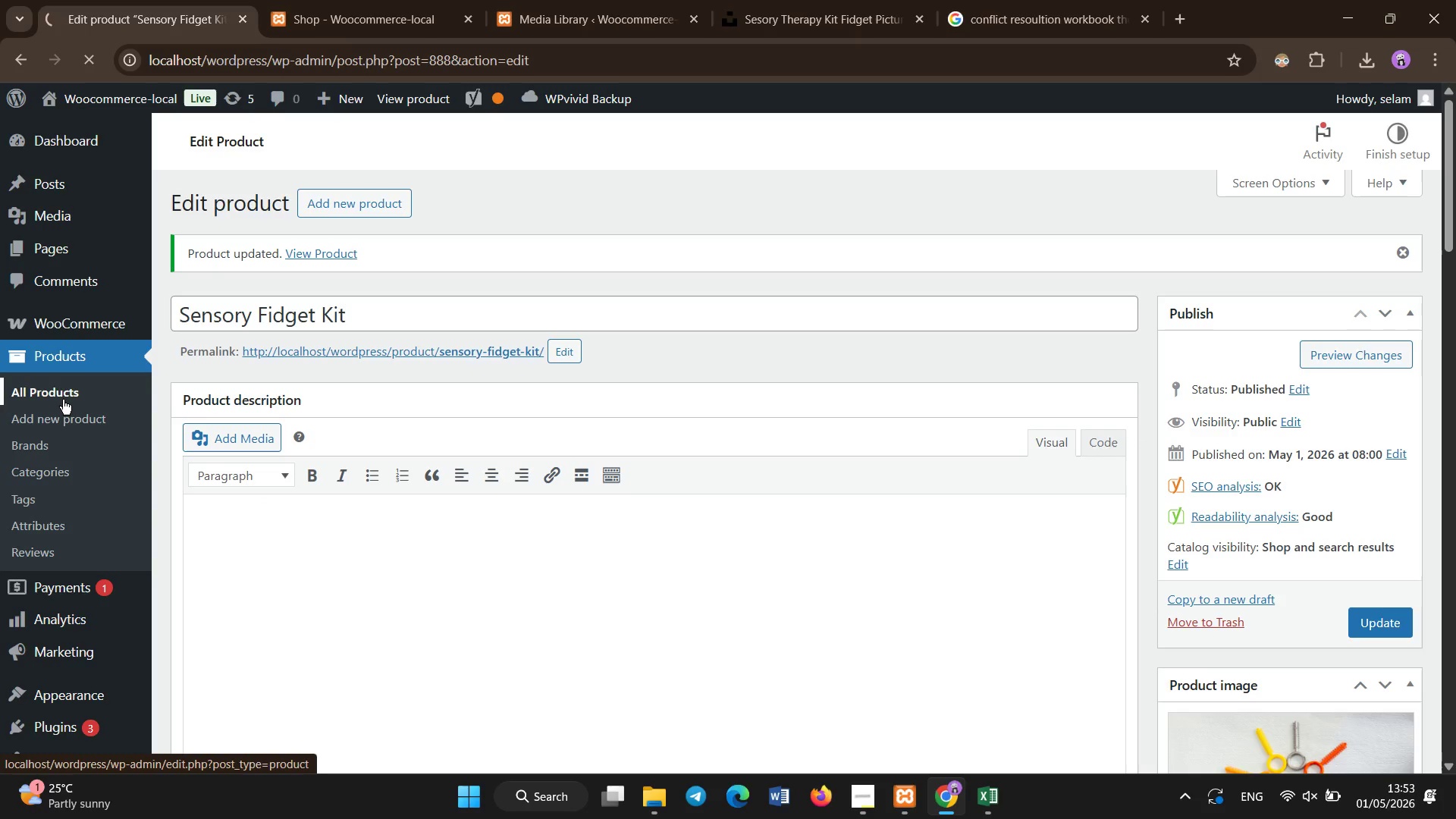 
left_click_drag(start_coordinate=[1450, 162], to_coordinate=[1452, 622])
 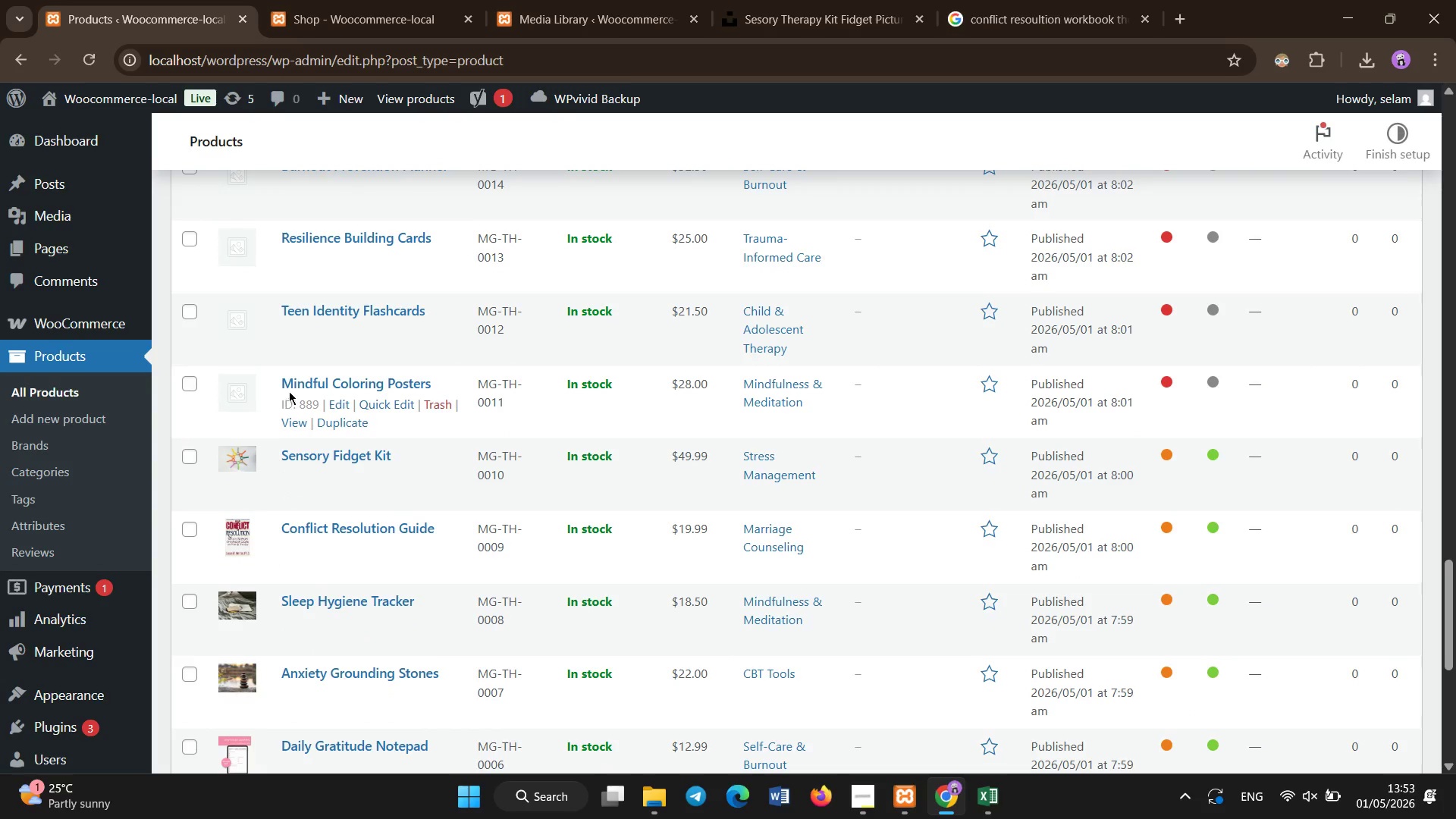 
left_click([285, 385])
 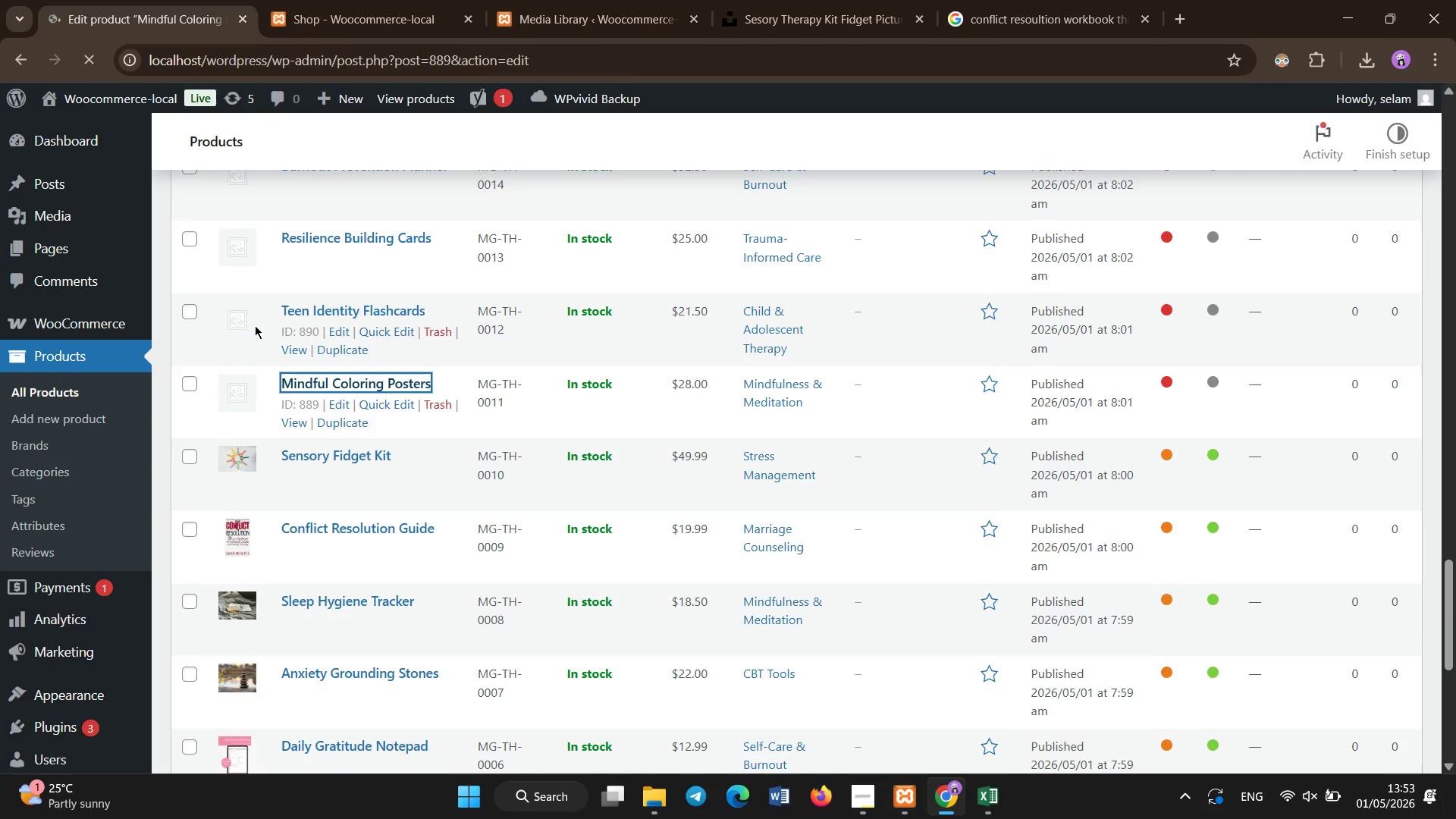 
wait(7.08)
 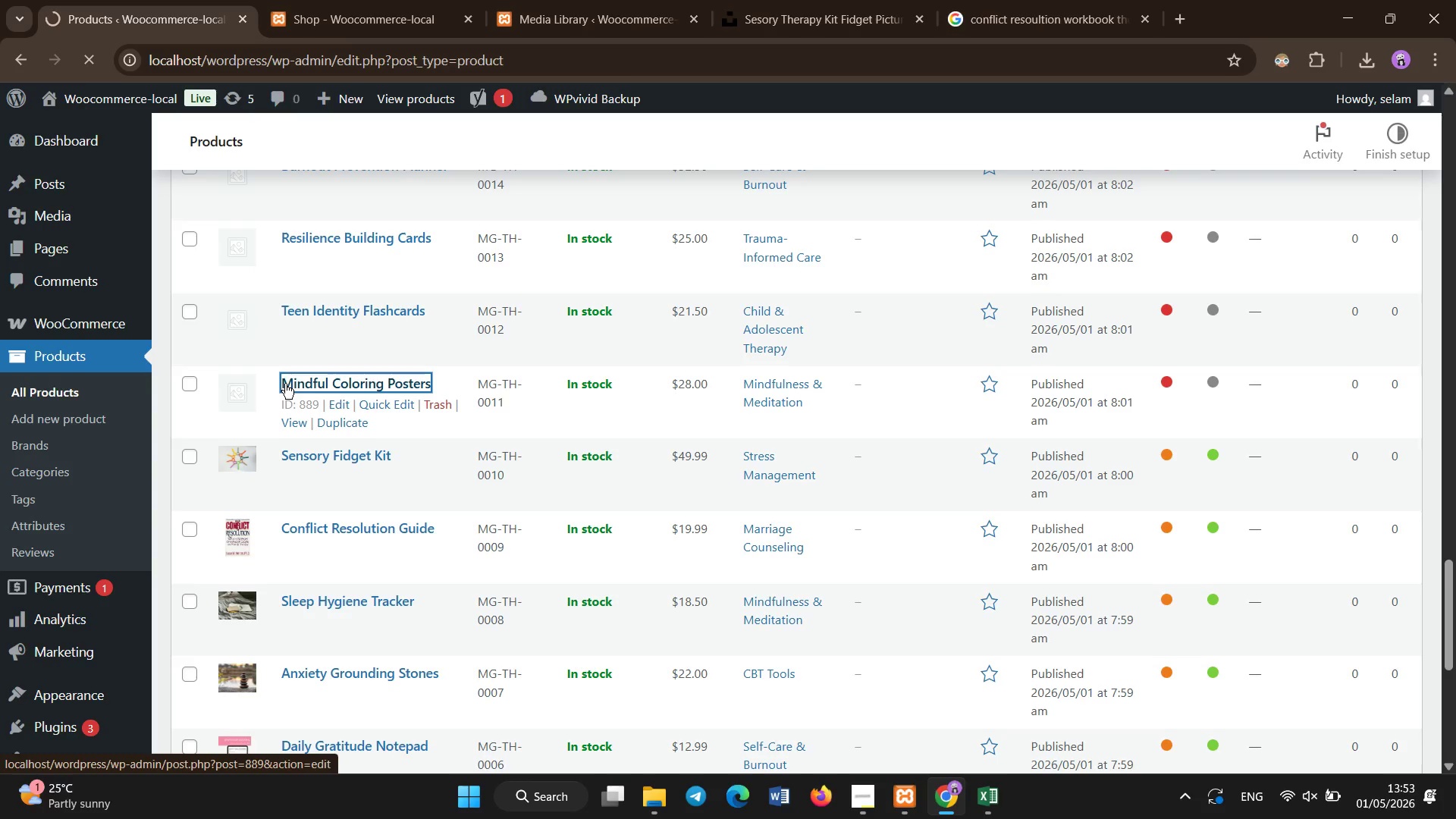 
scroll: coordinate [613, 345], scroll_direction: down, amount: 5.0
 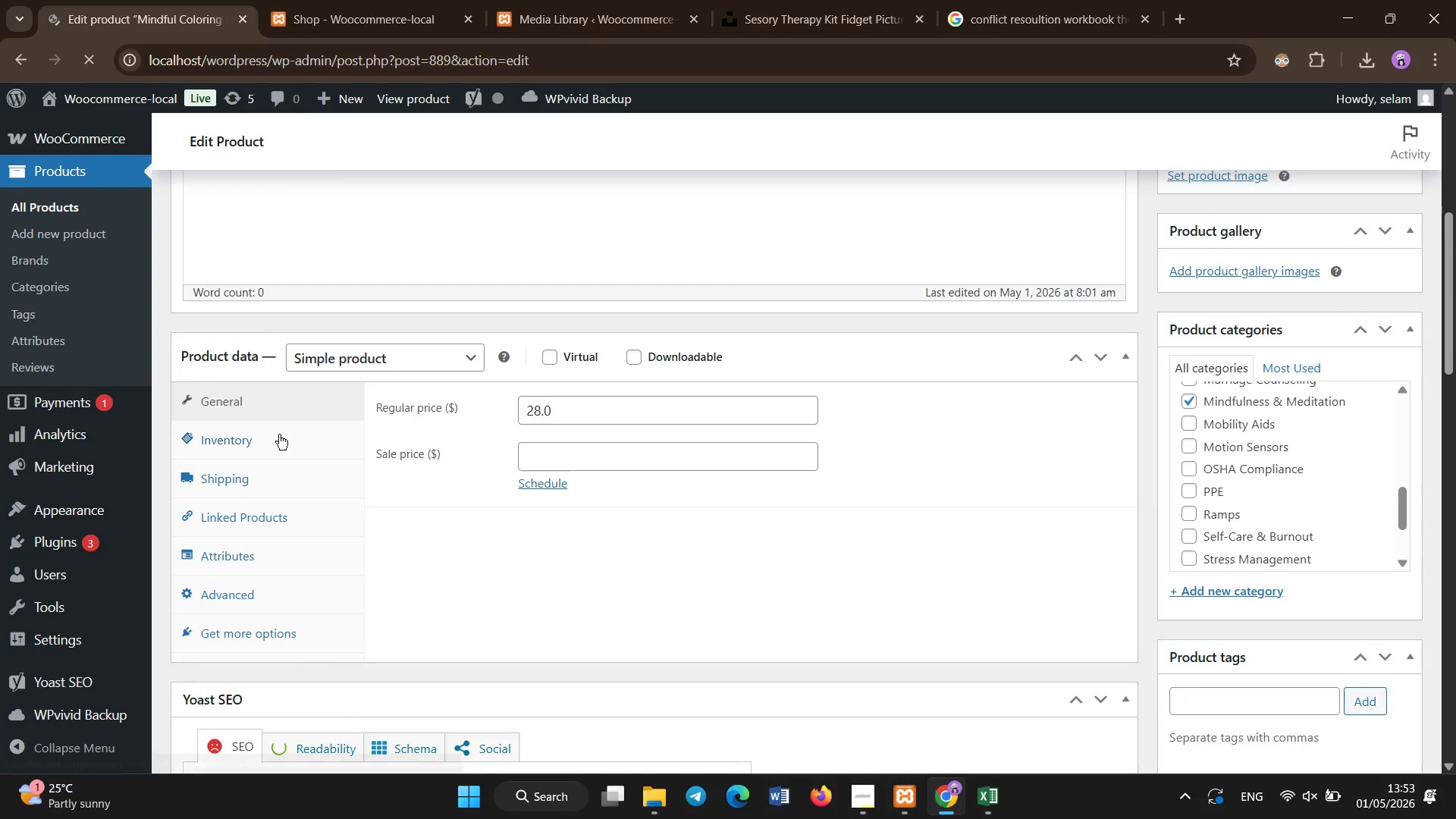 
left_click([278, 435])
 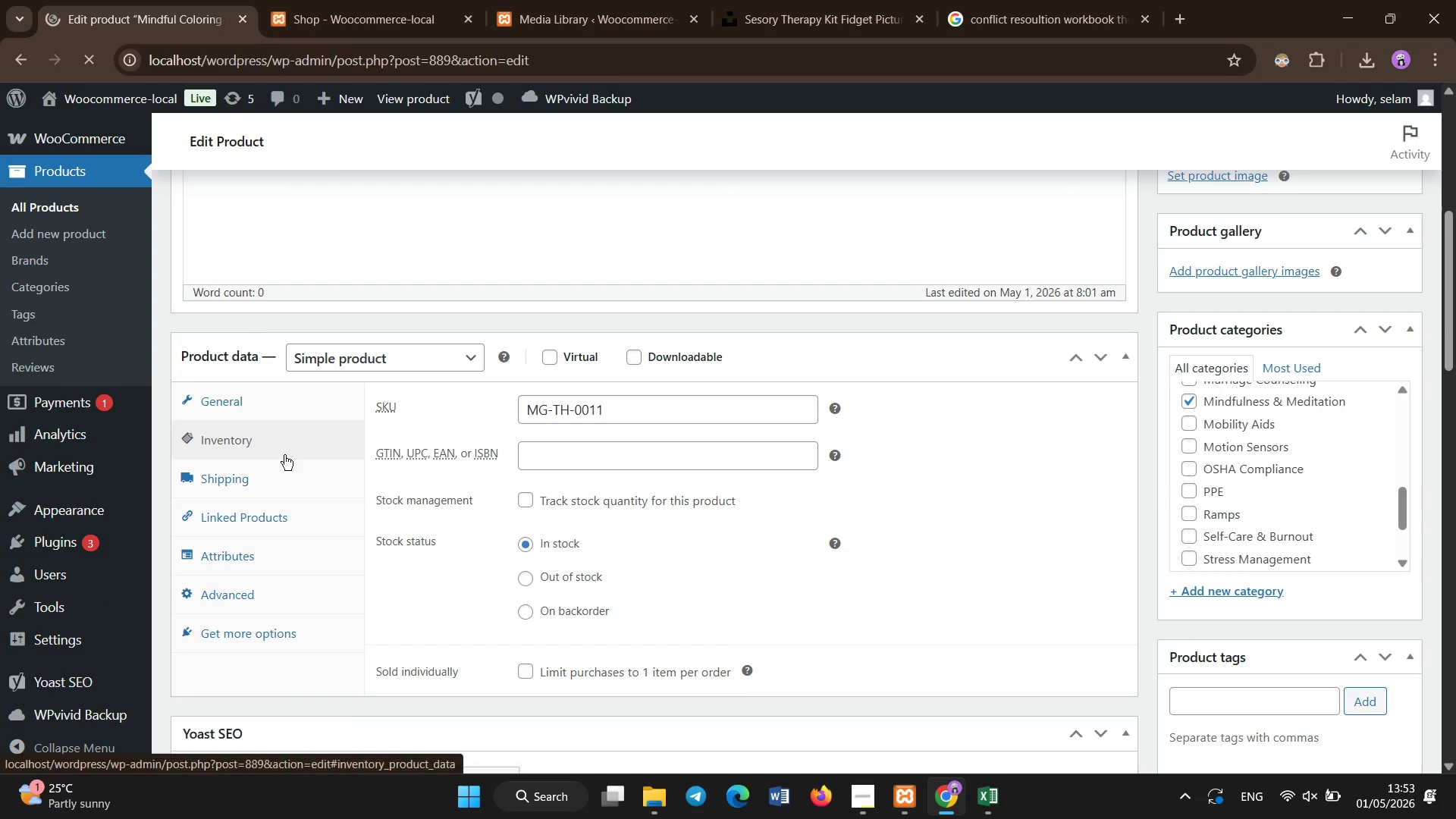 
left_click([287, 481])
 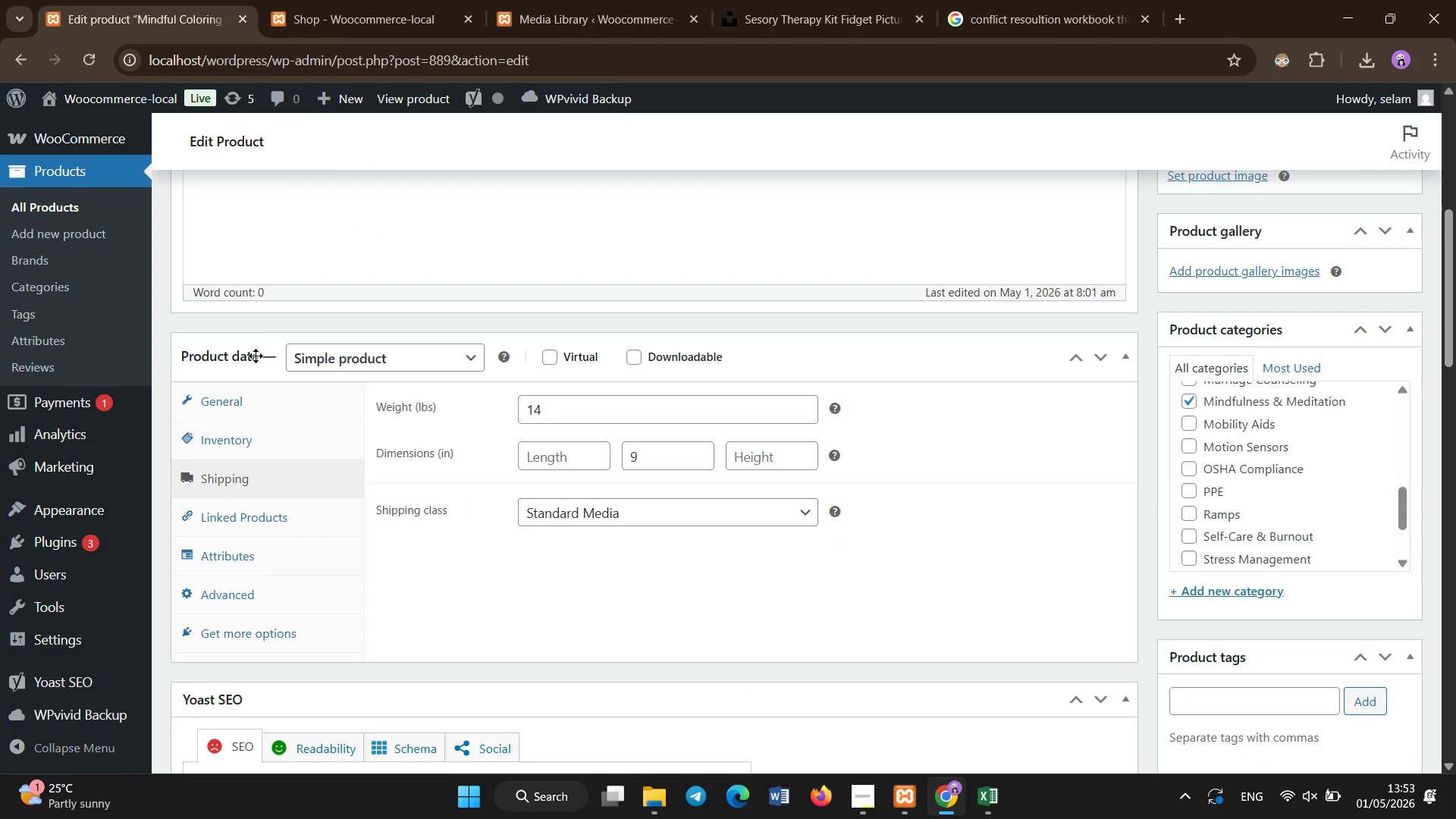 
left_click([258, 428])
 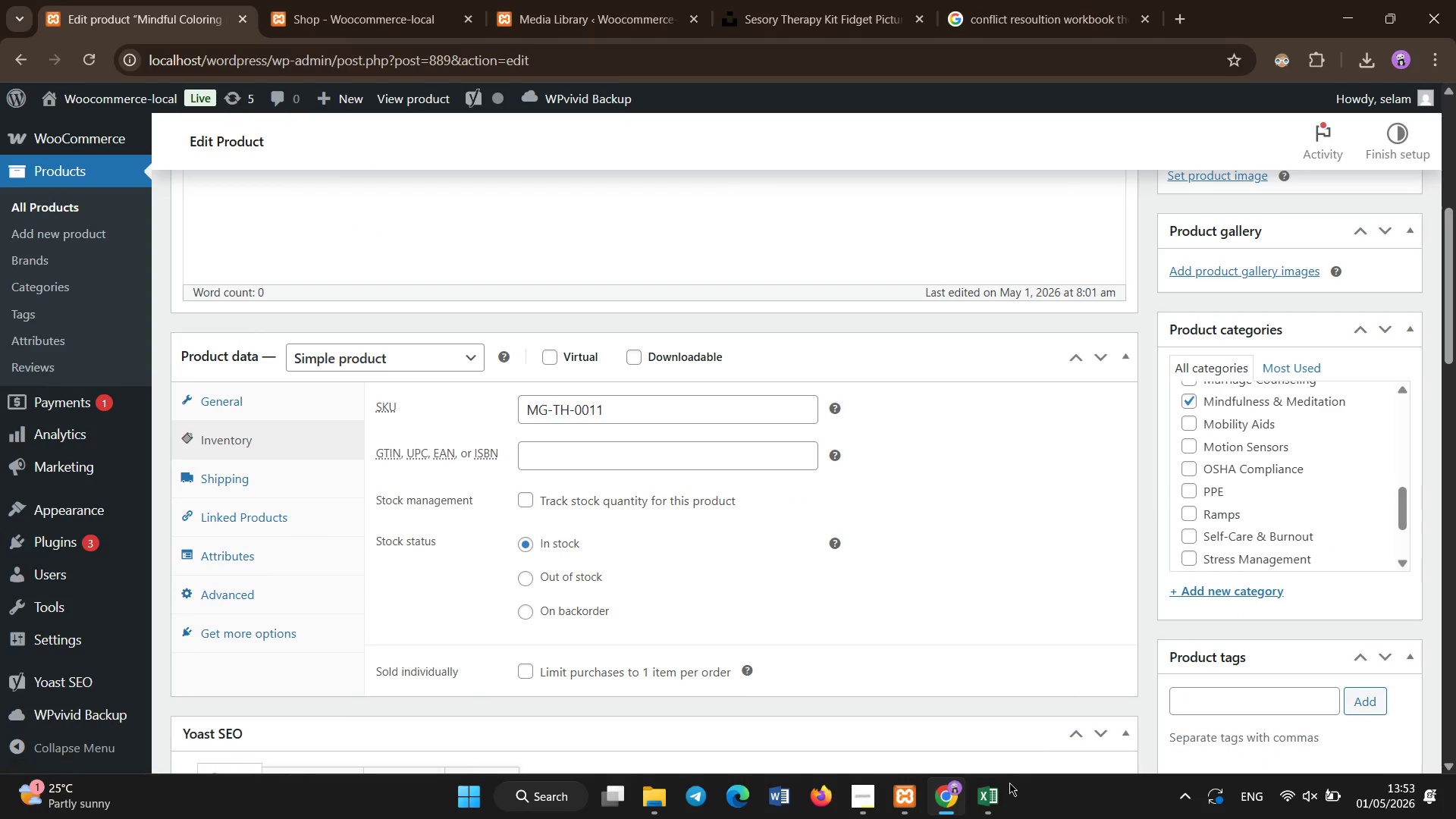 
left_click([1006, 792])
 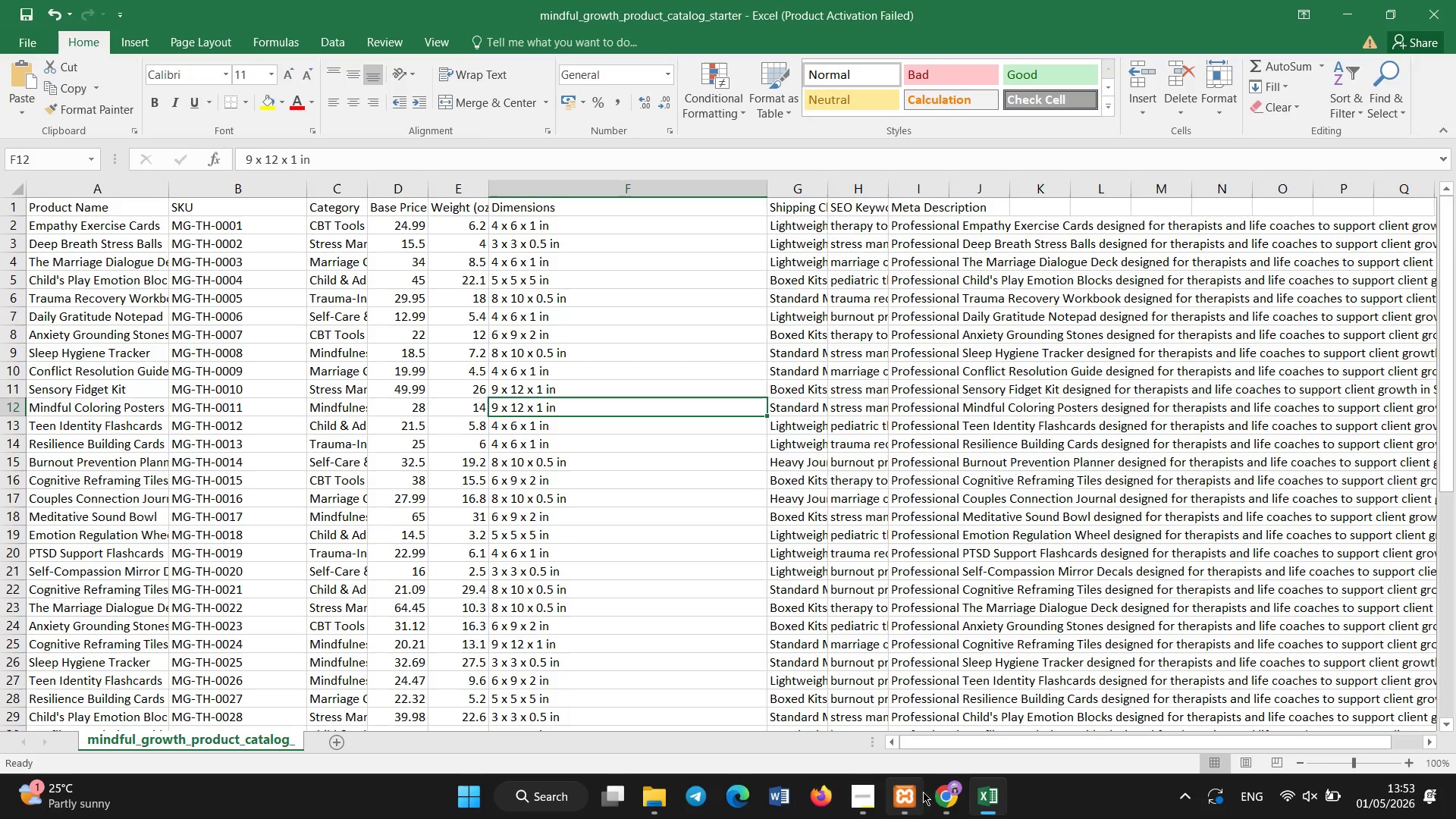 
wait(6.91)
 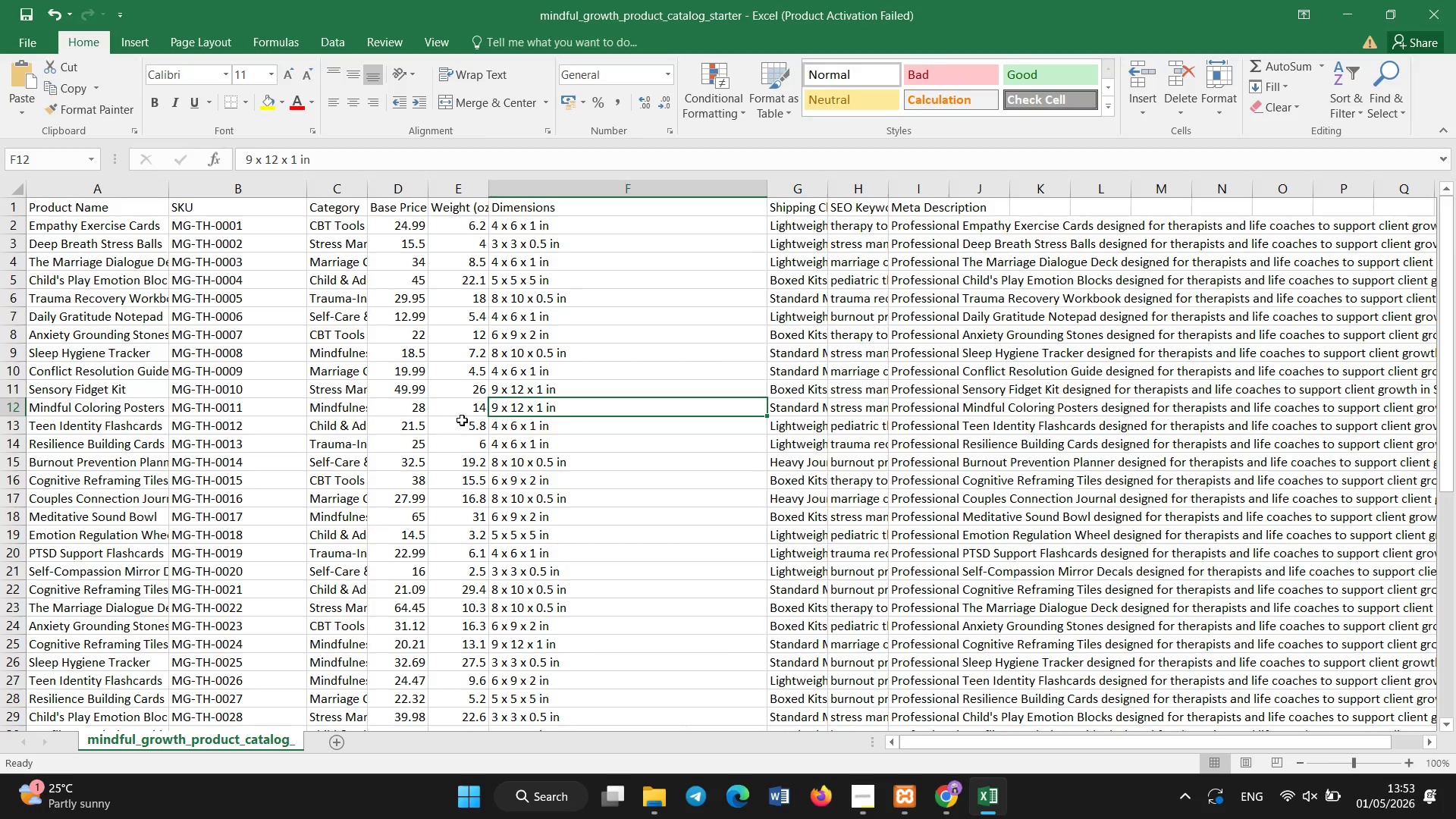 
left_click([935, 796])
 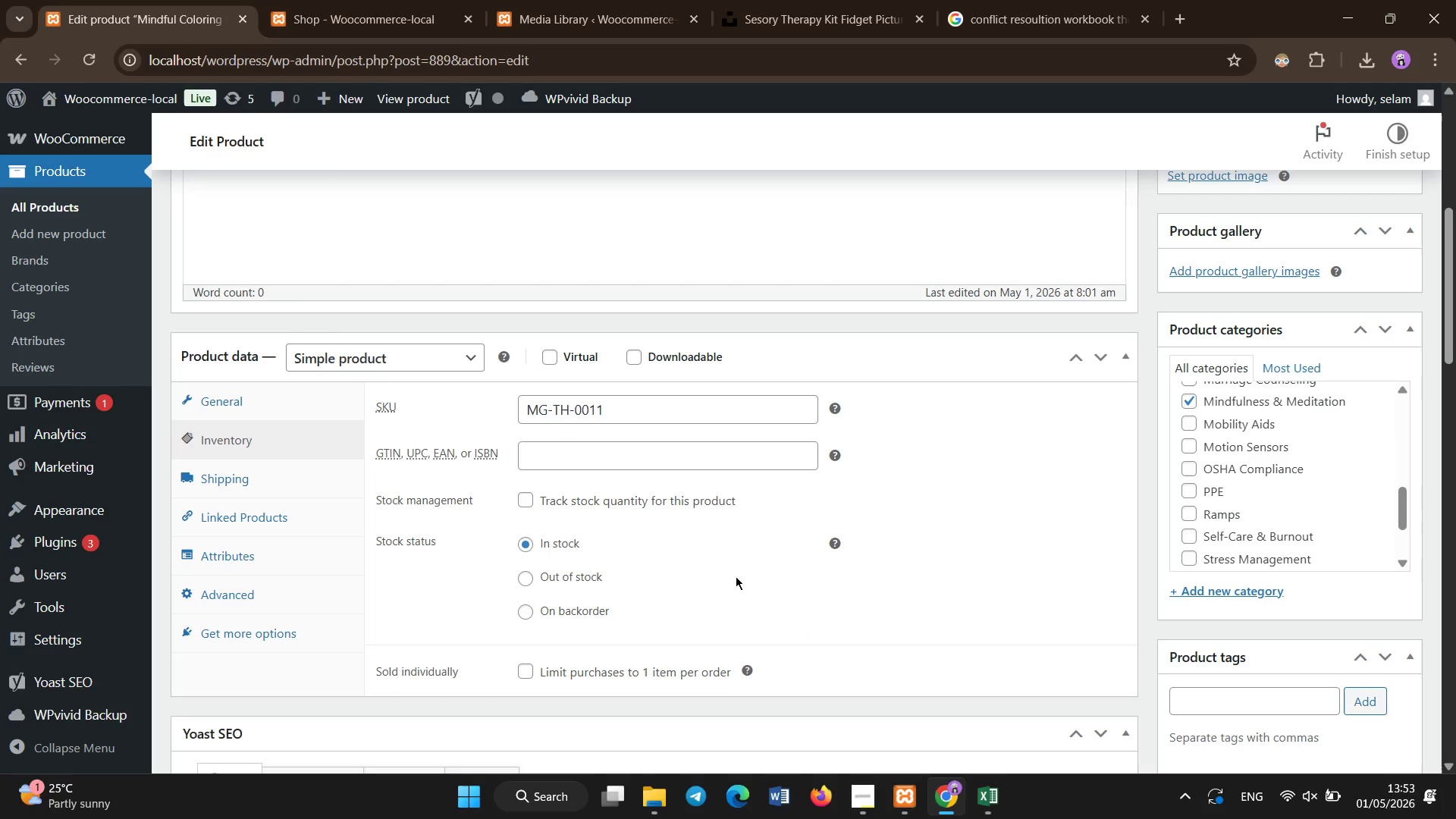 
left_click([577, 446])
 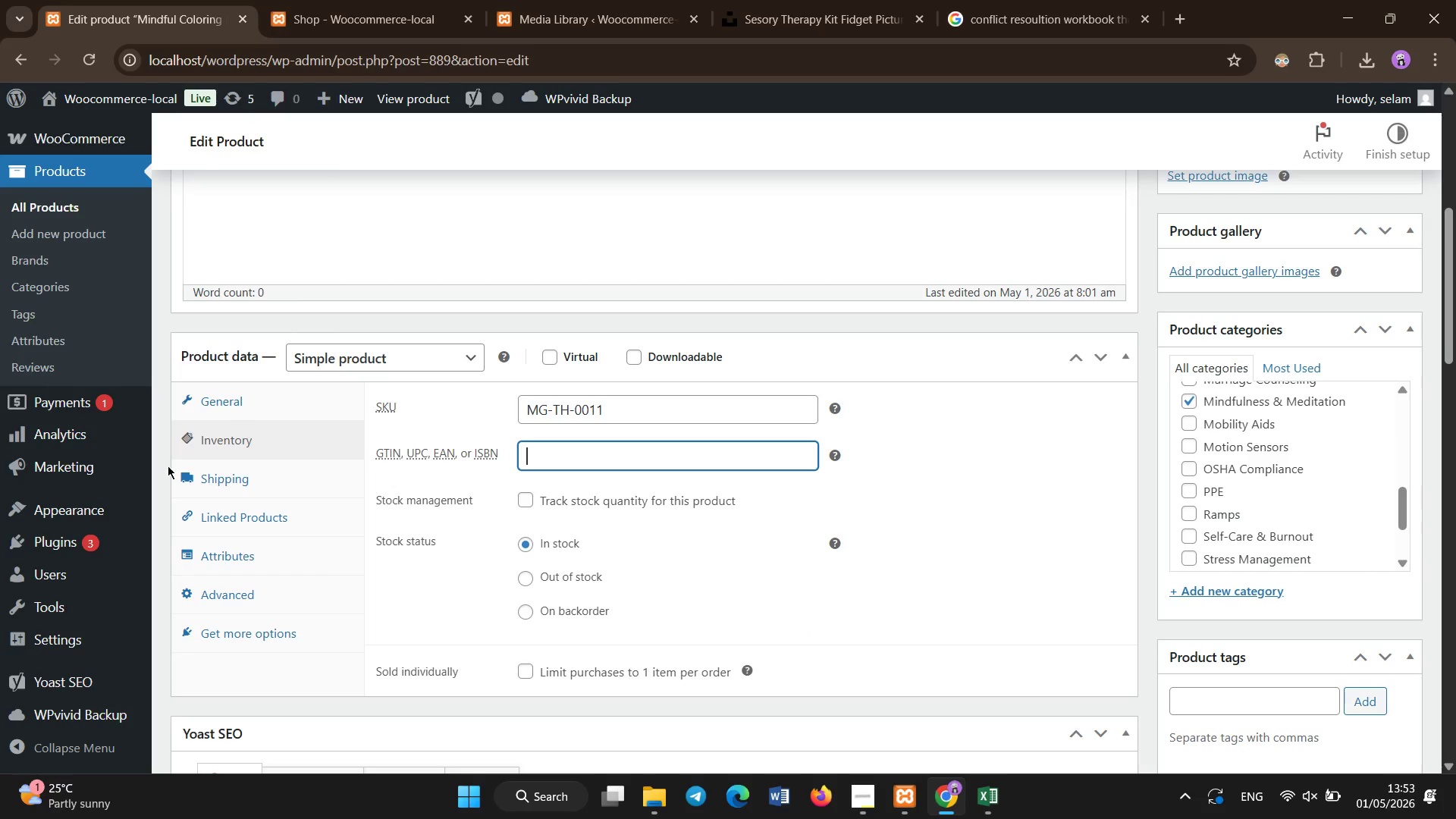 
left_click([247, 485])
 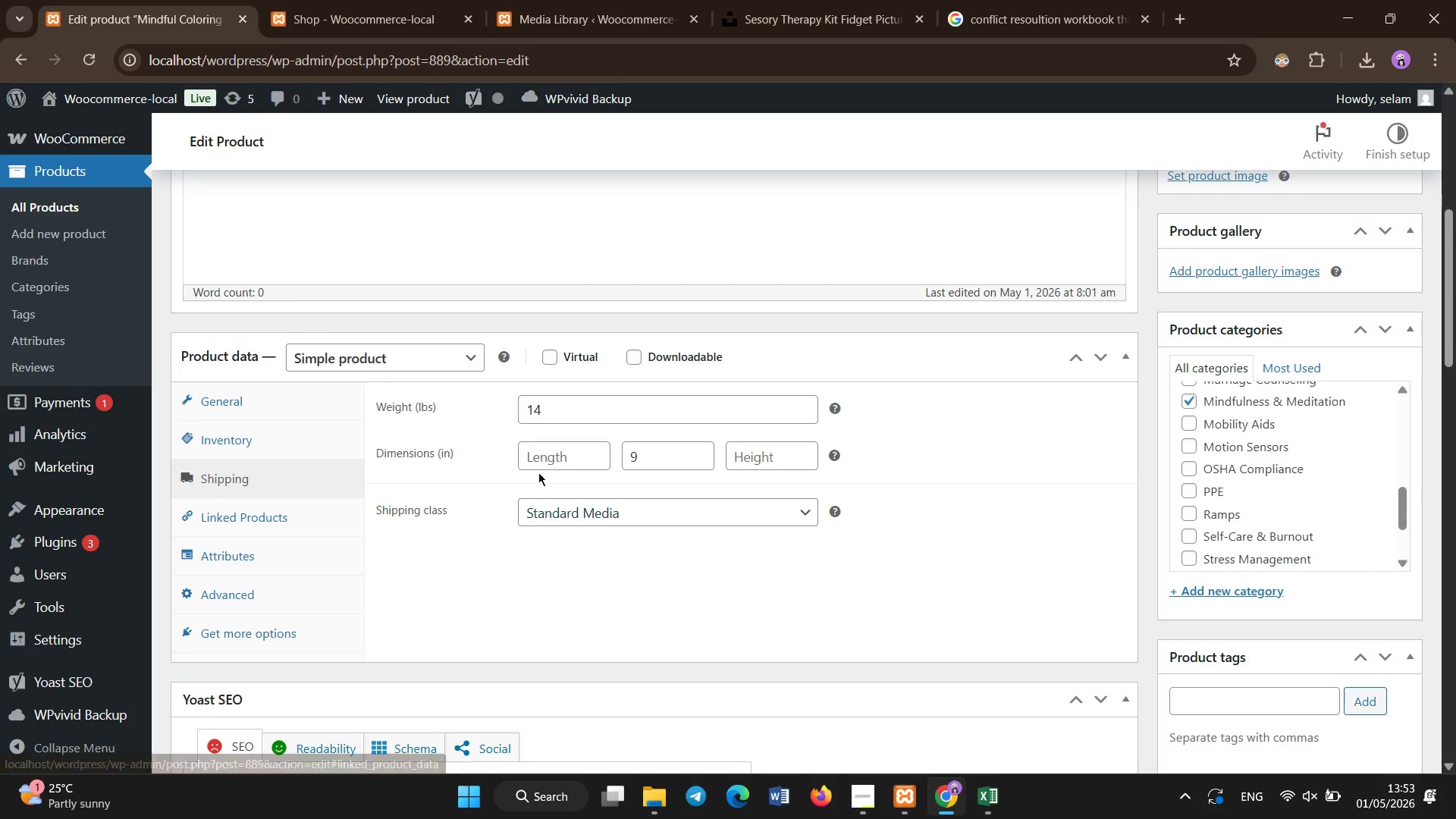 
left_click([541, 466])
 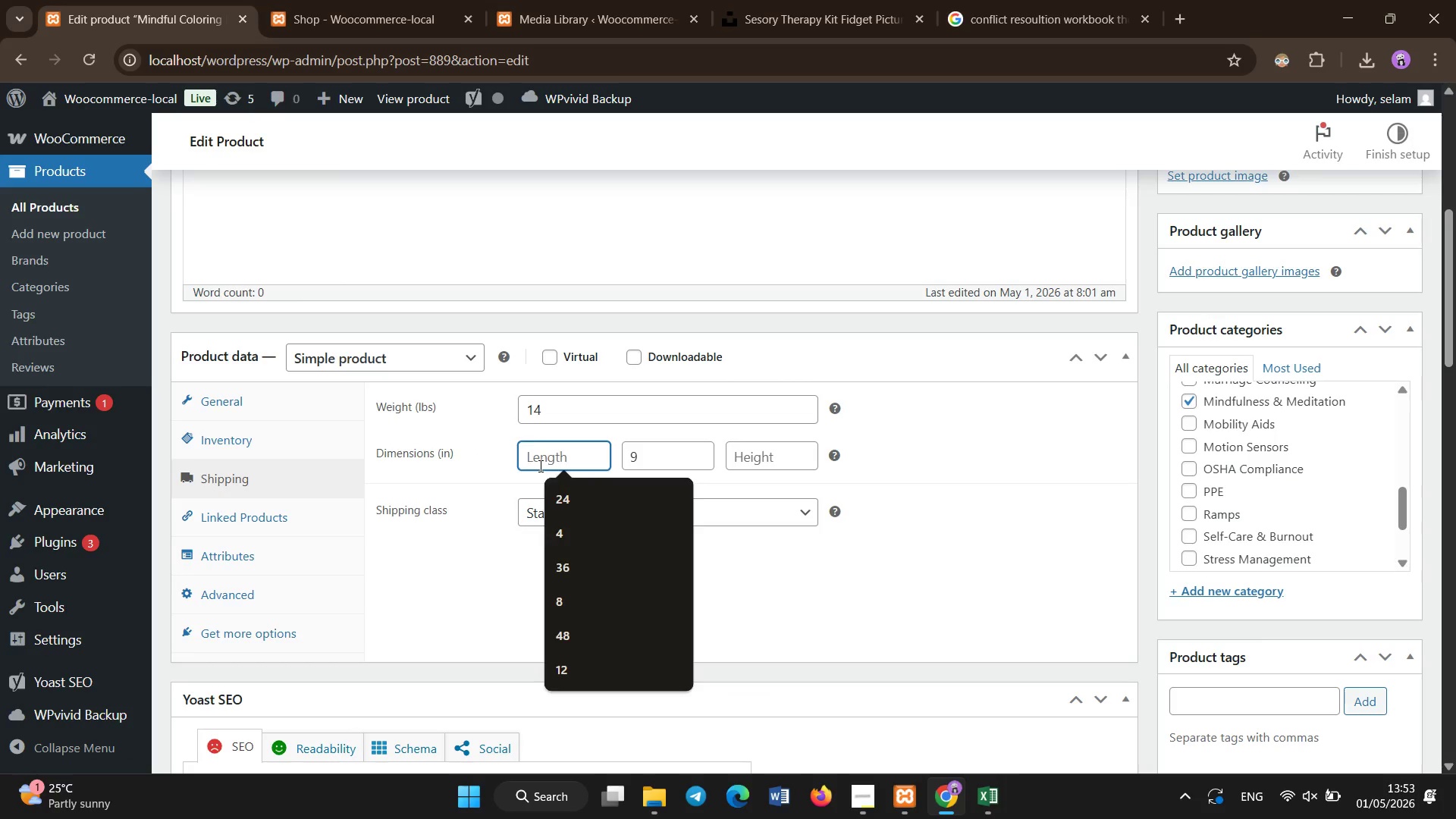 
key(Numpad9)
 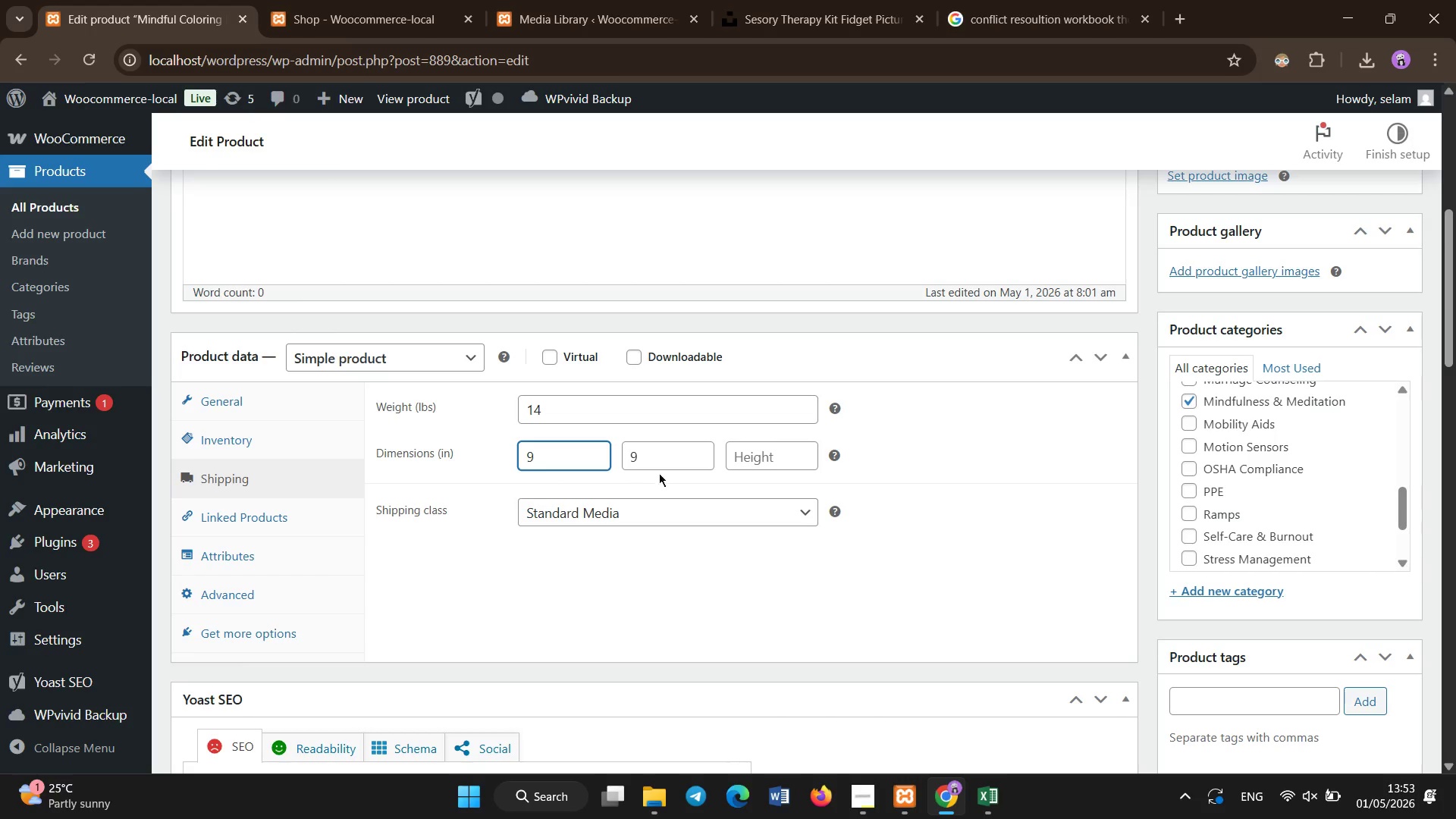 
left_click([666, 460])
 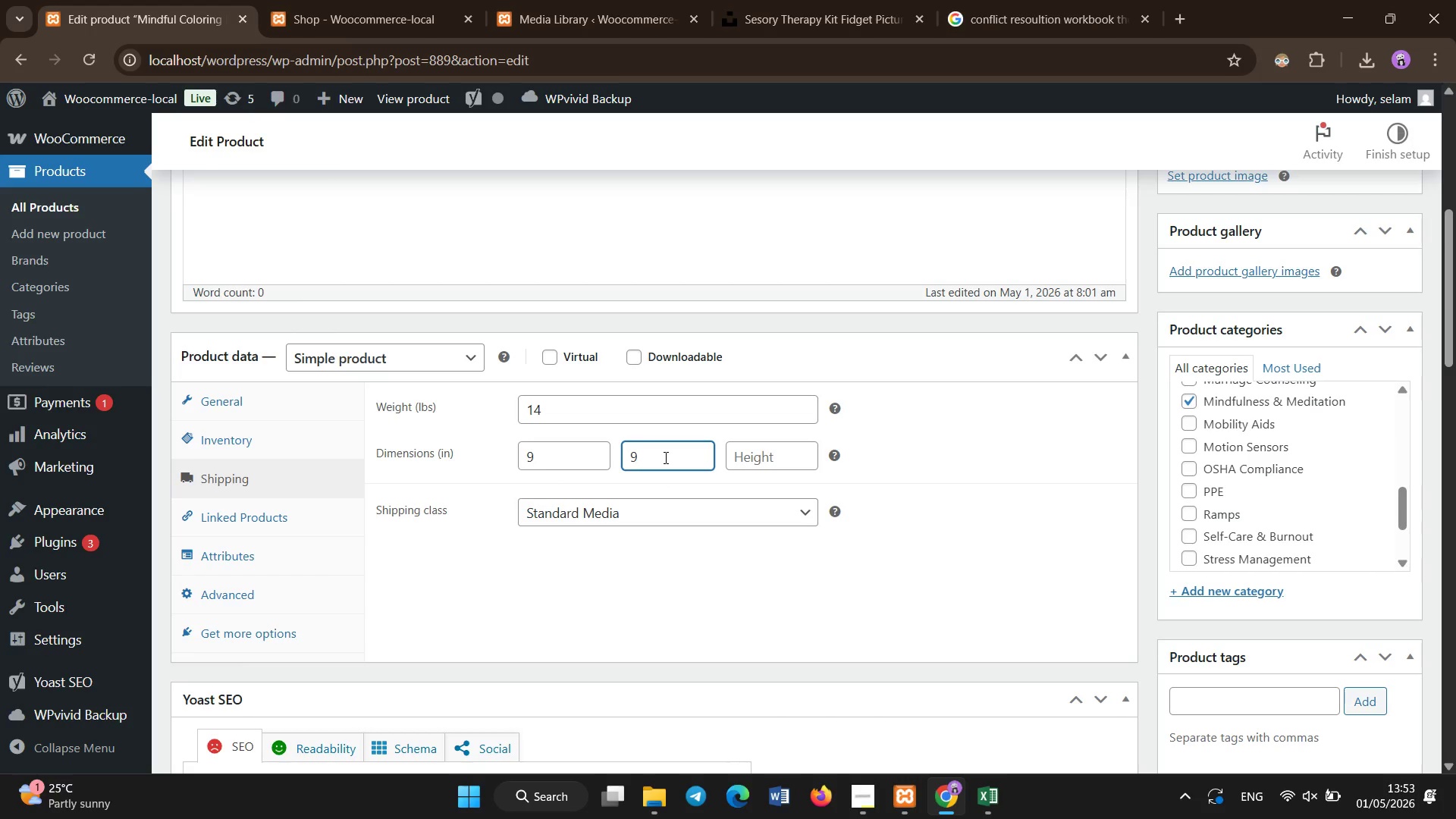 
key(Backspace)
 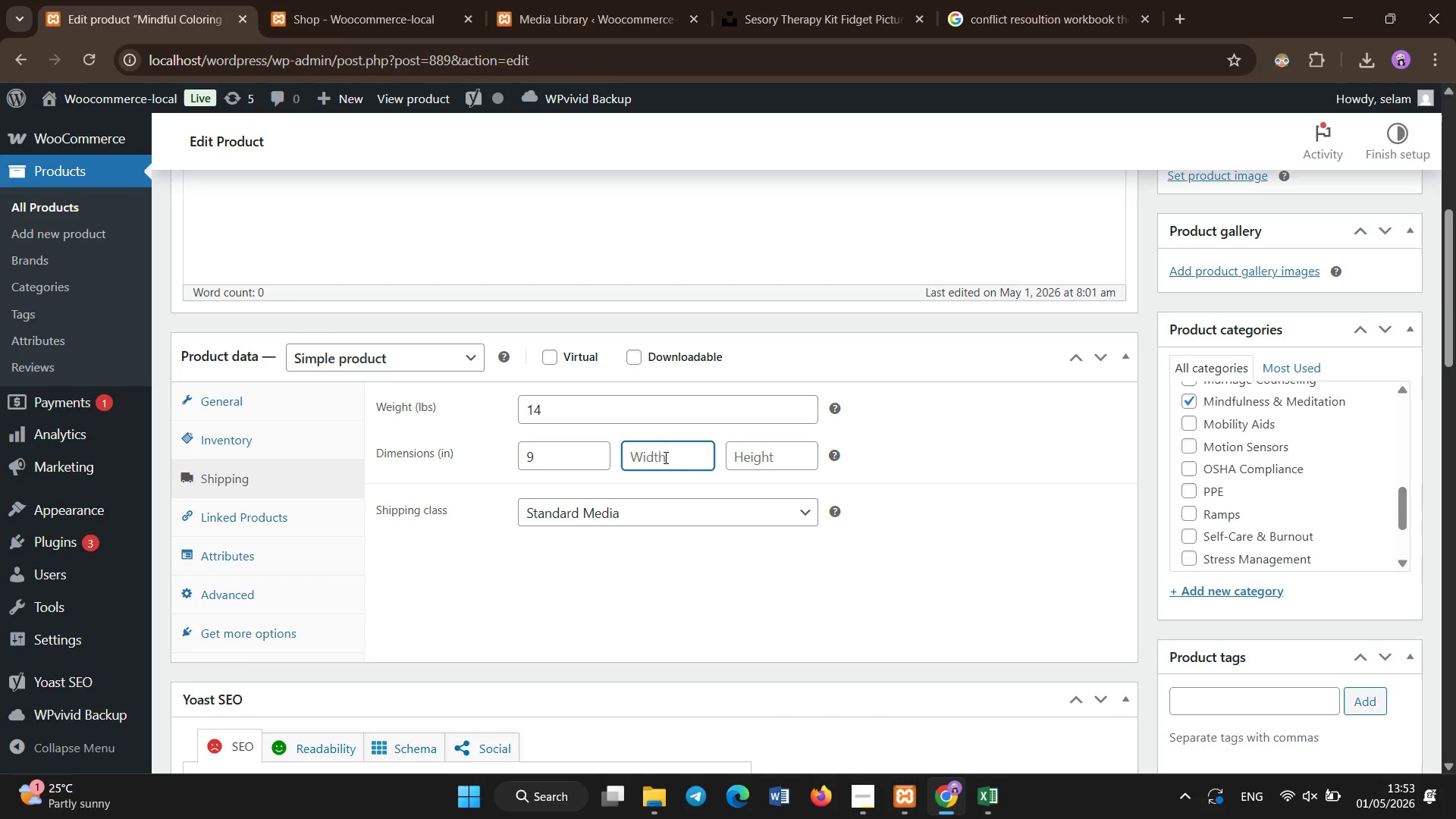 
key(Numpad1)
 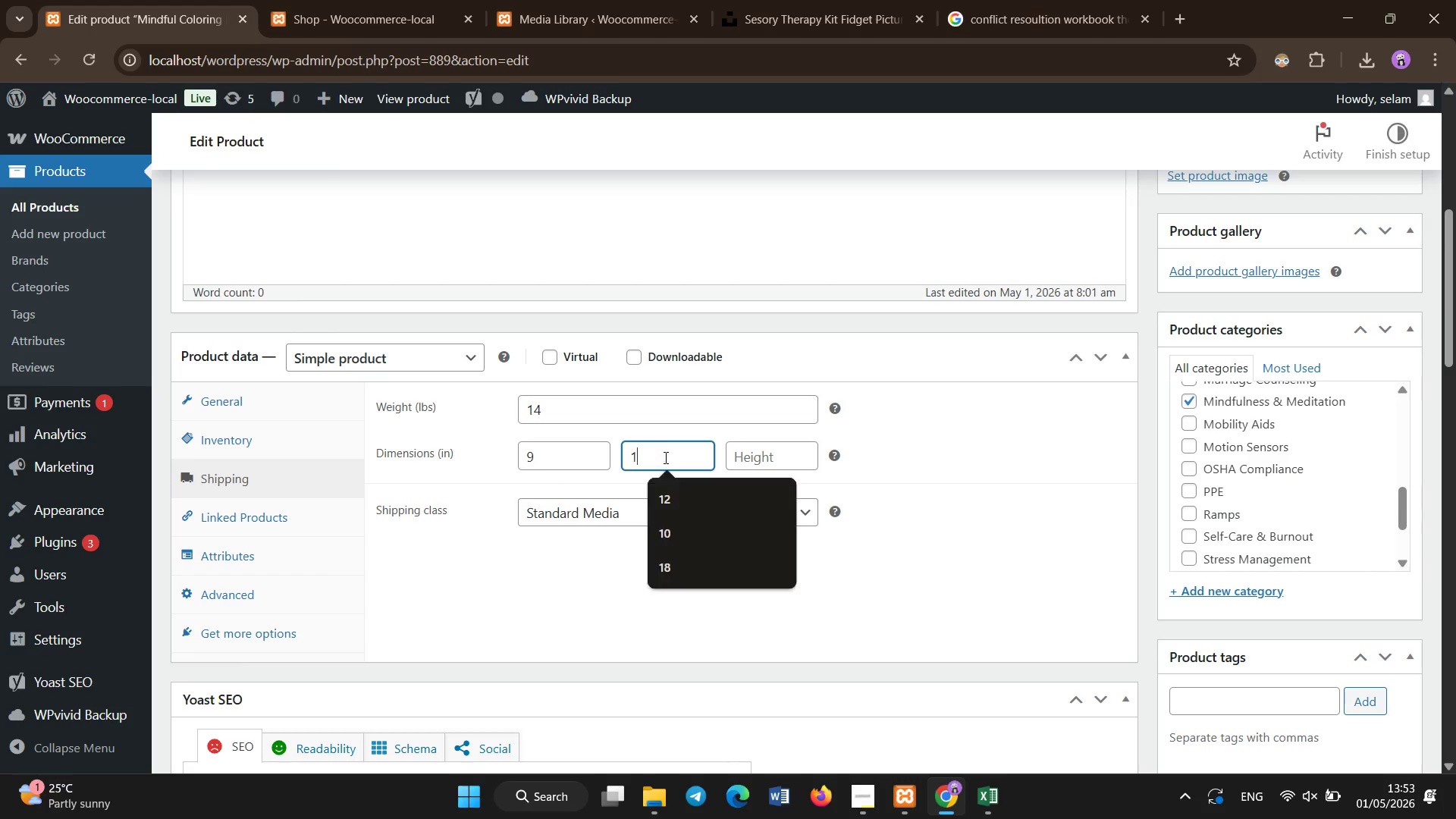 
key(Numpad2)
 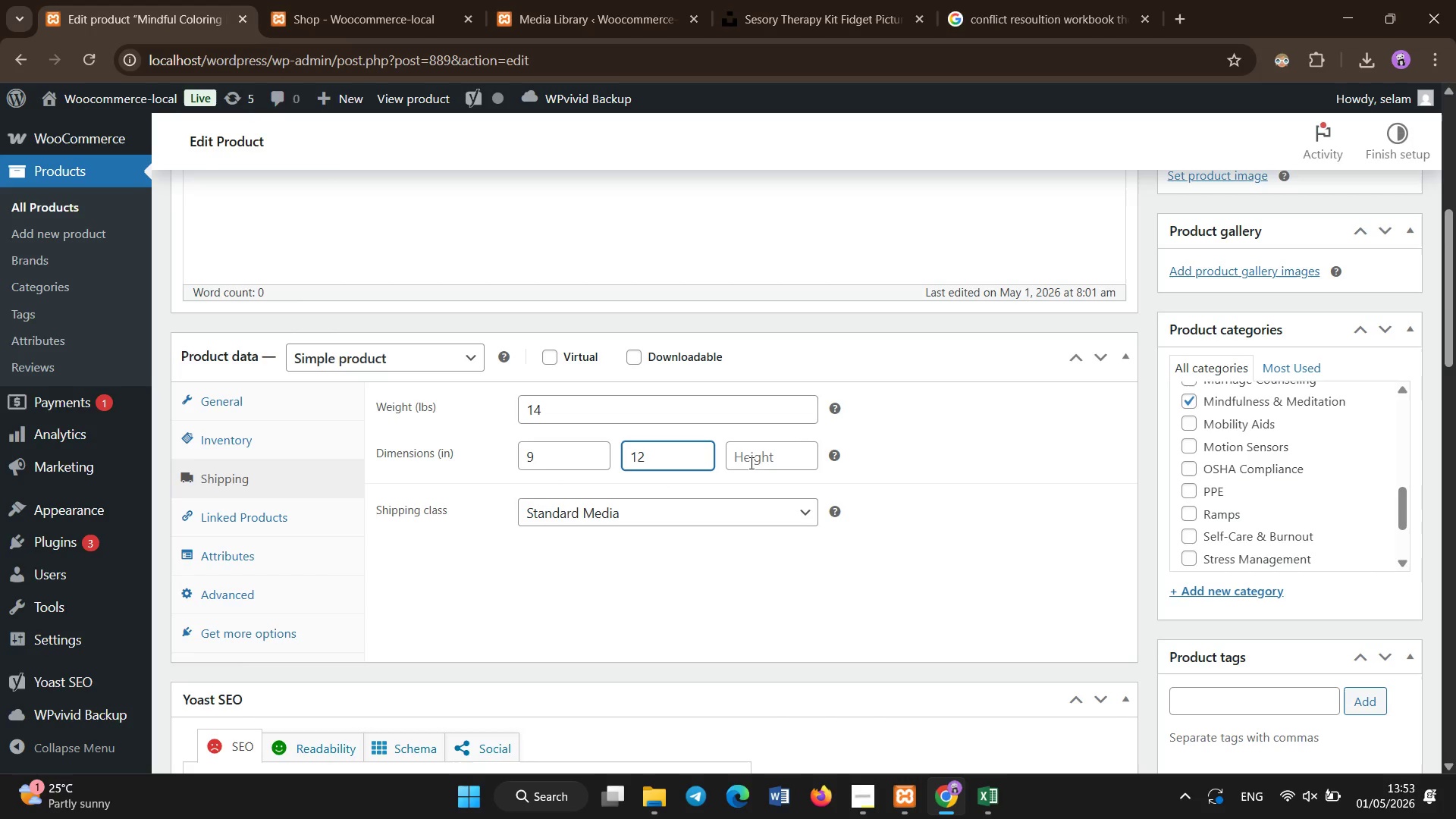 
left_click([752, 466])
 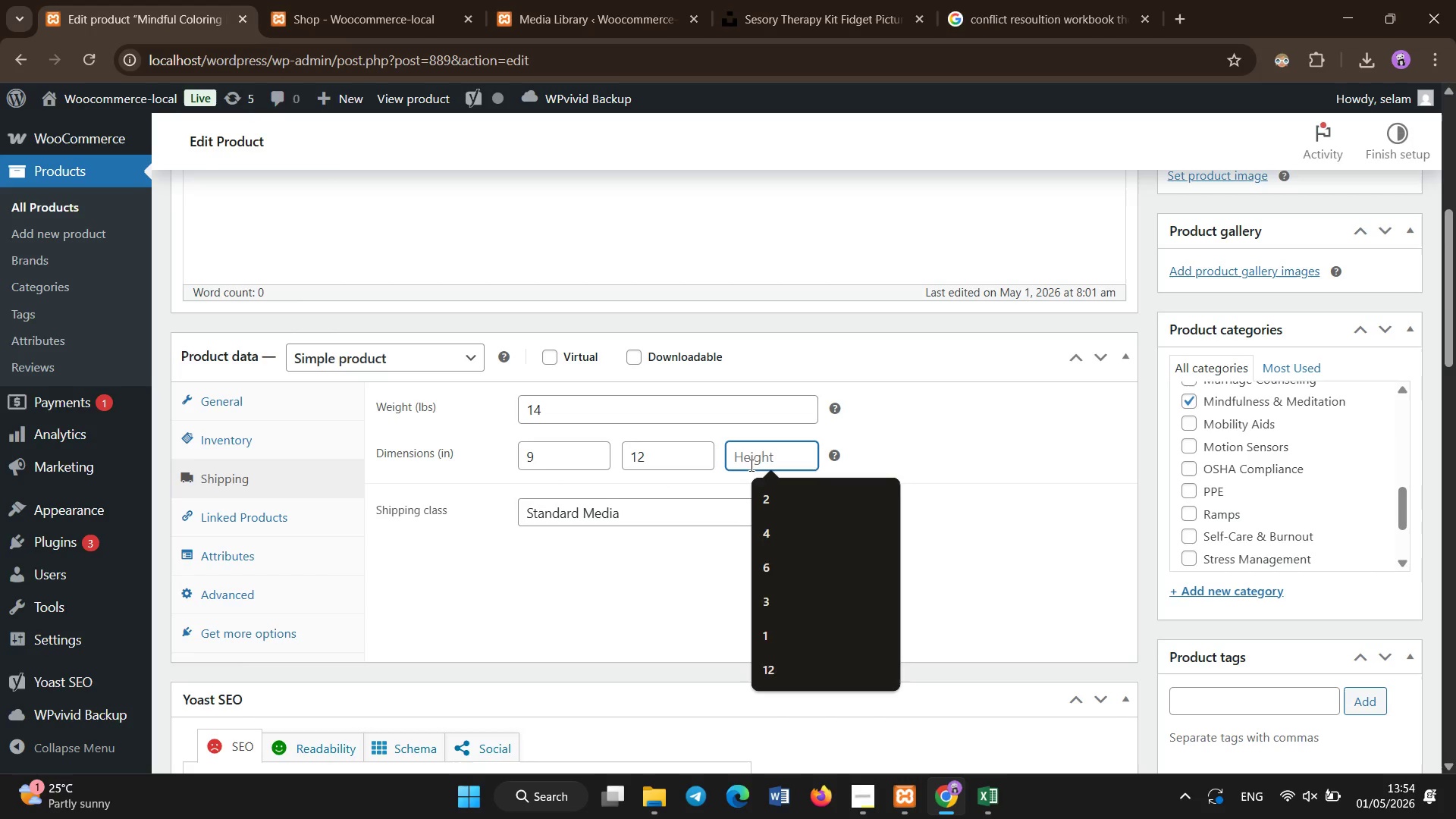 
key(Numpad1)
 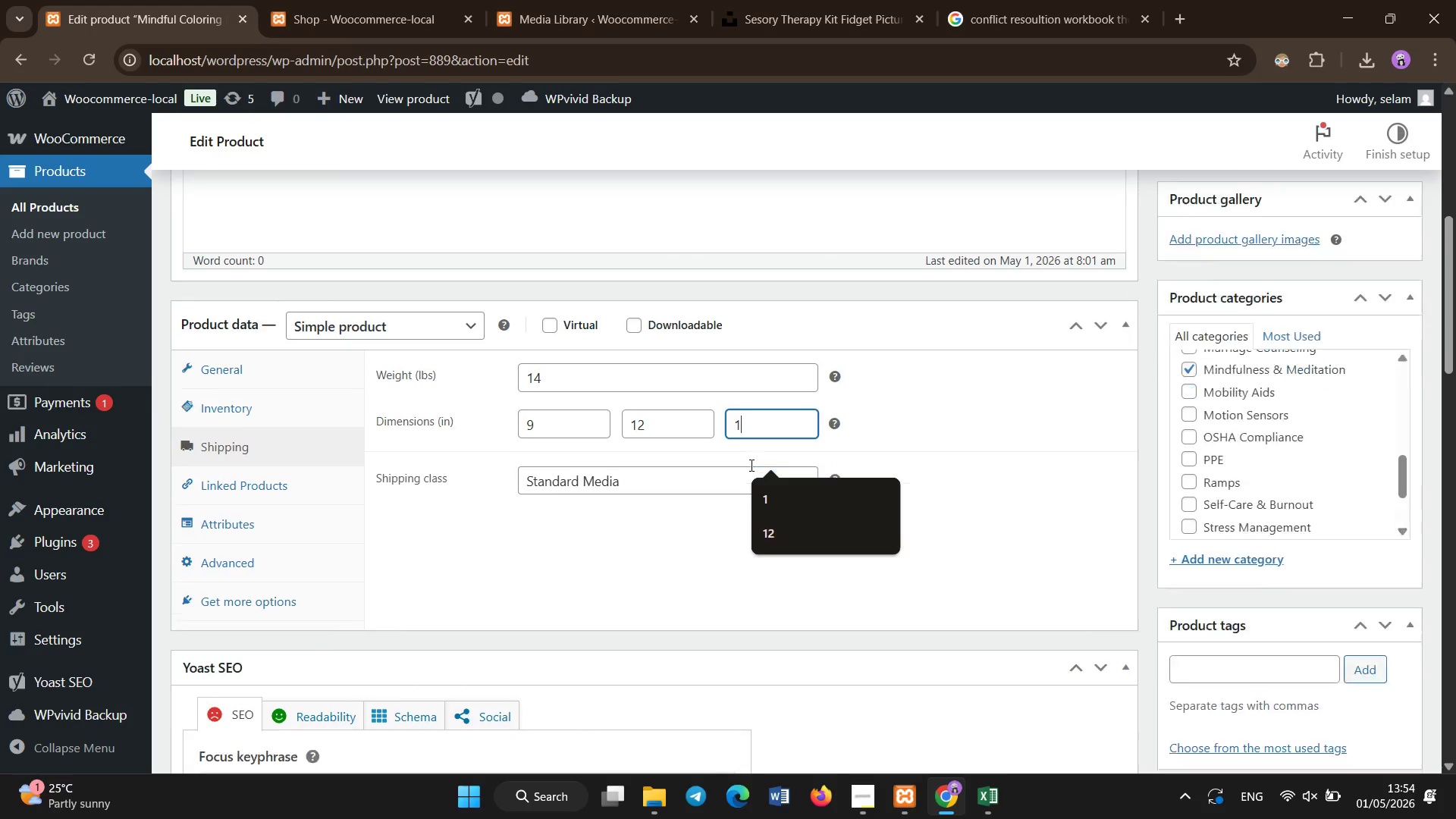 
scroll: coordinate [752, 466], scroll_direction: down, amount: 5.0
 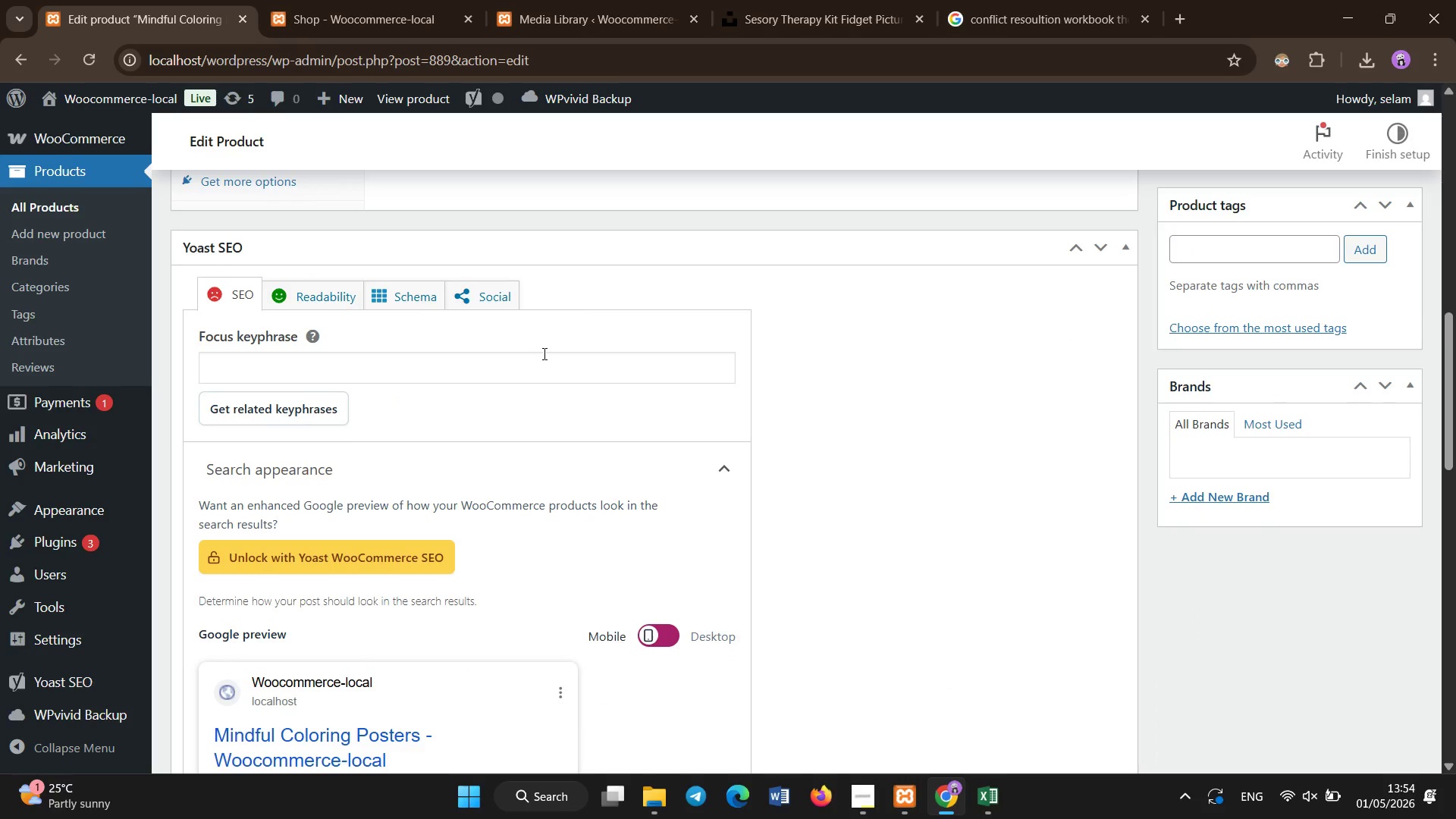 
left_click([544, 354])
 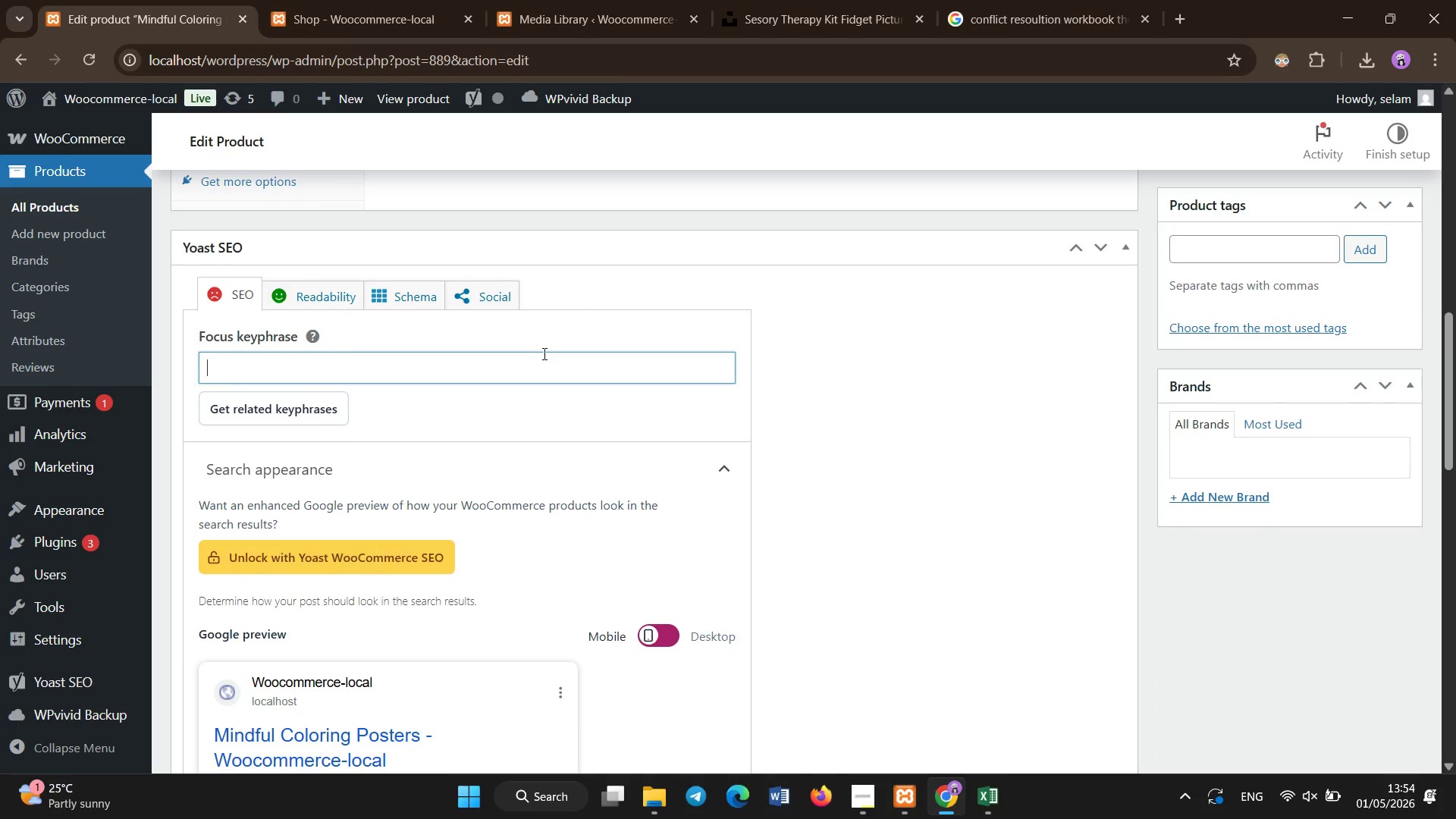 
type(Mindfulness therapyt)
key(Backspace)
type( tools designed to reduce stress and promote relaxation through creative therapeutic activites )
key(Backspace)
key(Backspace)
key(Backspace)
type(vit)
 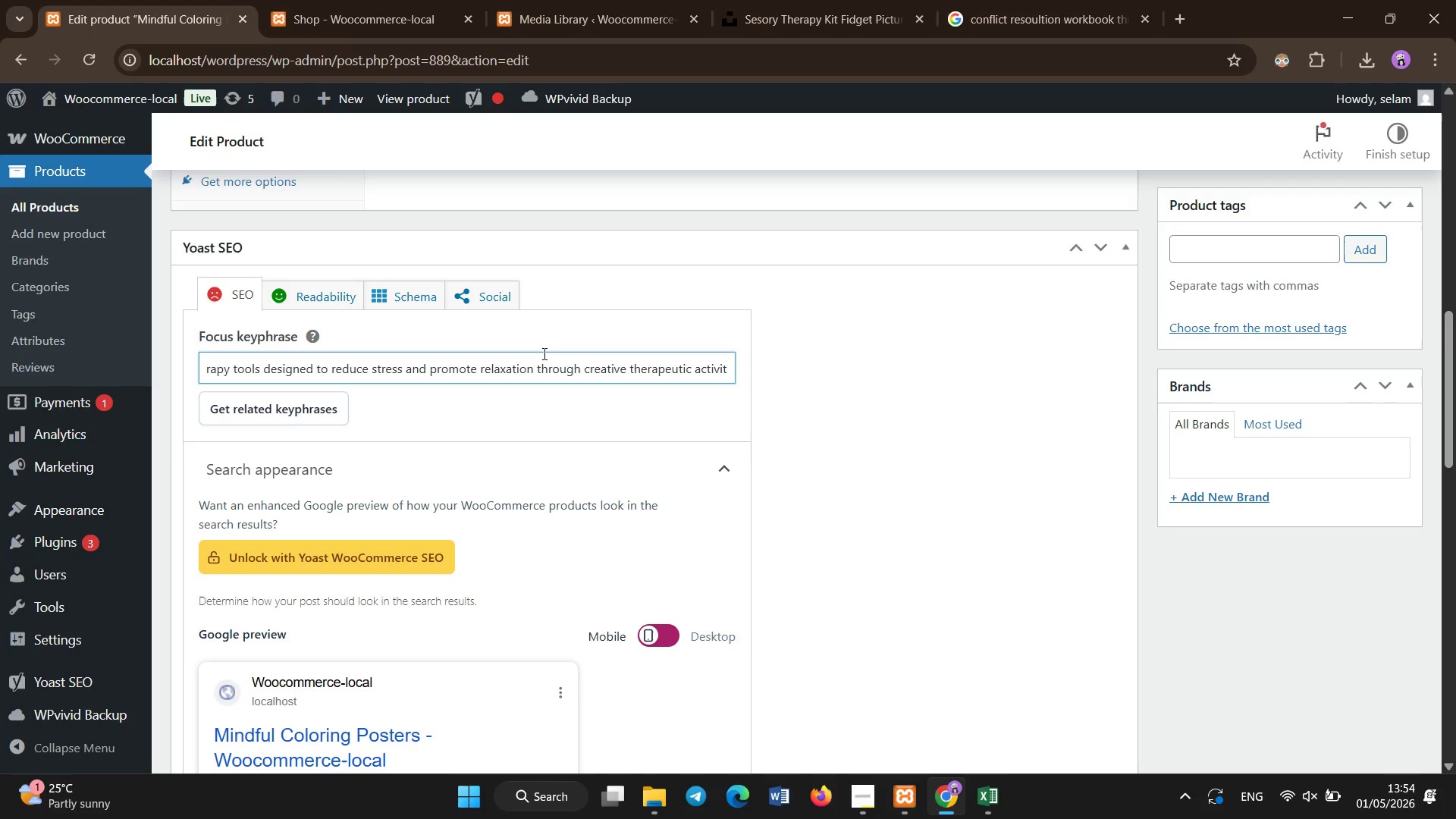 
type(ies.)
 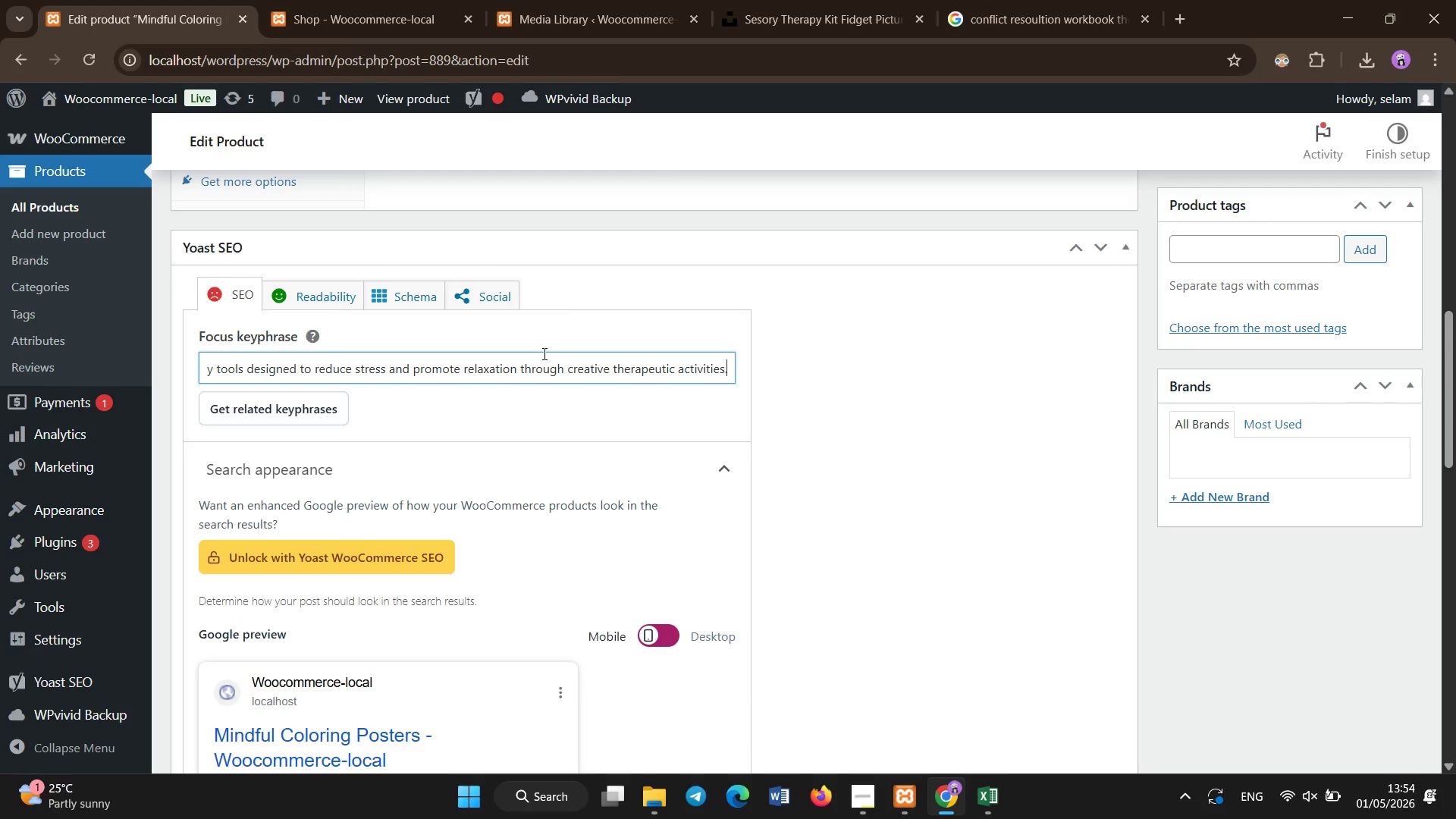 
key(Control+A)
 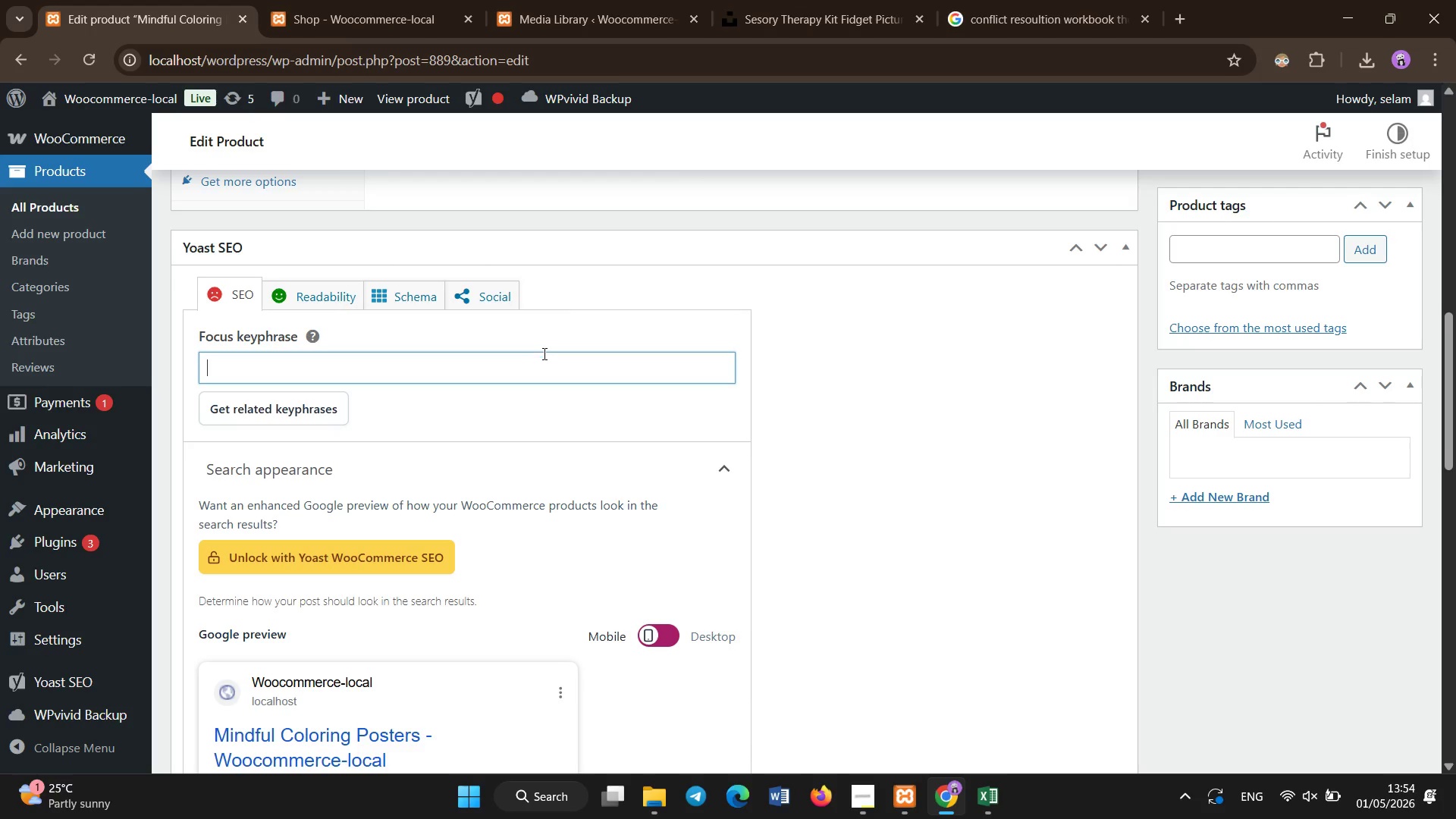 
key(Control+X)
 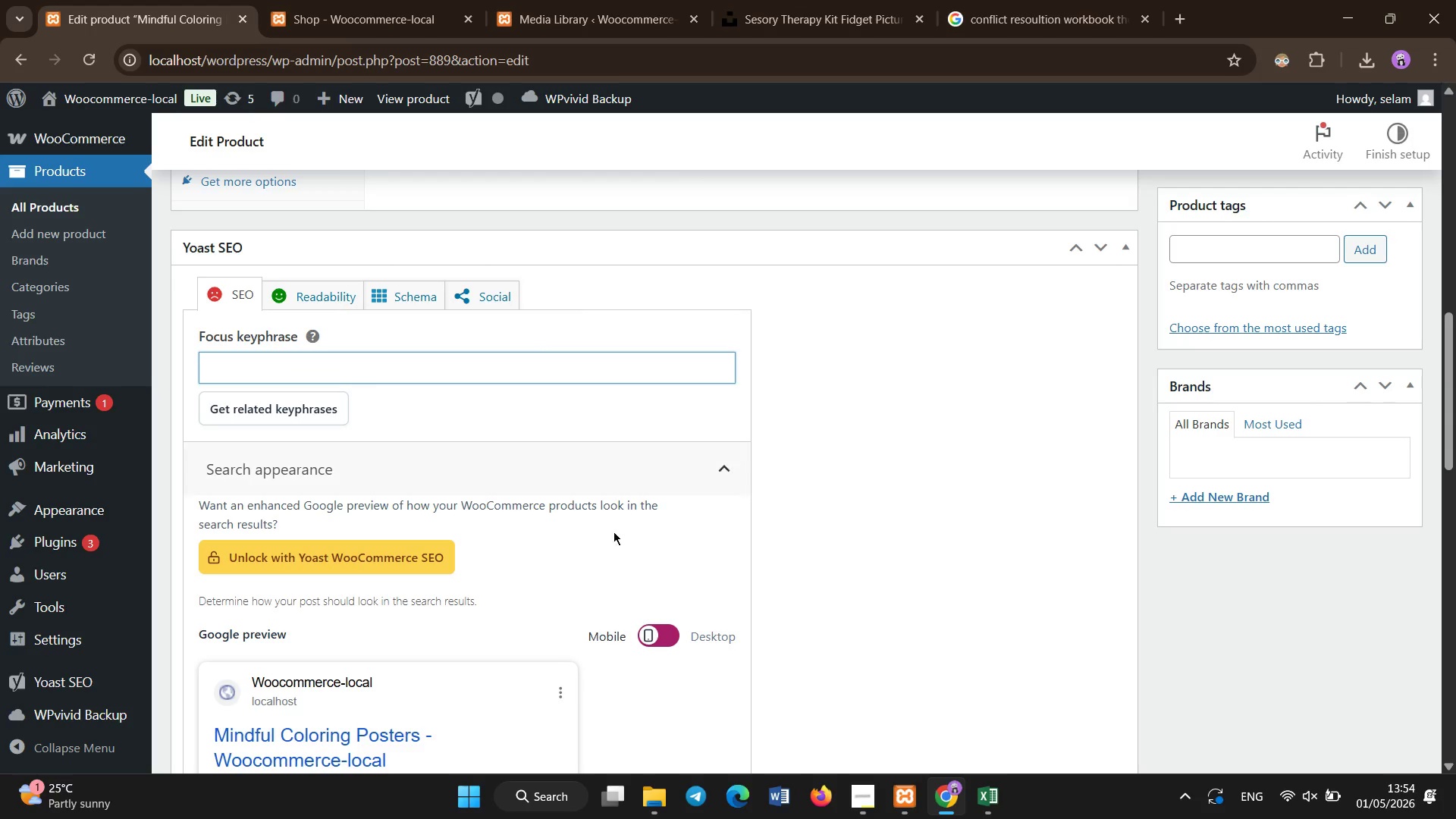 
scroll: coordinate [584, 559], scroll_direction: down, amount: 4.0
 